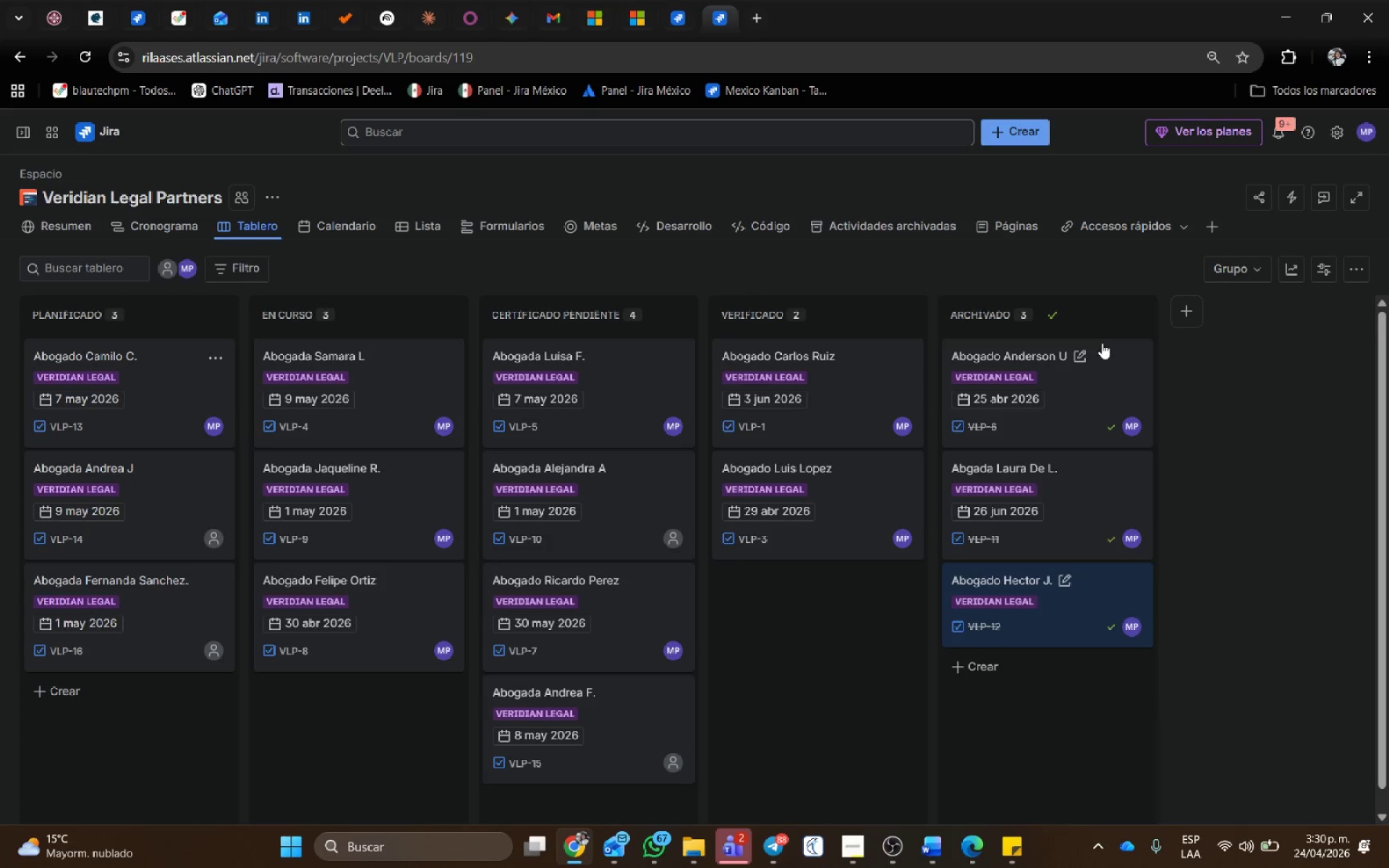 
wait(5.03)
 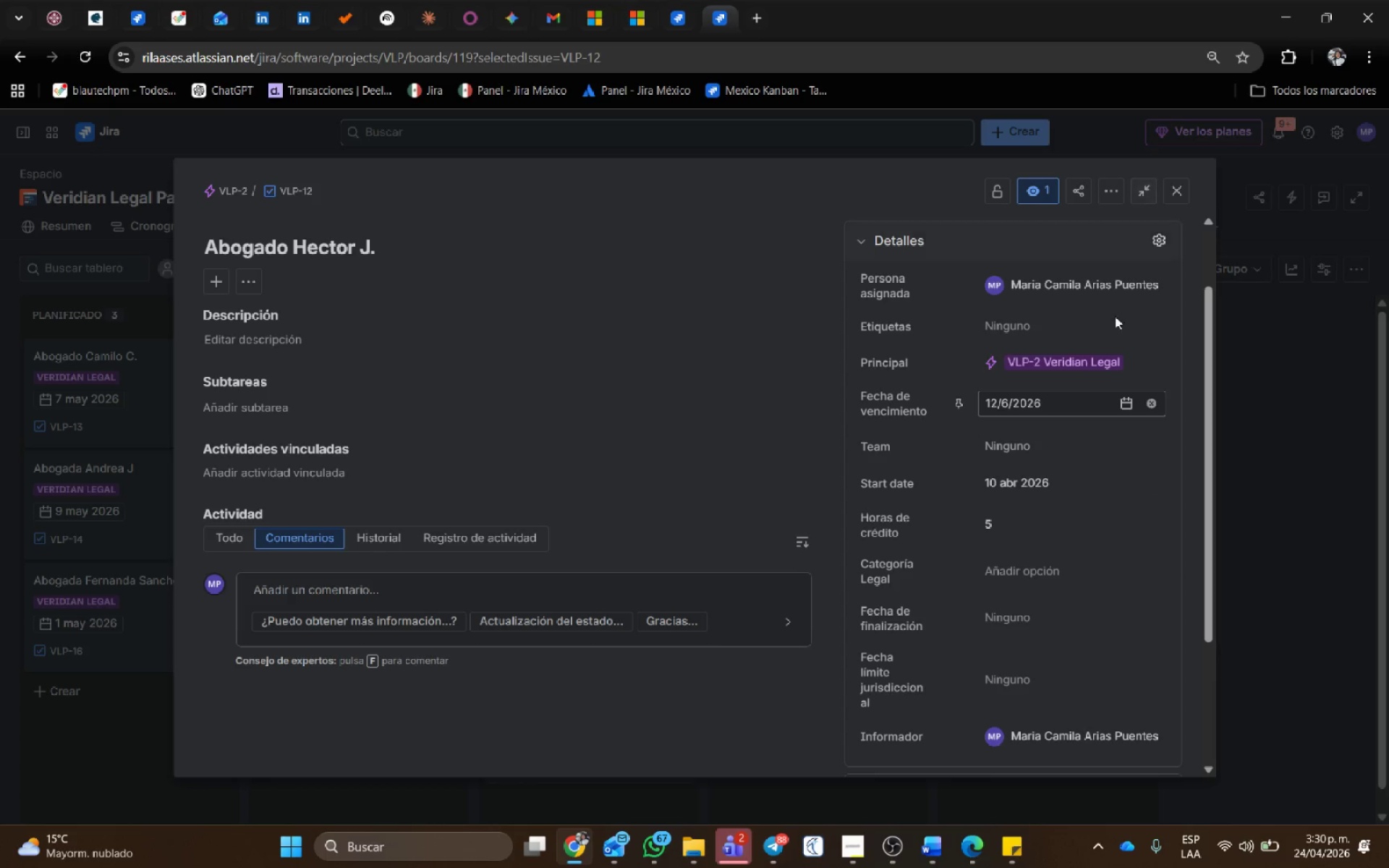 
left_click([803, 607])
 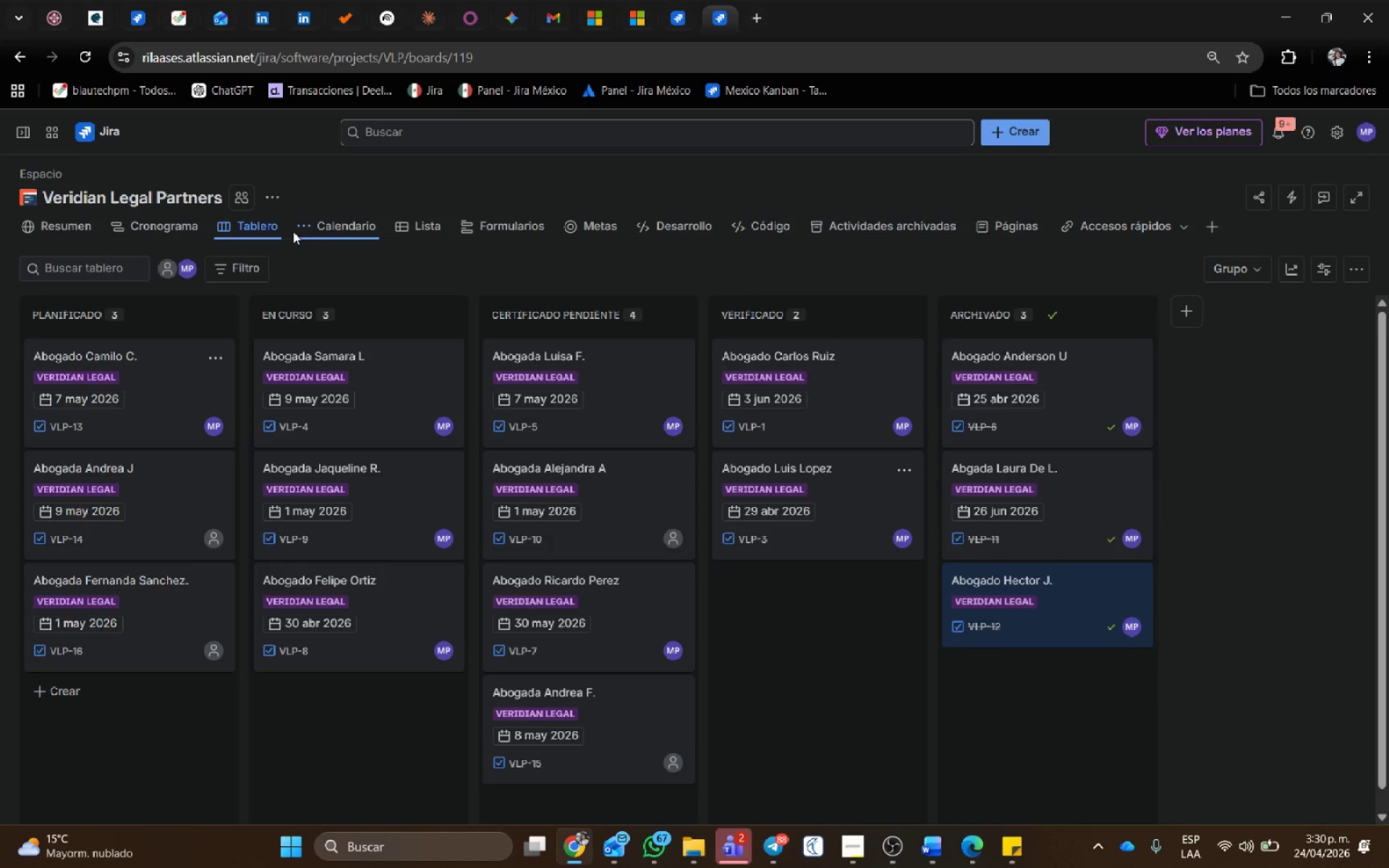 
left_click([357, 235])
 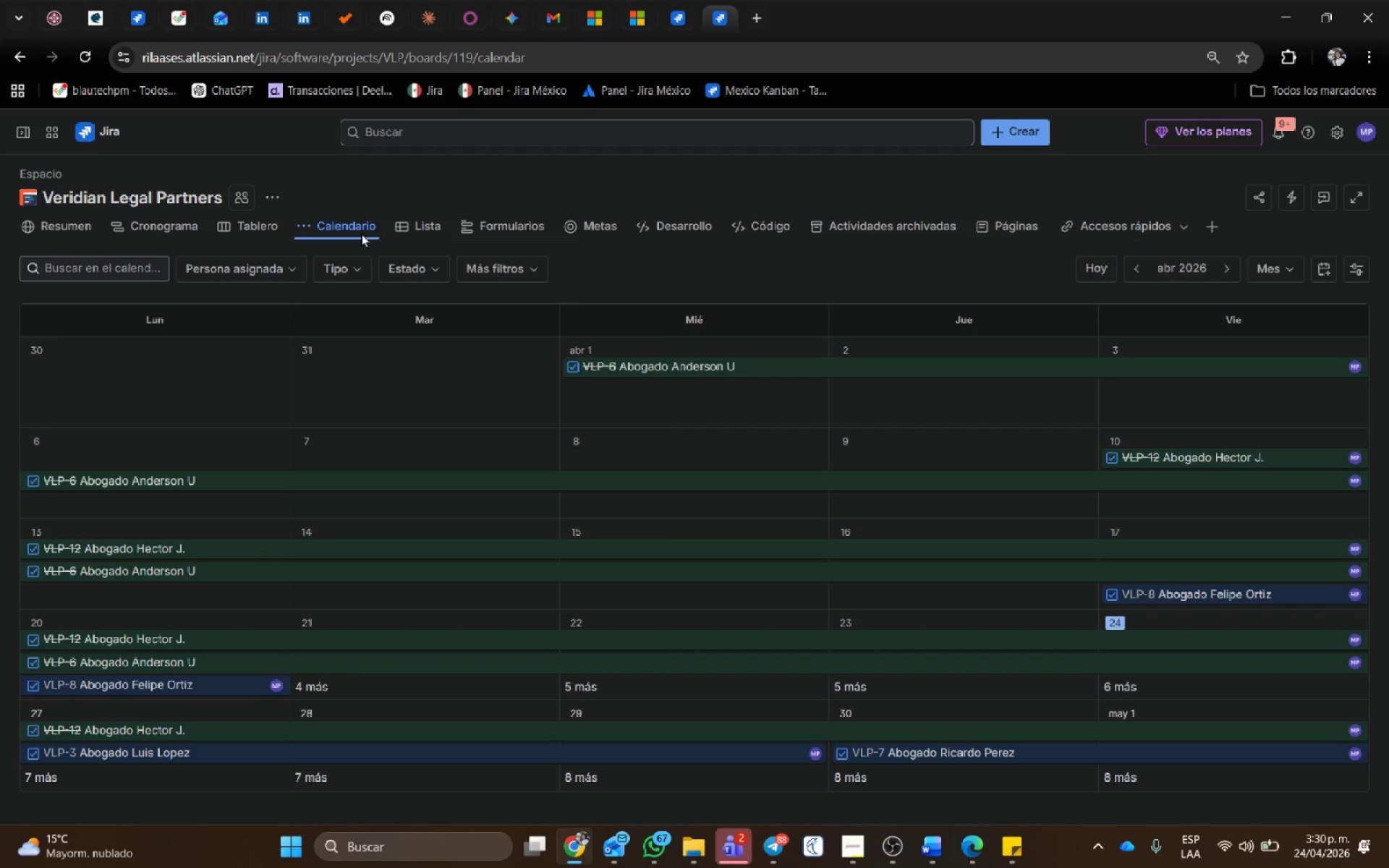 
wait(5.86)
 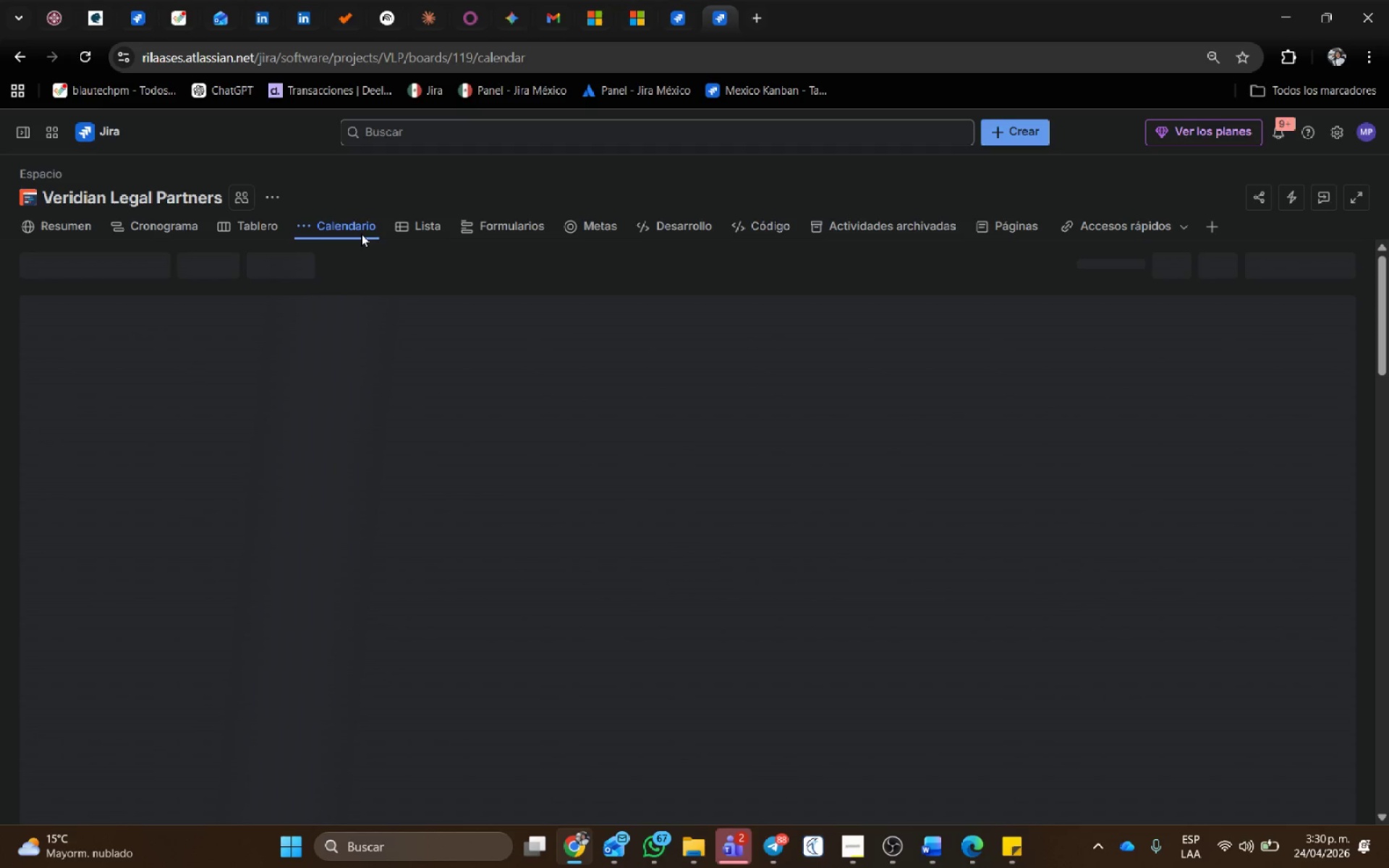 
left_click([424, 226])
 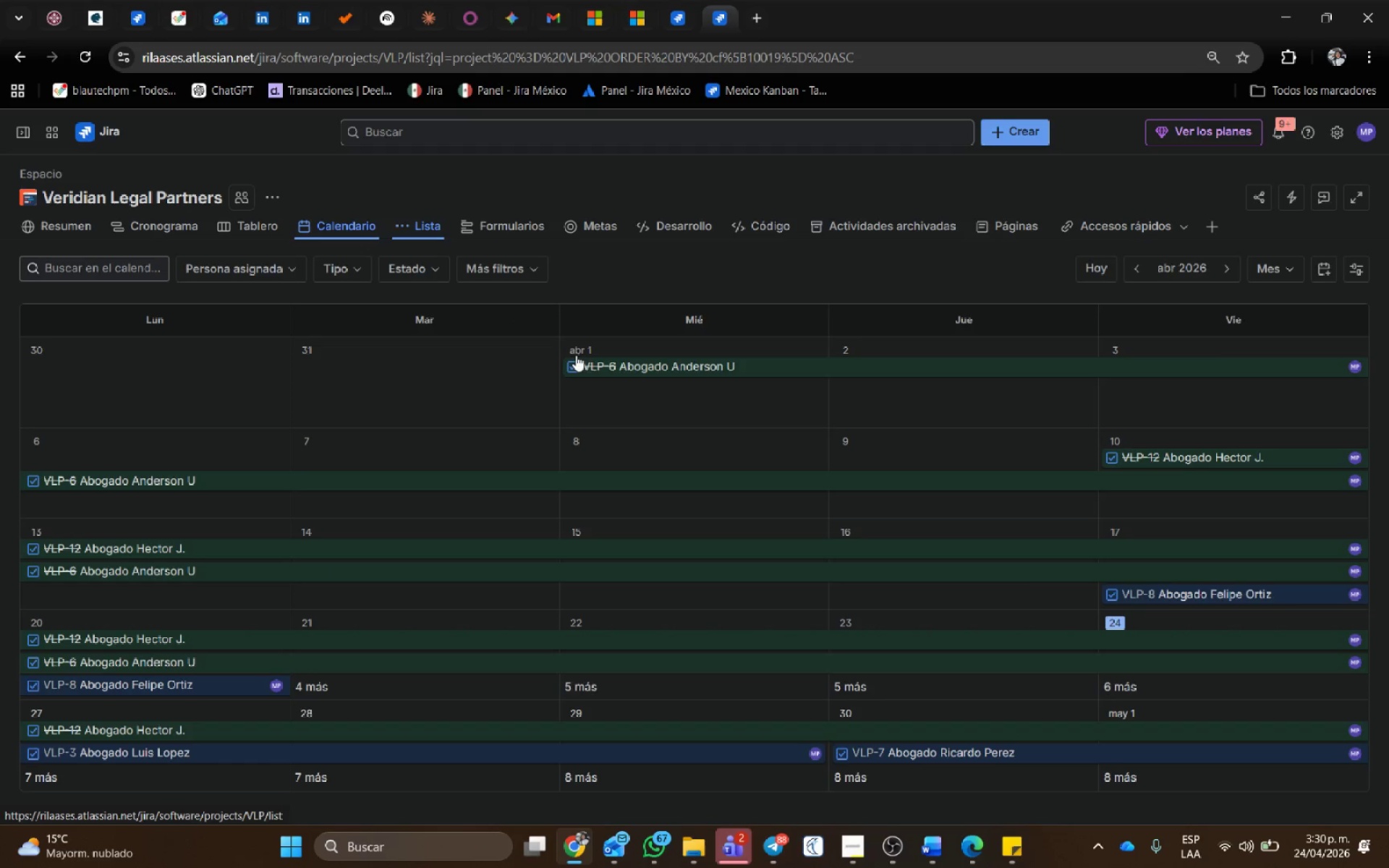 
mouse_move([467, 407])
 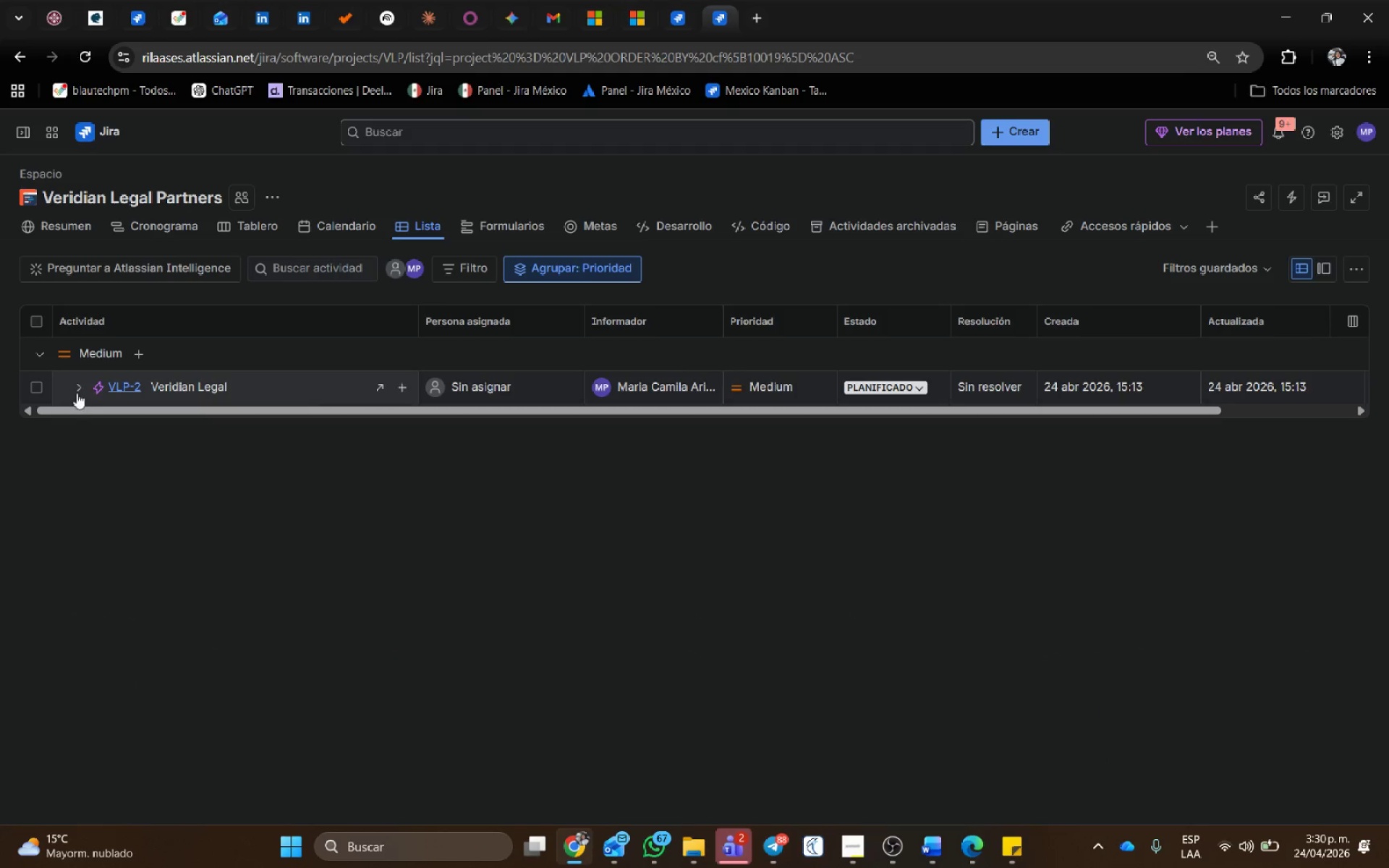 
left_click([76, 387])
 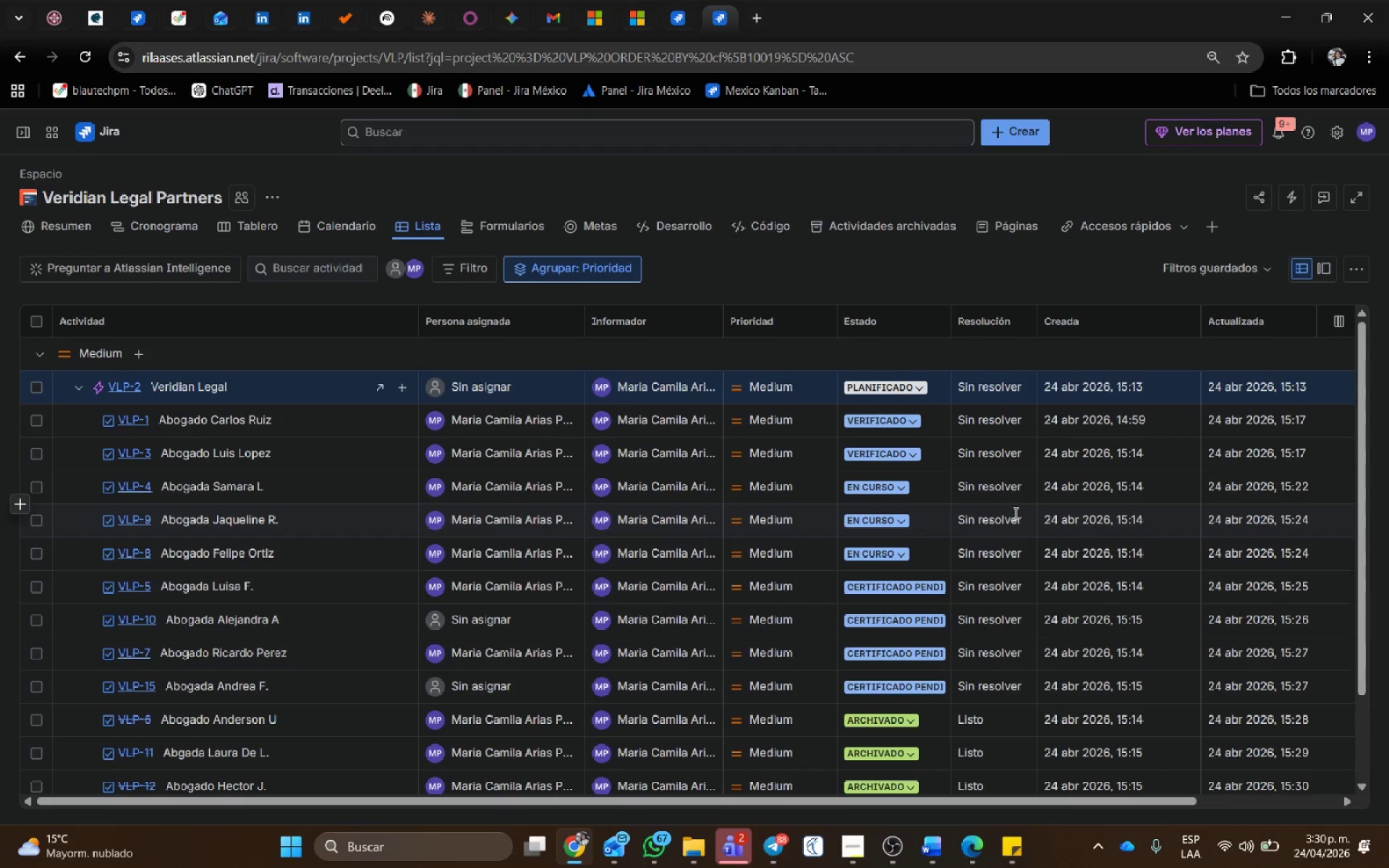 
wait(5.17)
 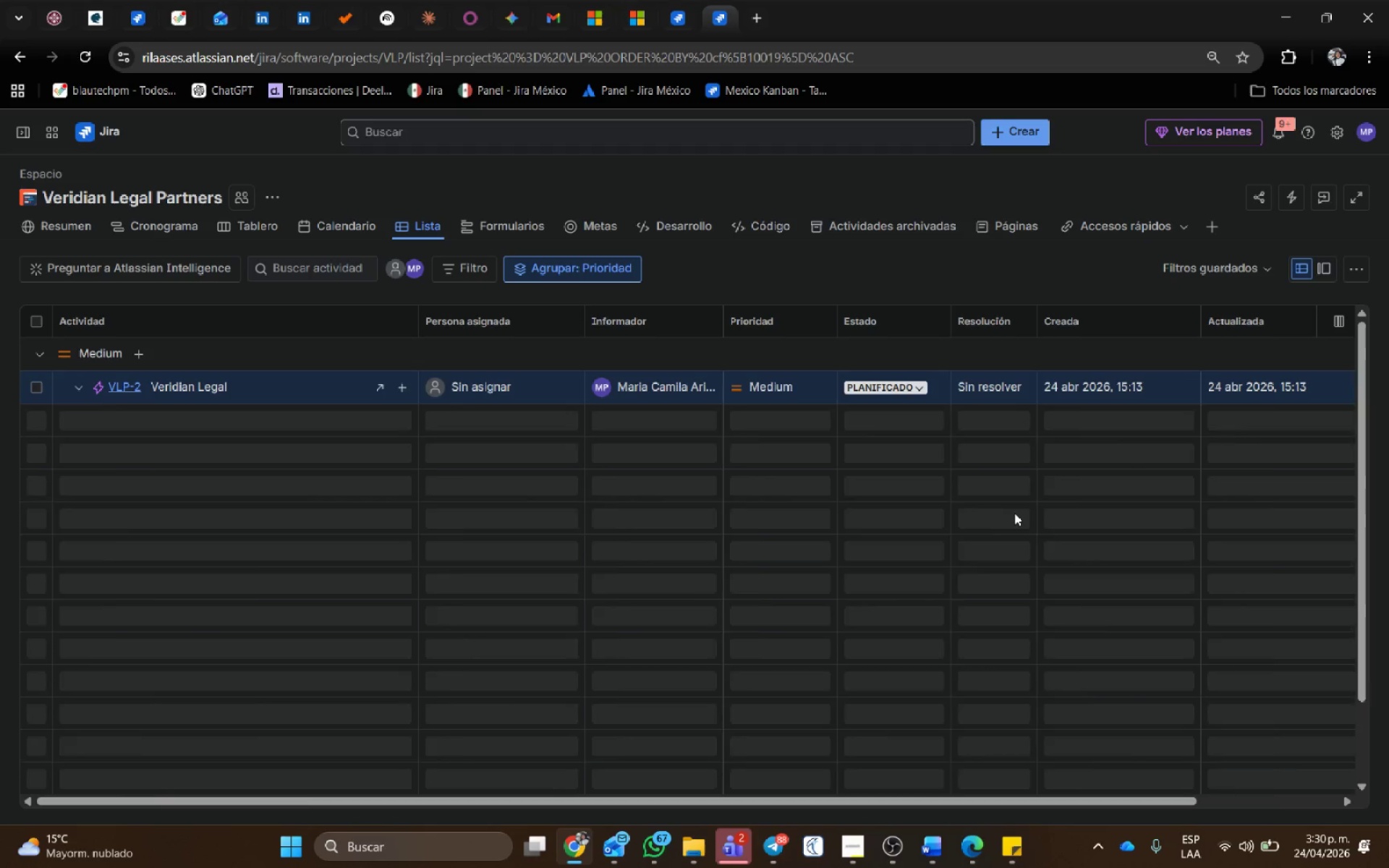 
left_click([544, 269])
 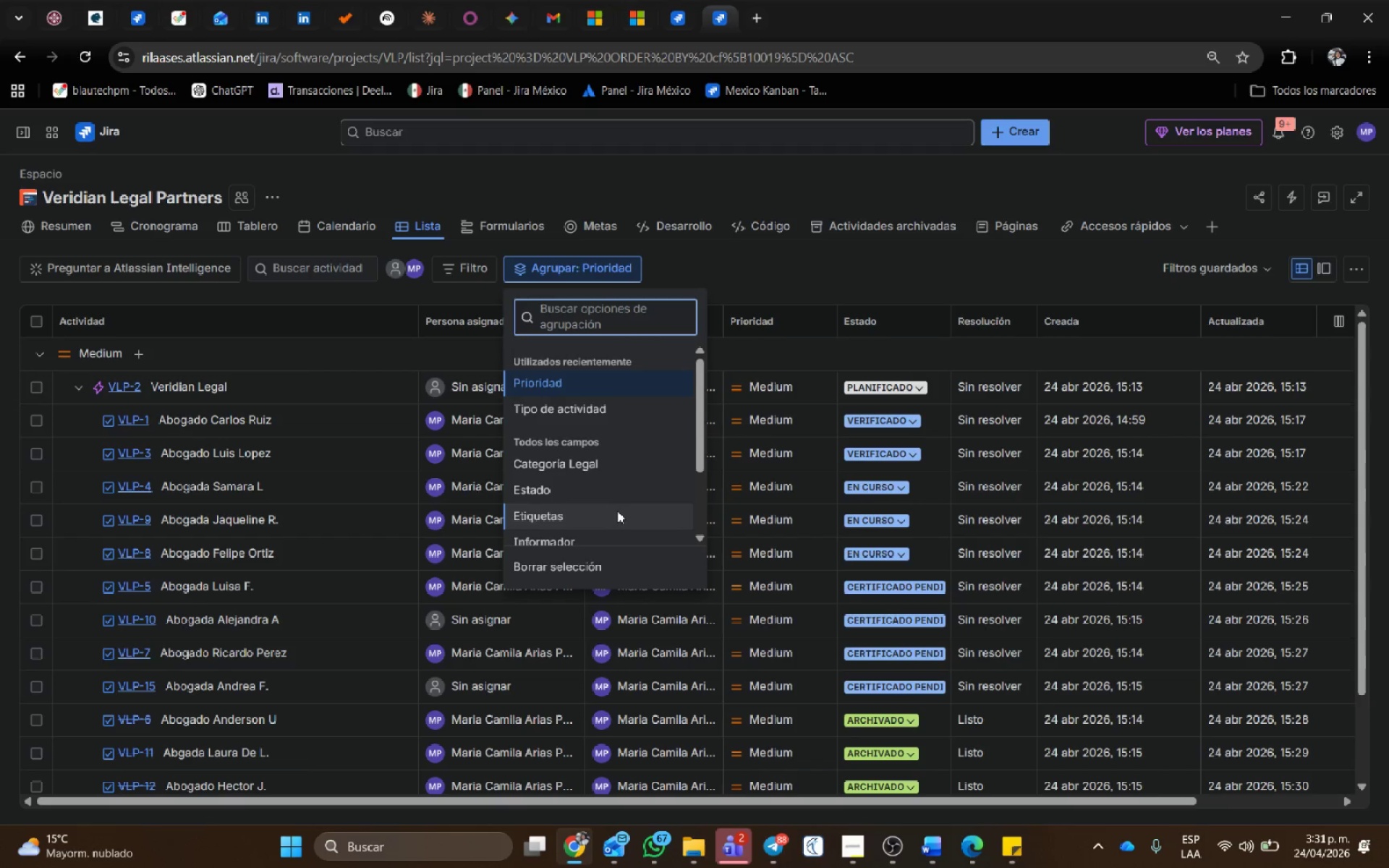 
scroll: coordinate [611, 493], scroll_direction: down, amount: 2.0
 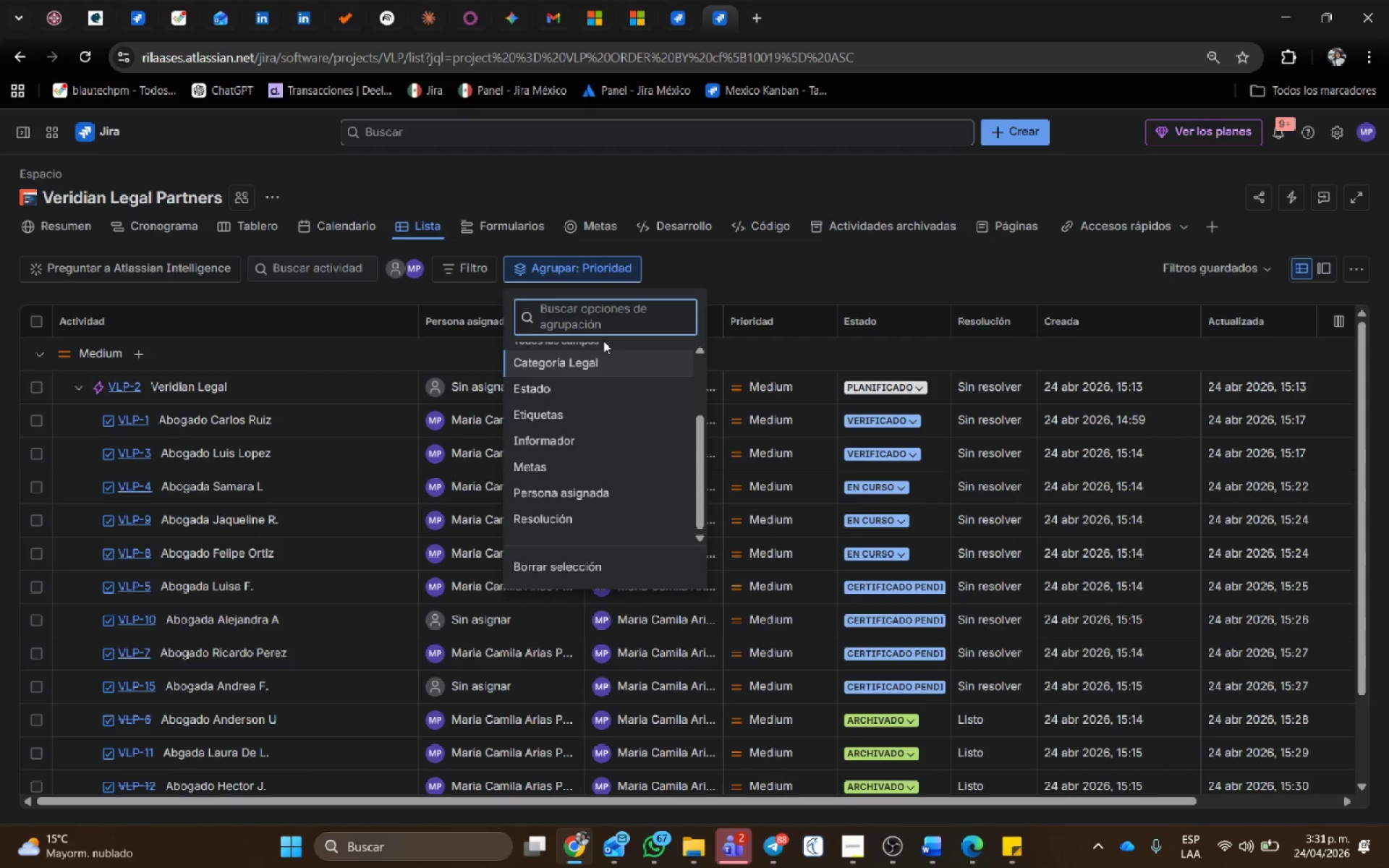 
left_click([606, 320])
 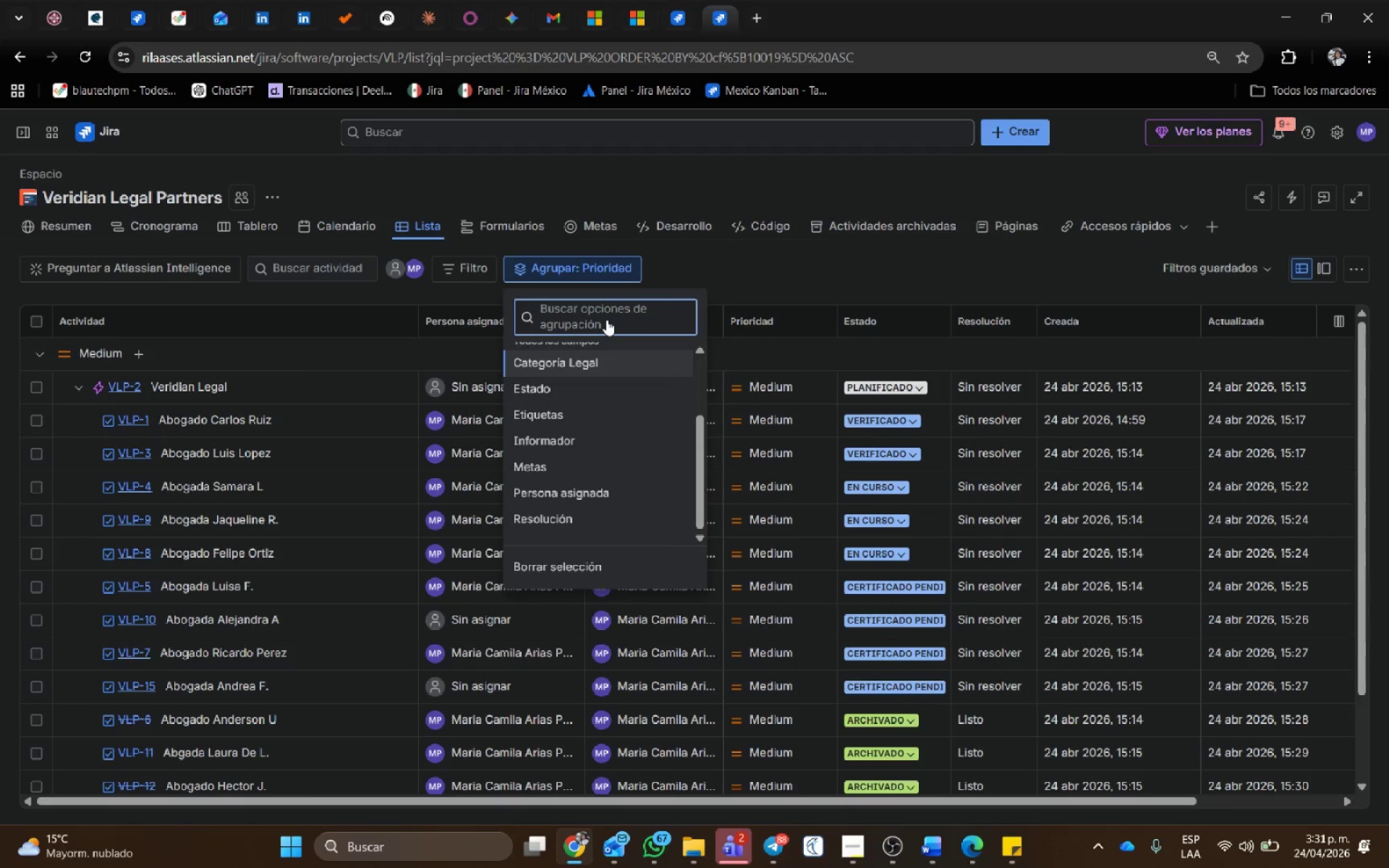 
type(horas)
key(Backspace)
key(Backspace)
key(Backspace)
key(Backspace)
key(Backspace)
key(Backspace)
key(Backspace)
 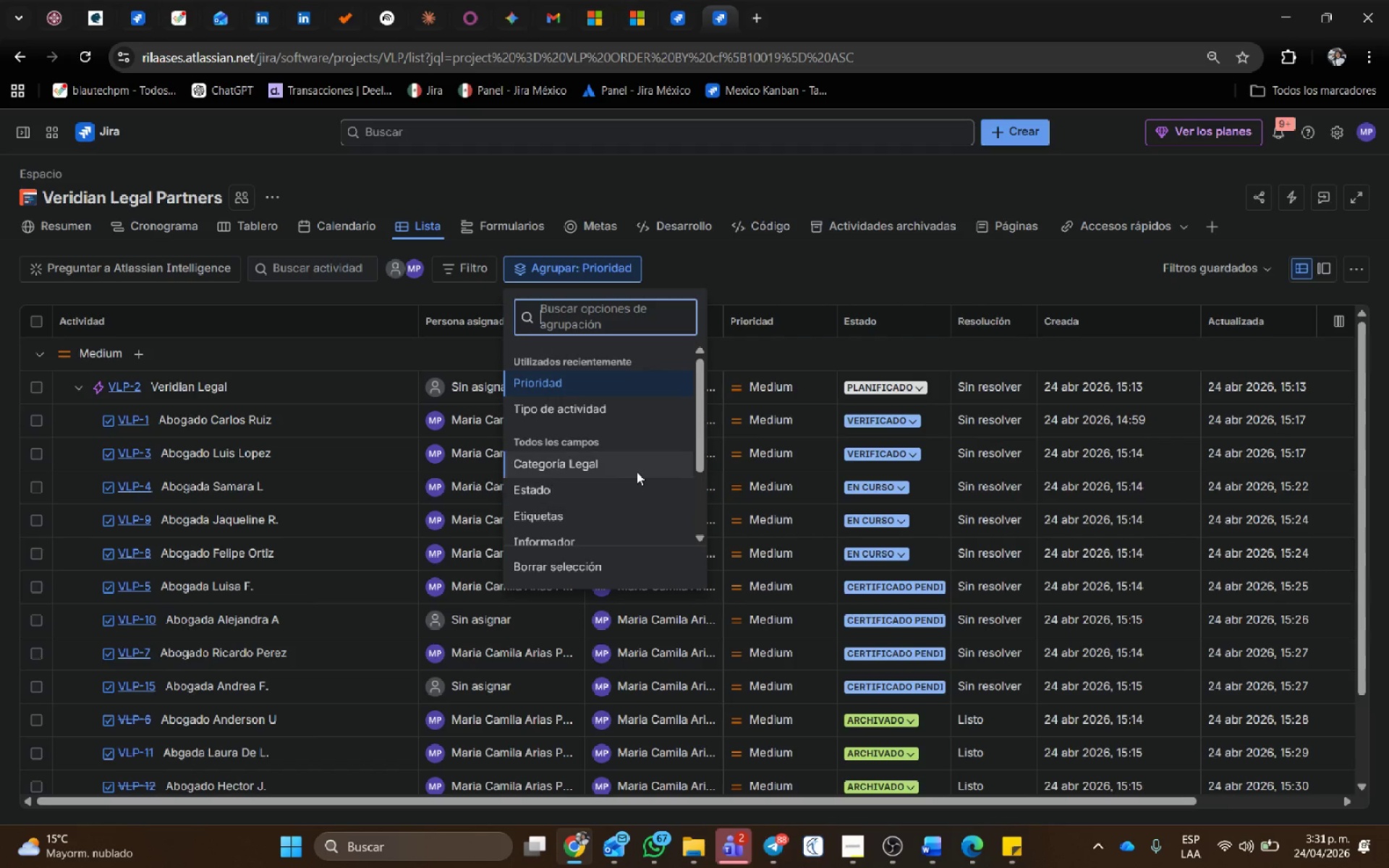 
scroll: coordinate [637, 396], scroll_direction: down, amount: 2.0
 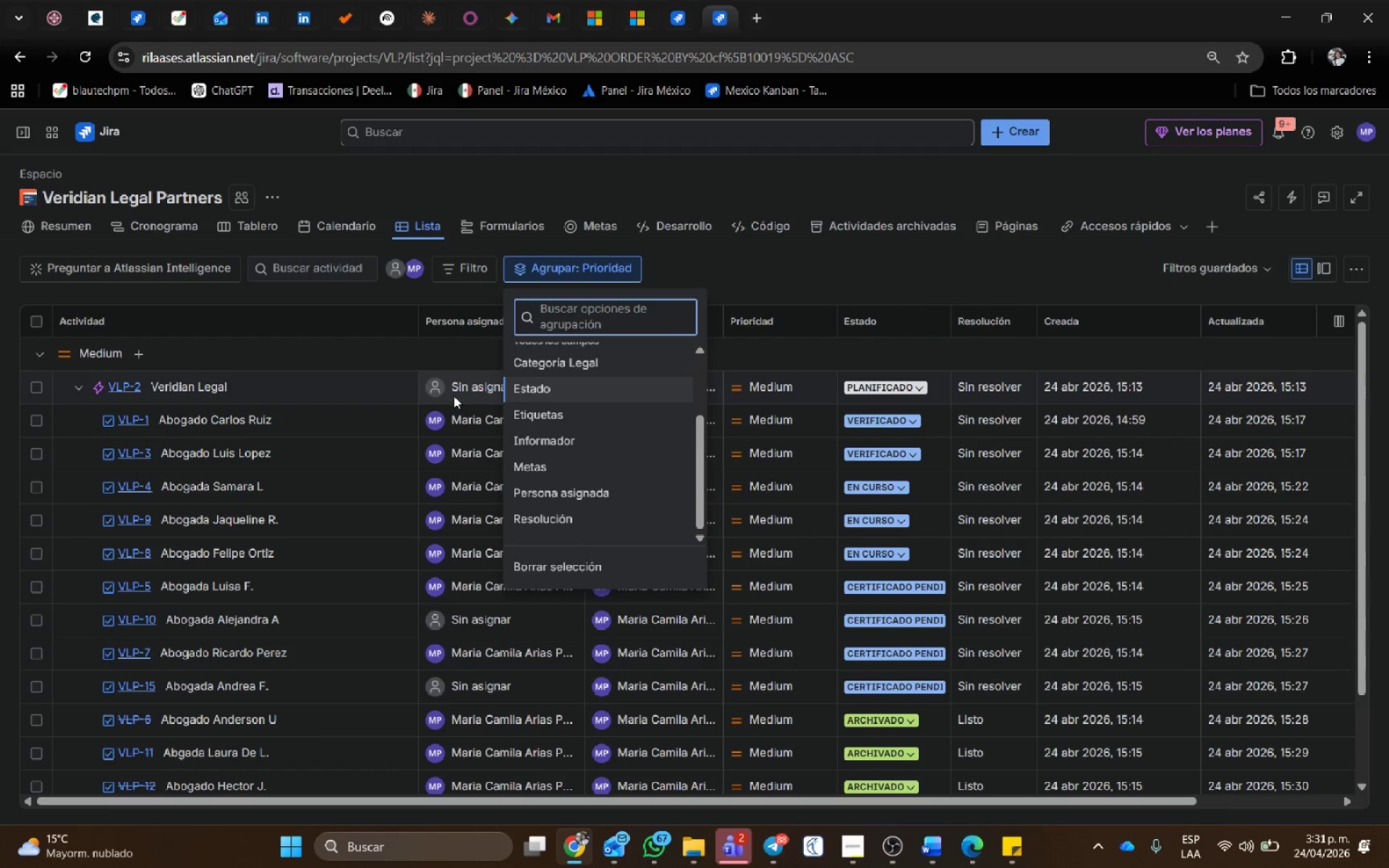 
left_click([922, 266])
 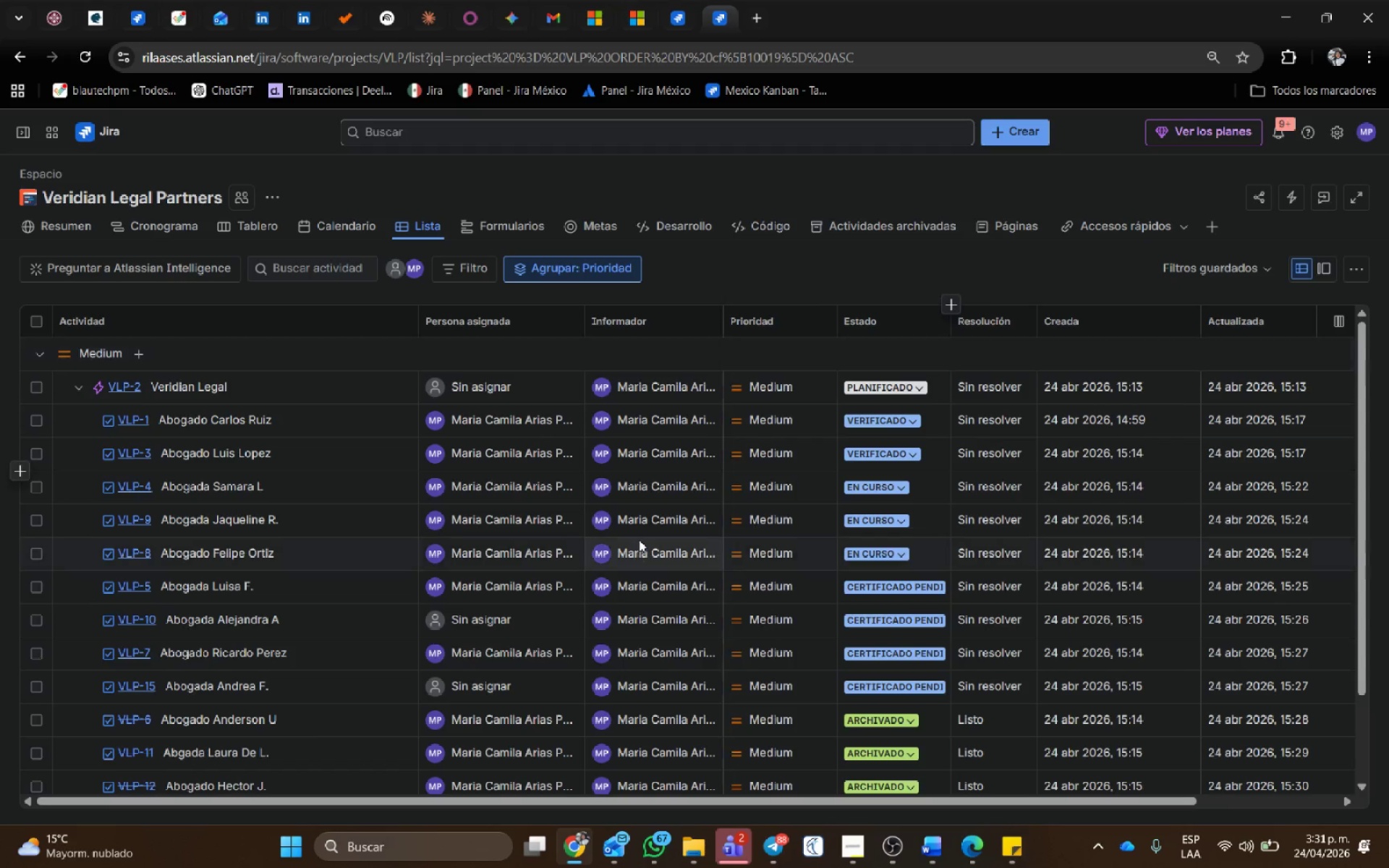 
scroll: coordinate [640, 538], scroll_direction: down, amount: 1.0
 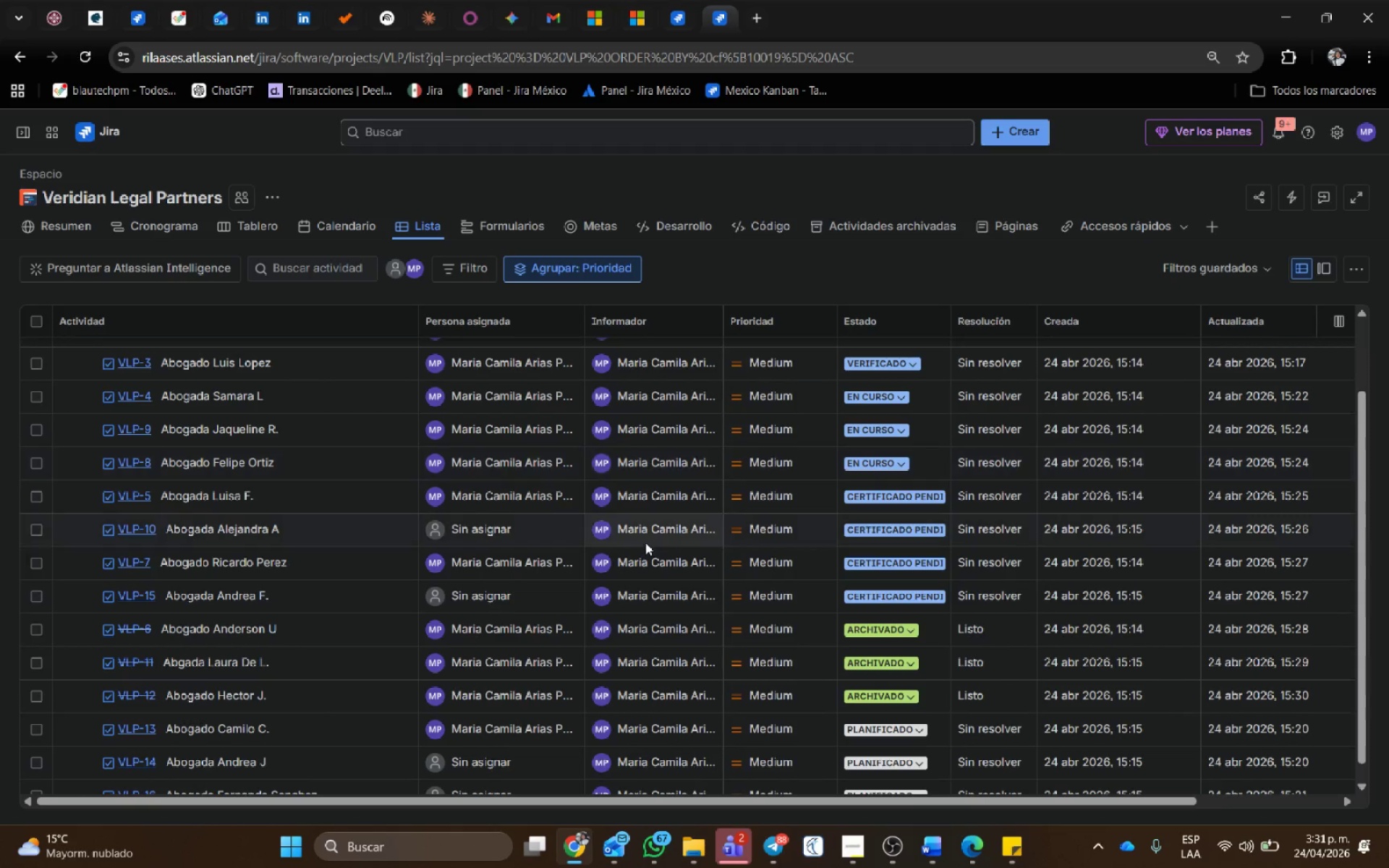 
scroll: coordinate [645, 542], scroll_direction: up, amount: 2.0
 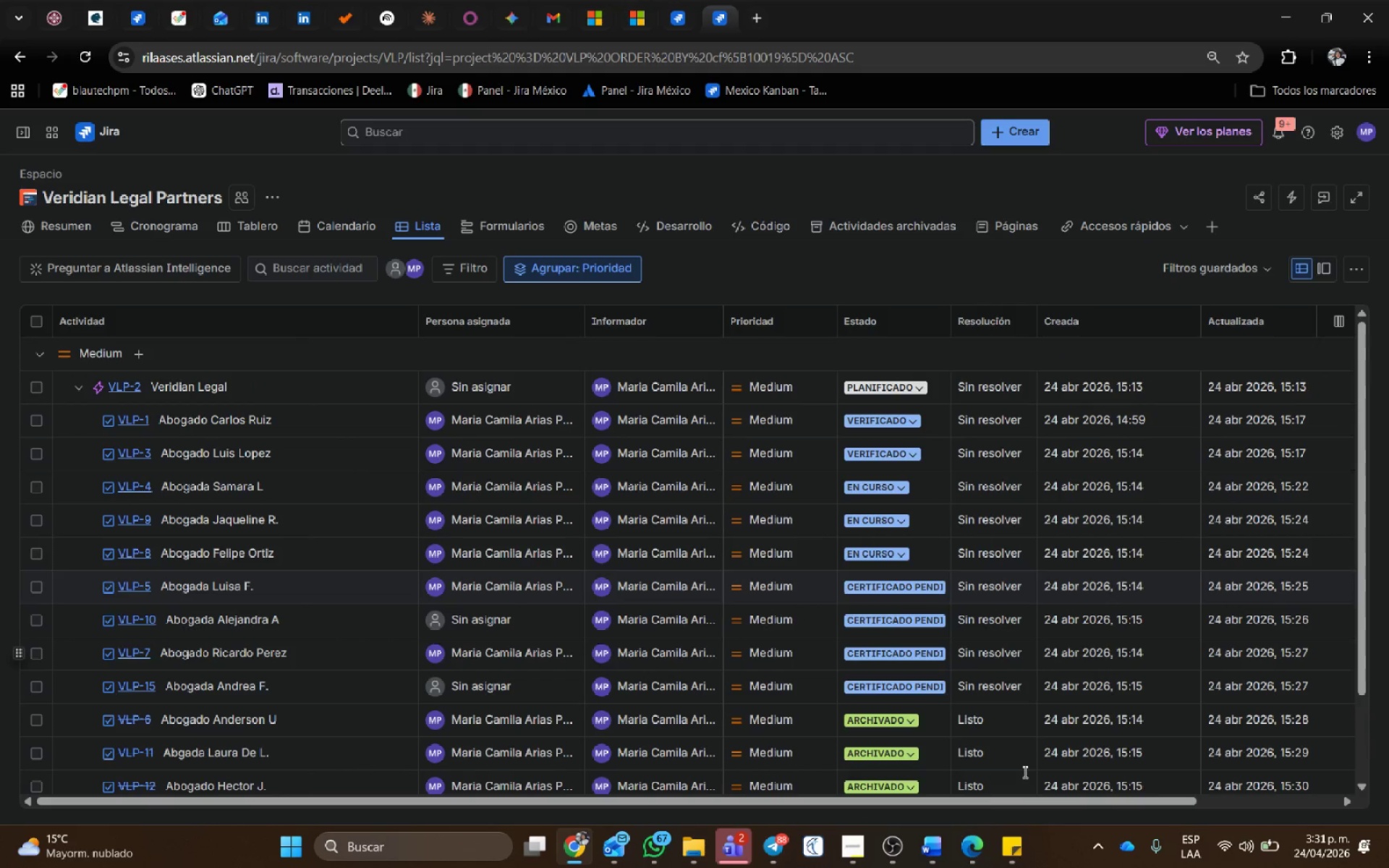 
mouse_move([930, 833])
 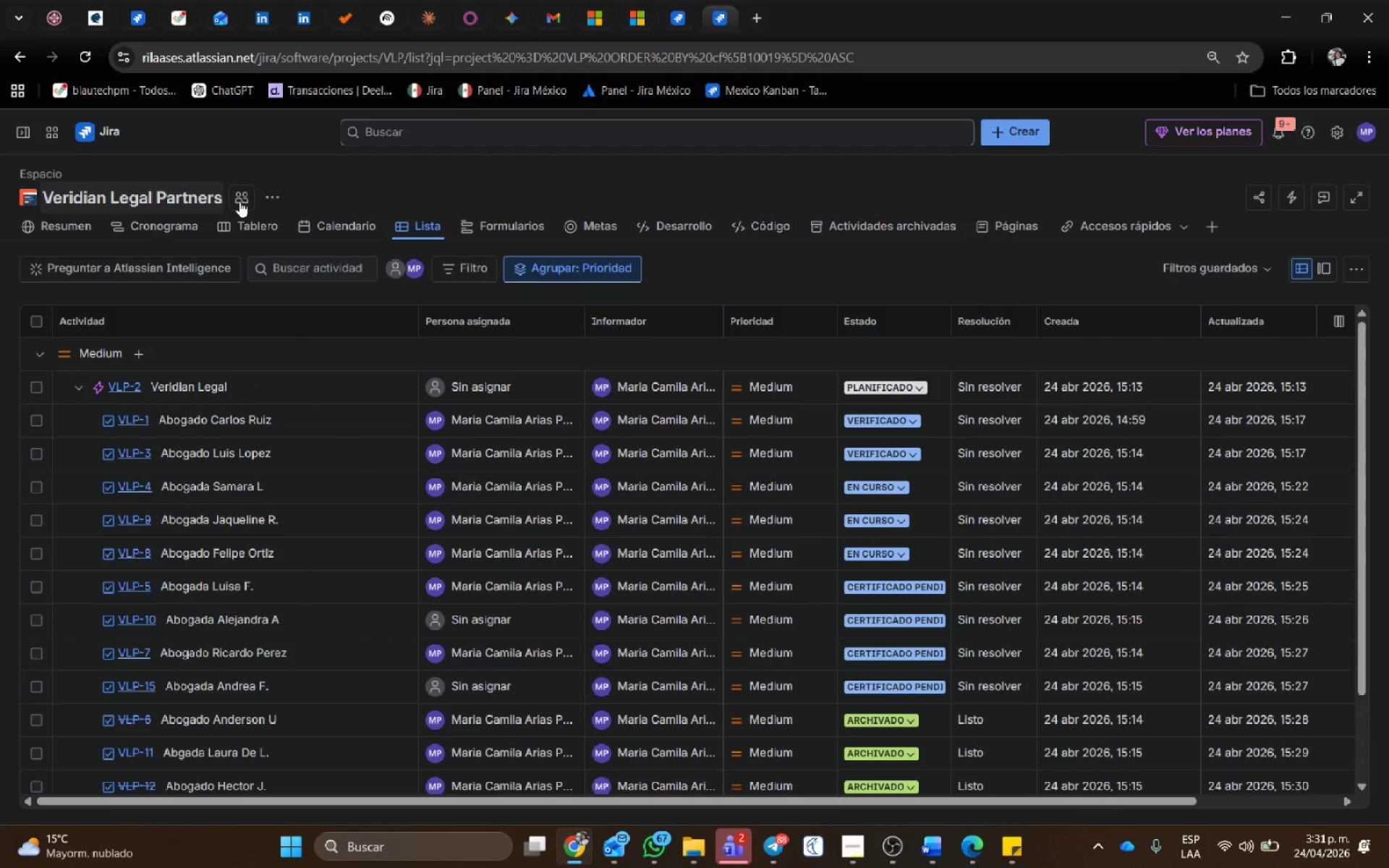 
left_click([263, 229])
 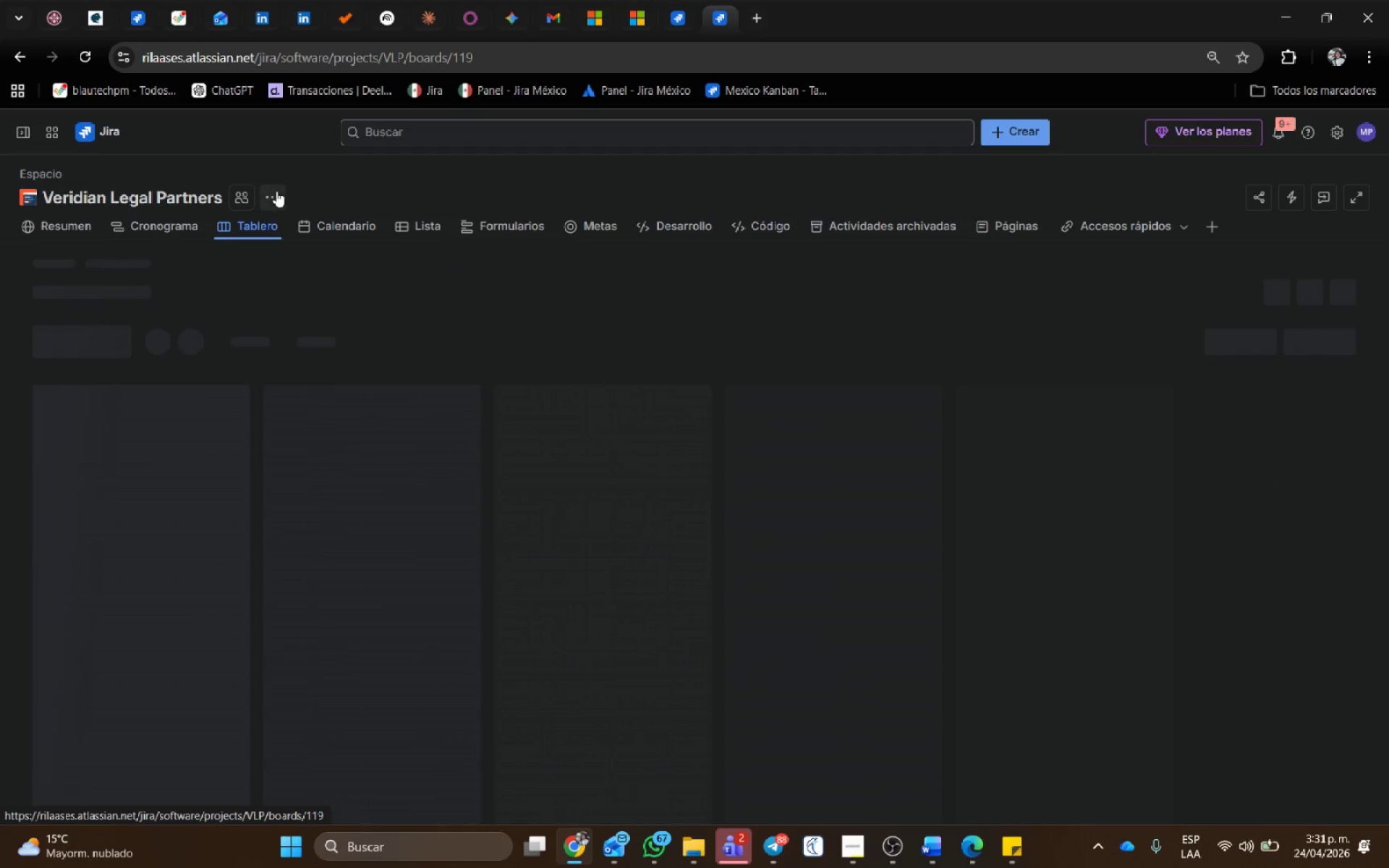 
left_click([276, 191])
 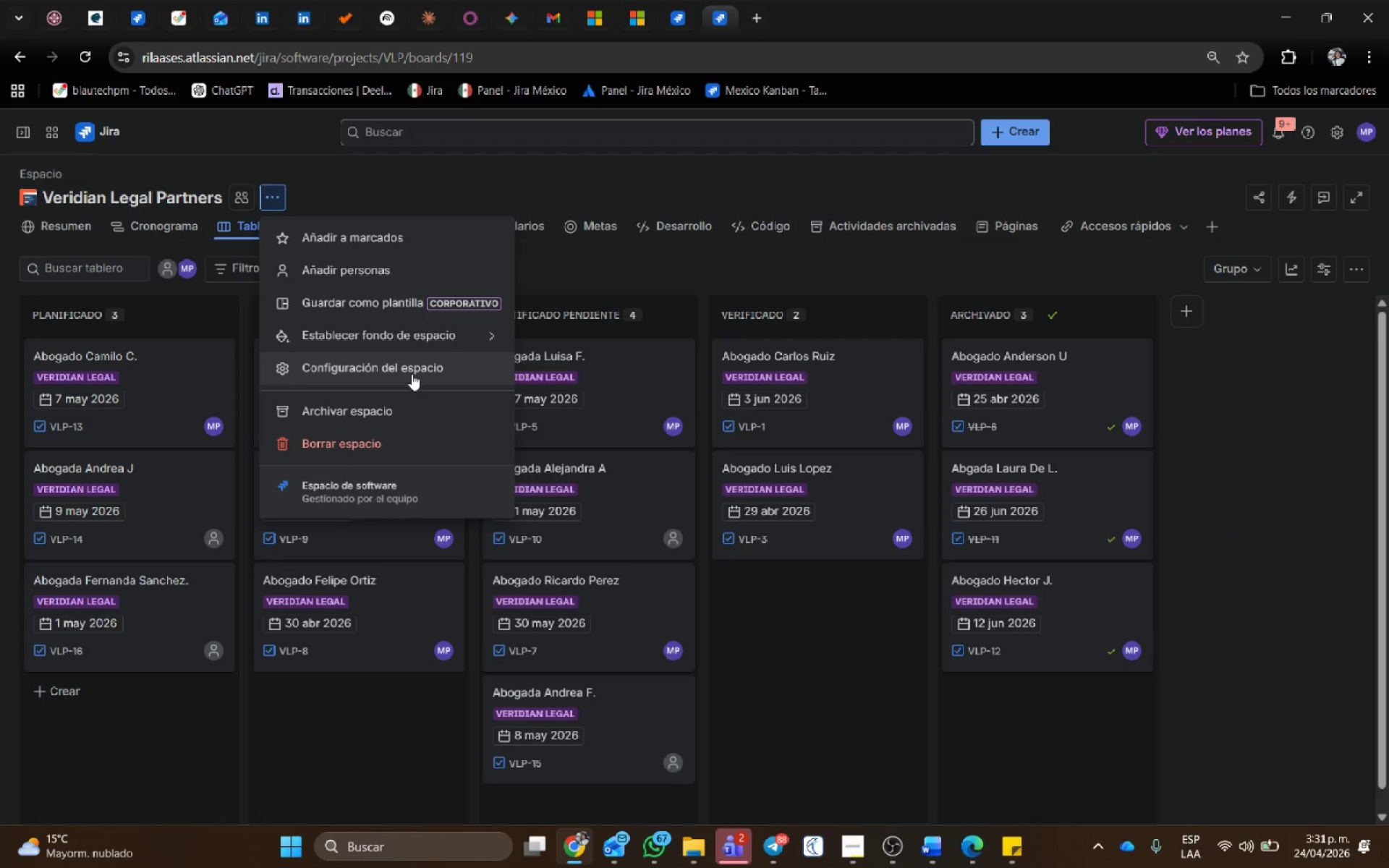 
double_click([412, 375])
 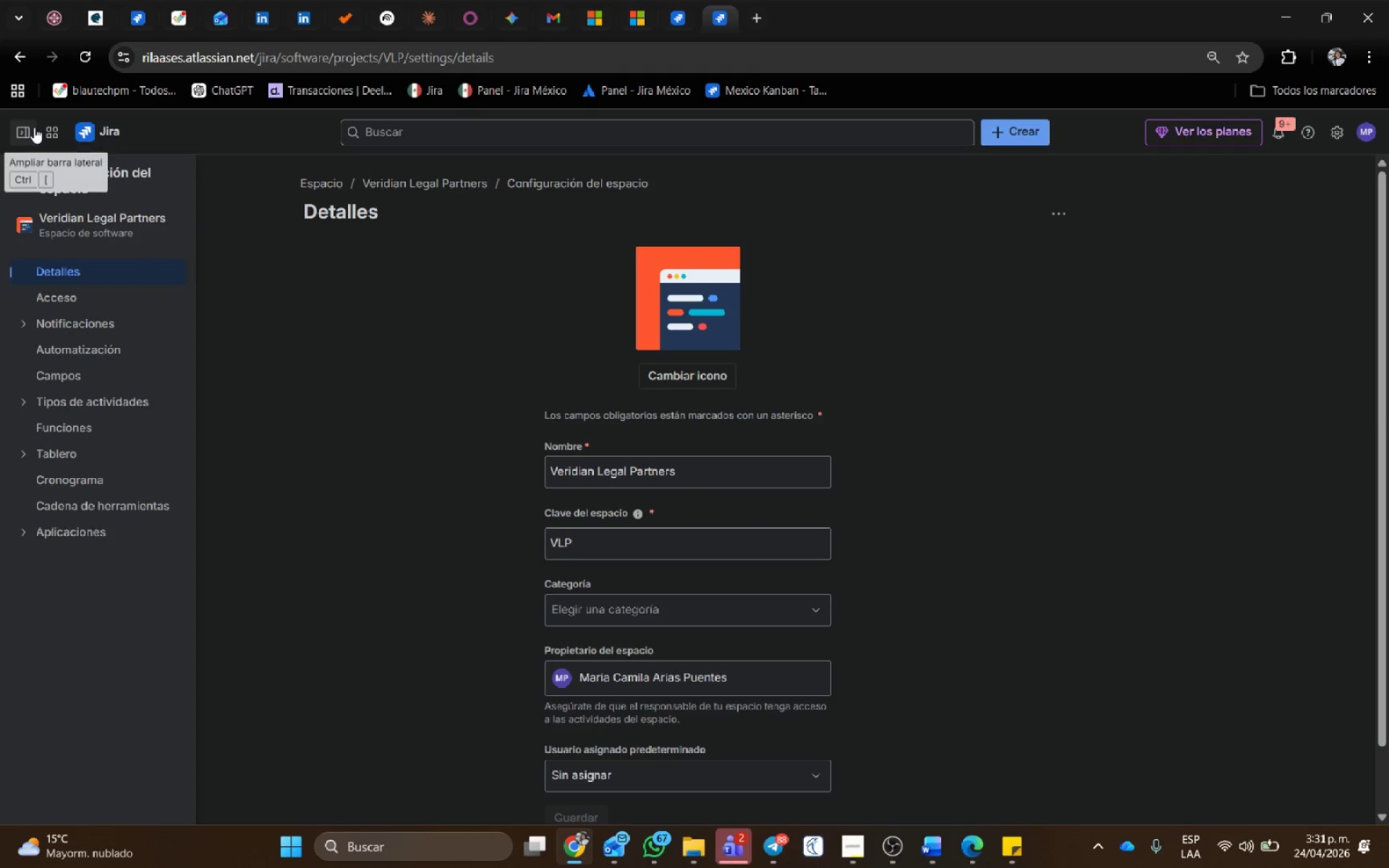 
left_click([43, 447])
 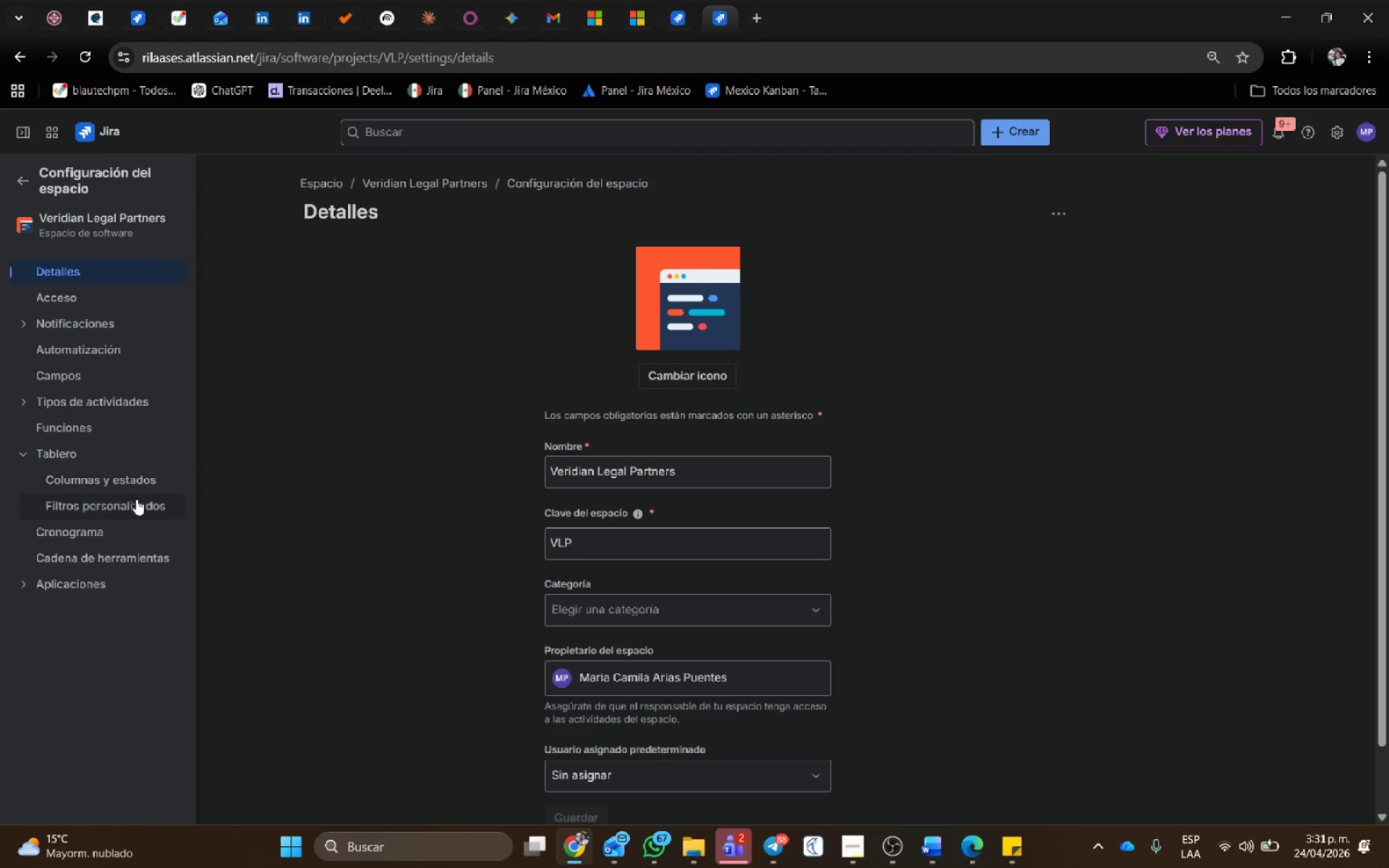 
left_click([135, 507])
 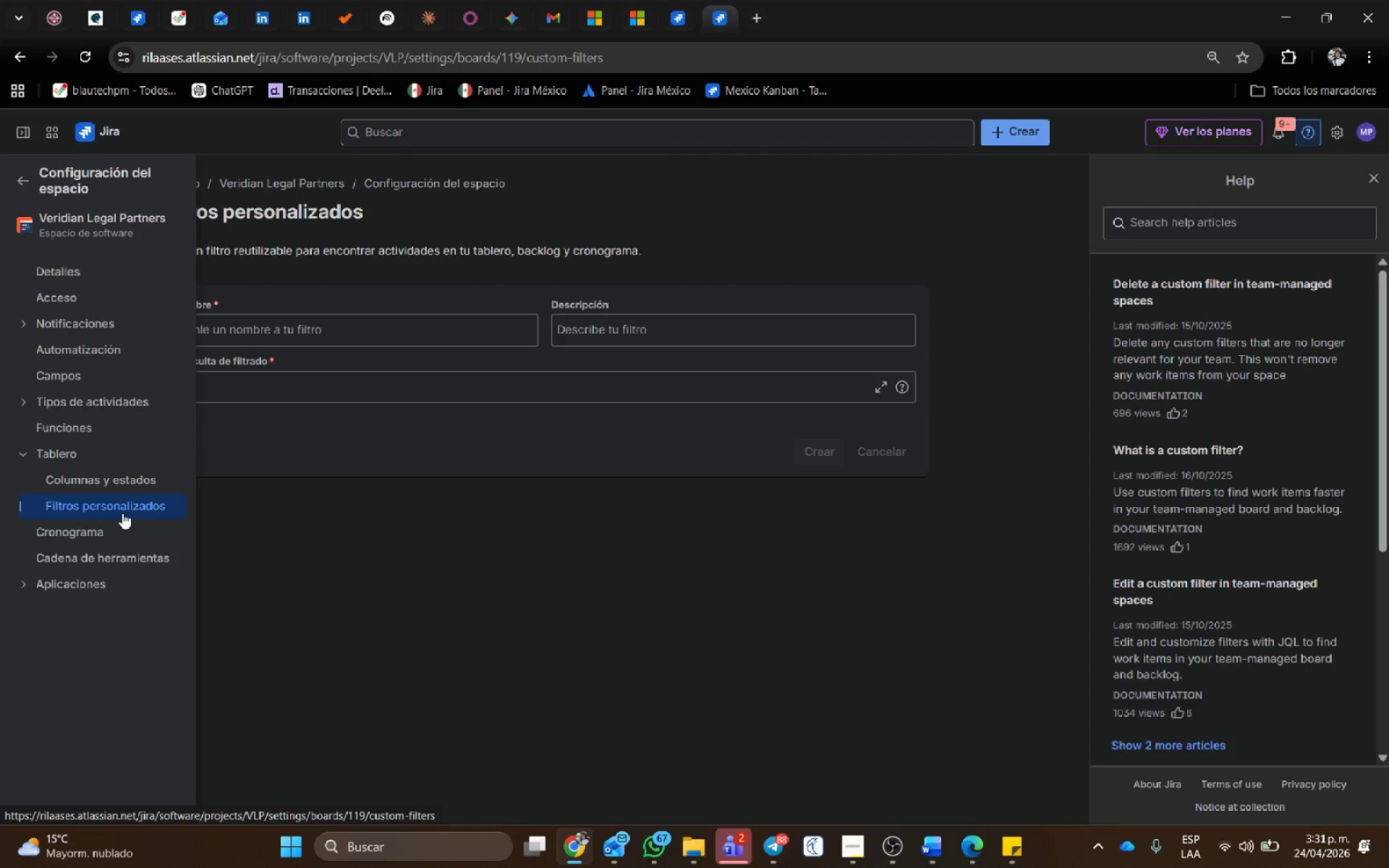 
left_click([587, 524])
 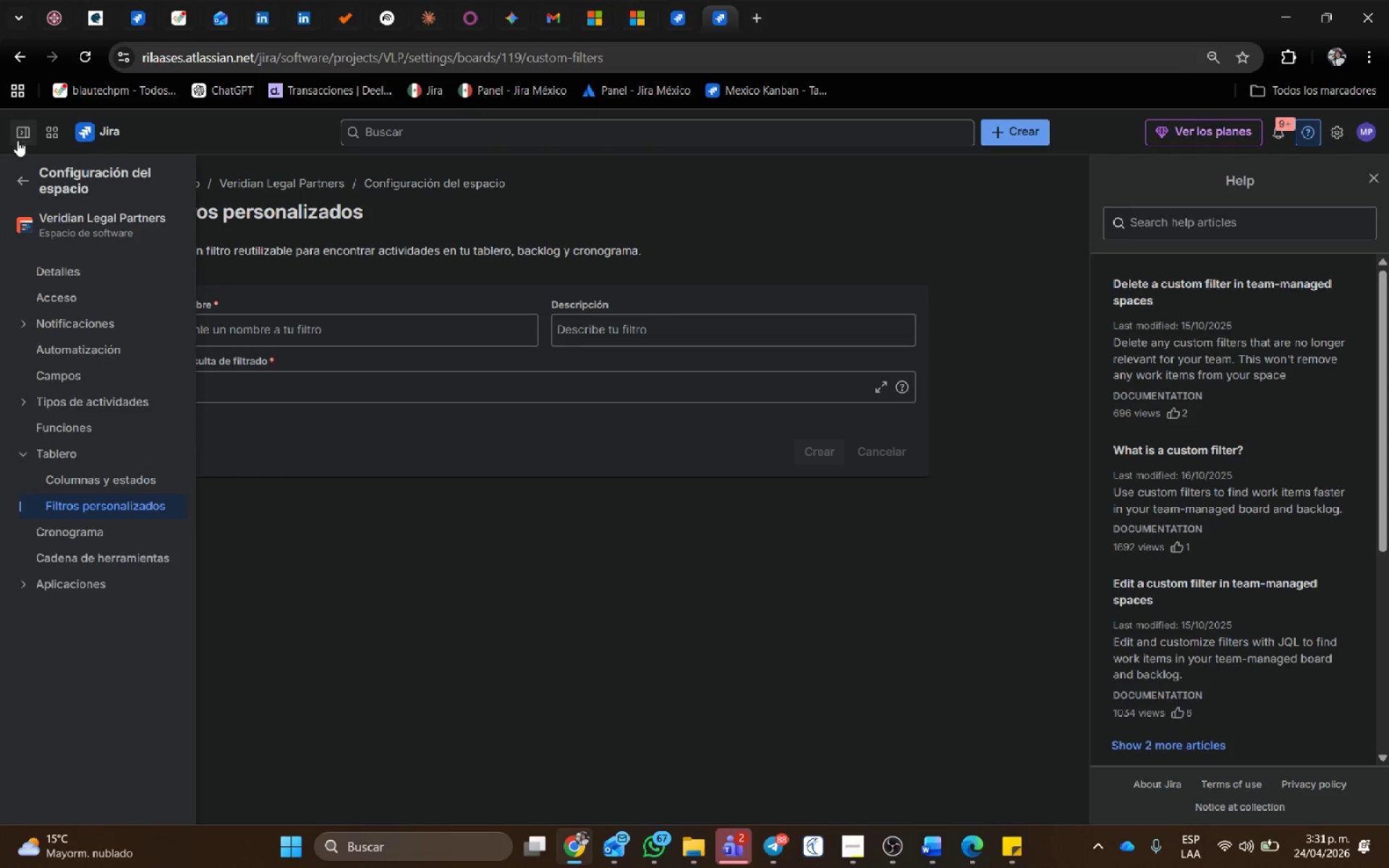 
wait(25.34)
 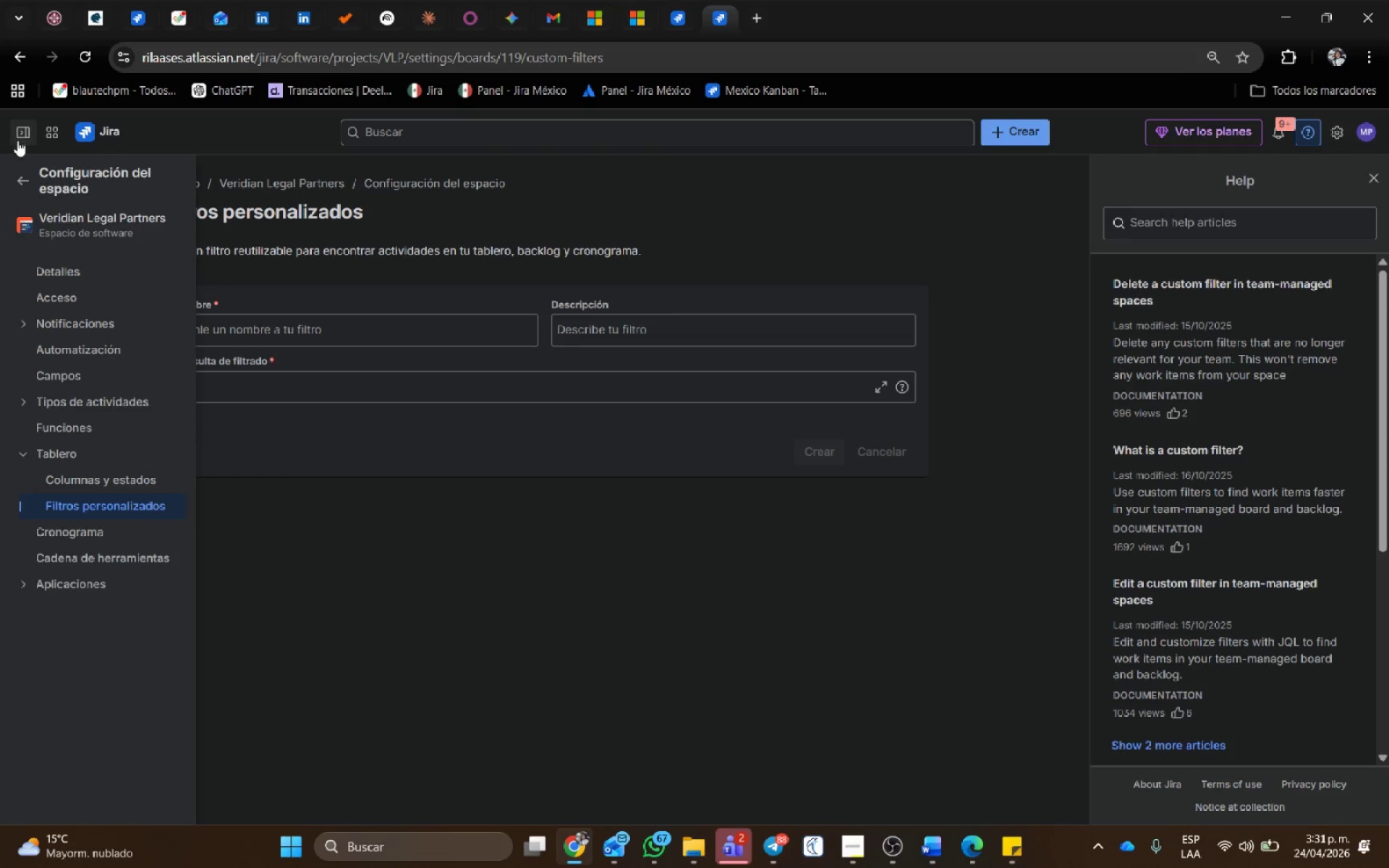 
left_click([227, 226])
 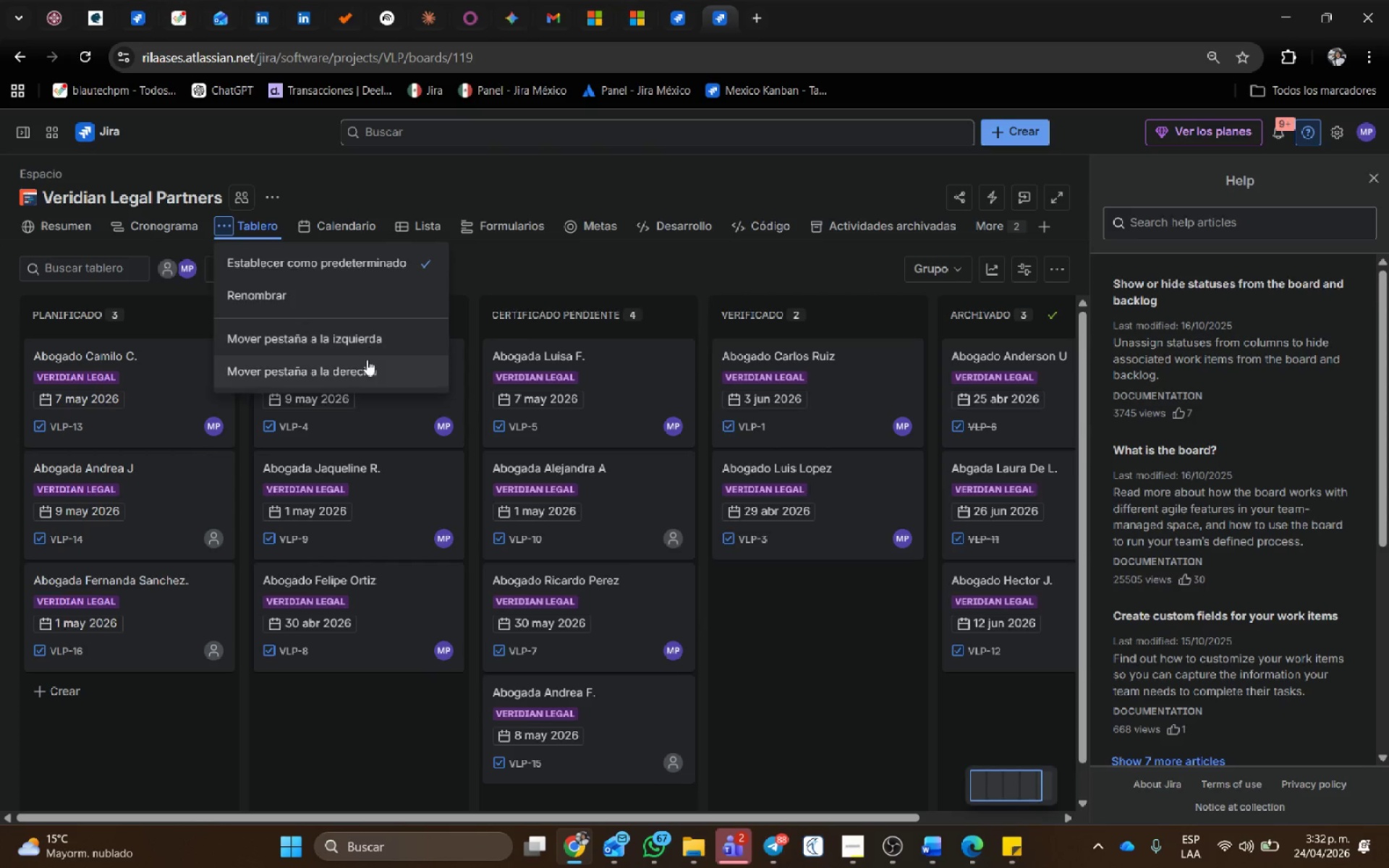 
left_click([271, 194])
 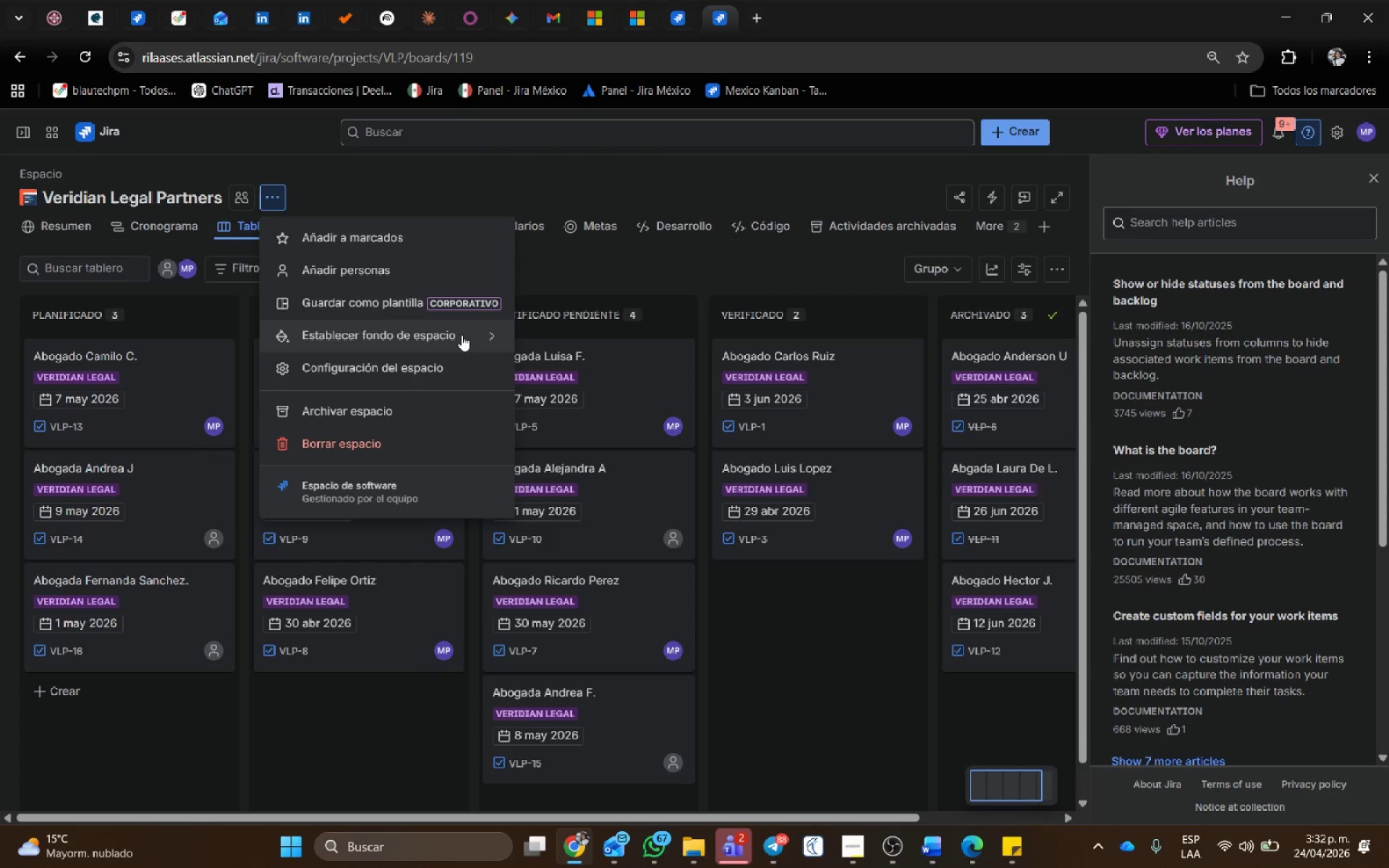 
left_click([488, 336])
 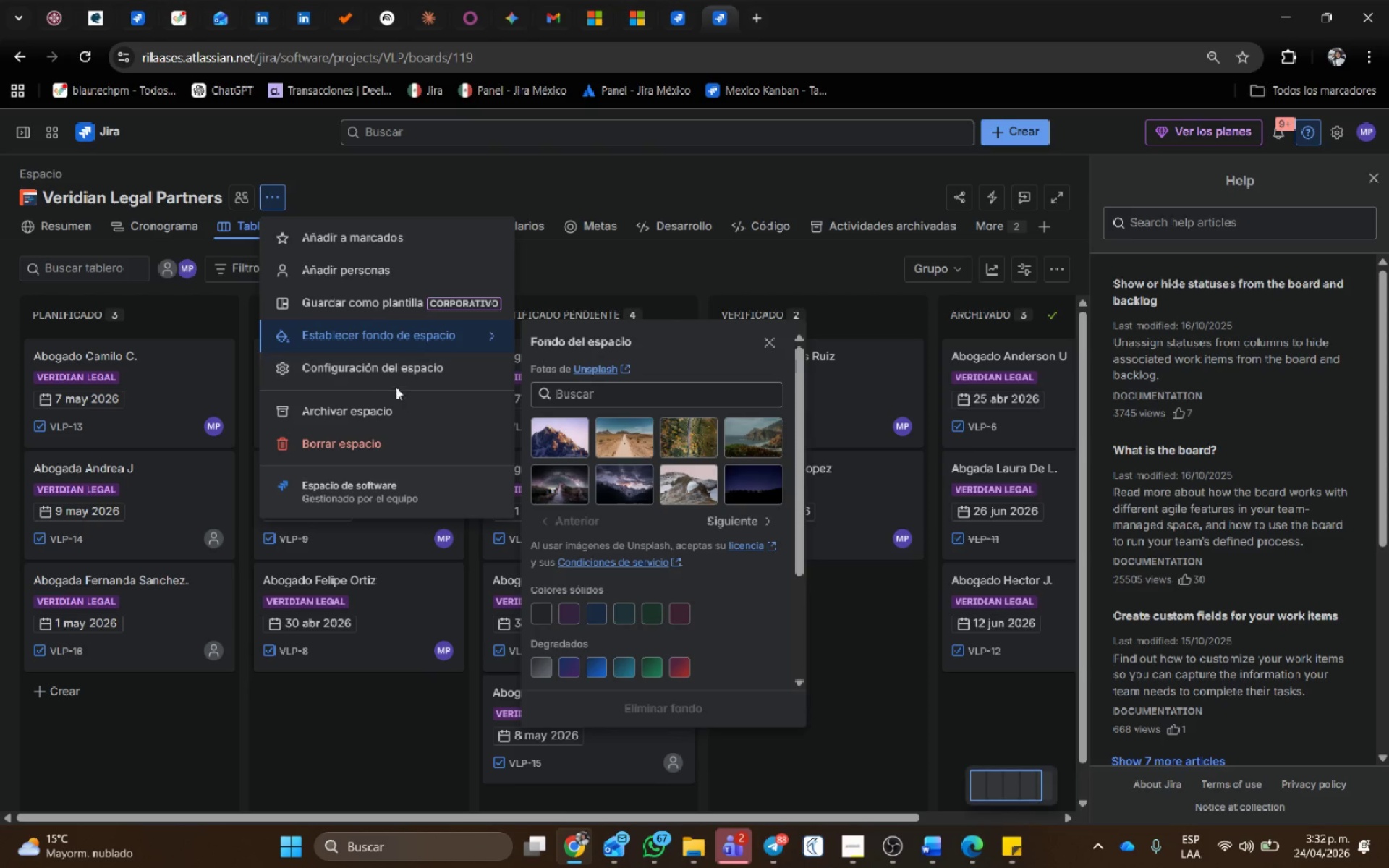 
wait(6.55)
 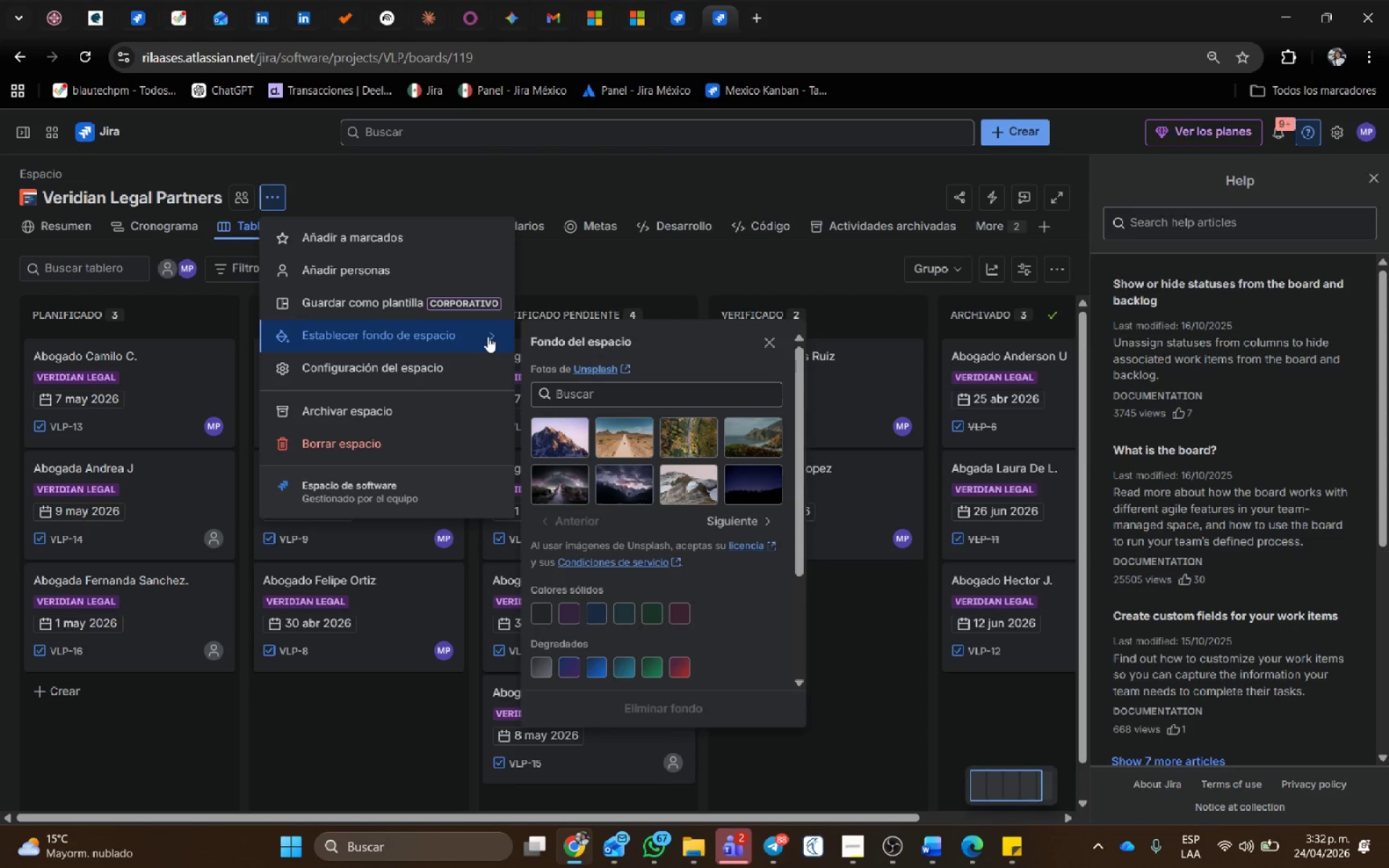 
left_click([362, 489])
 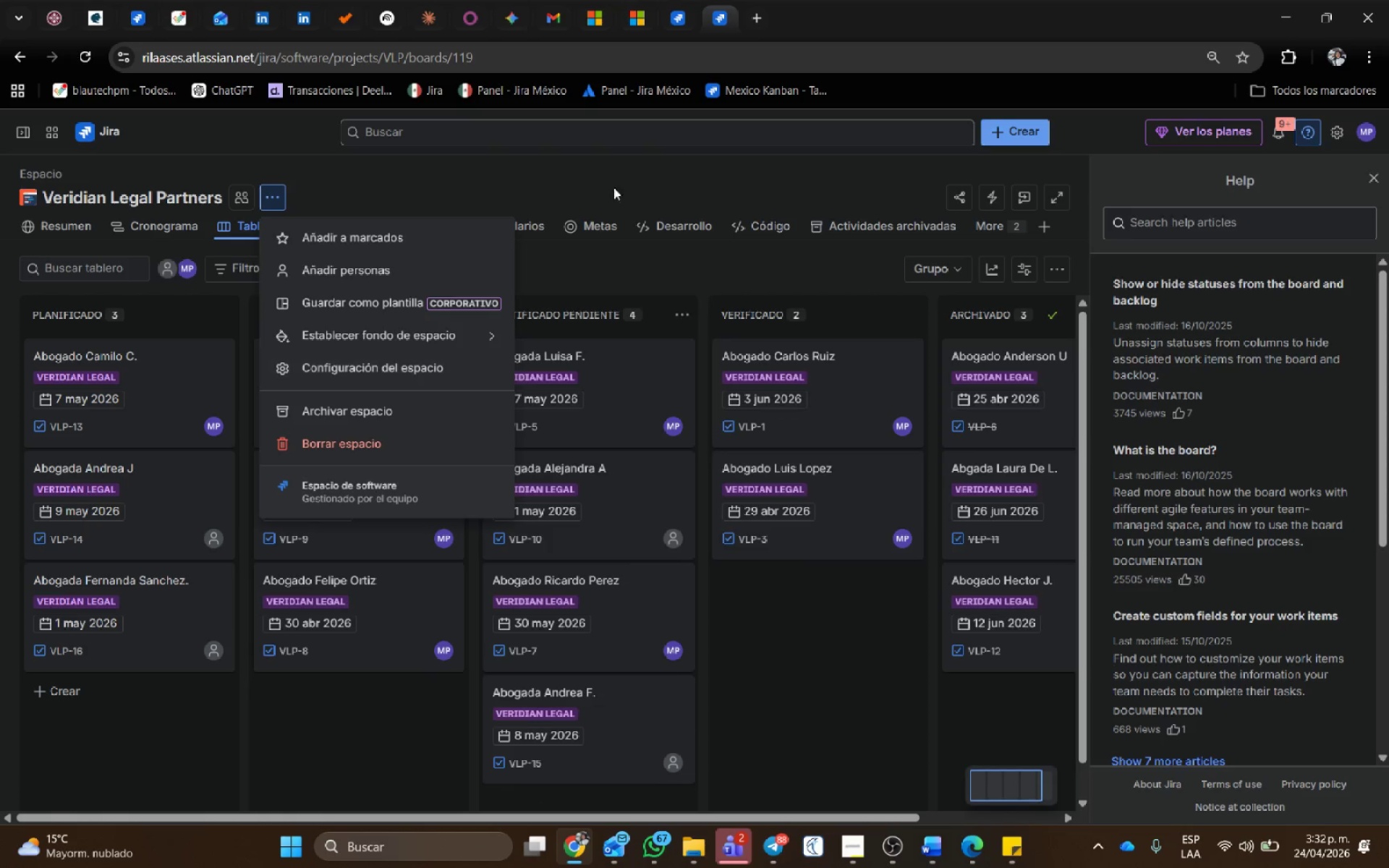 
left_click([614, 174])
 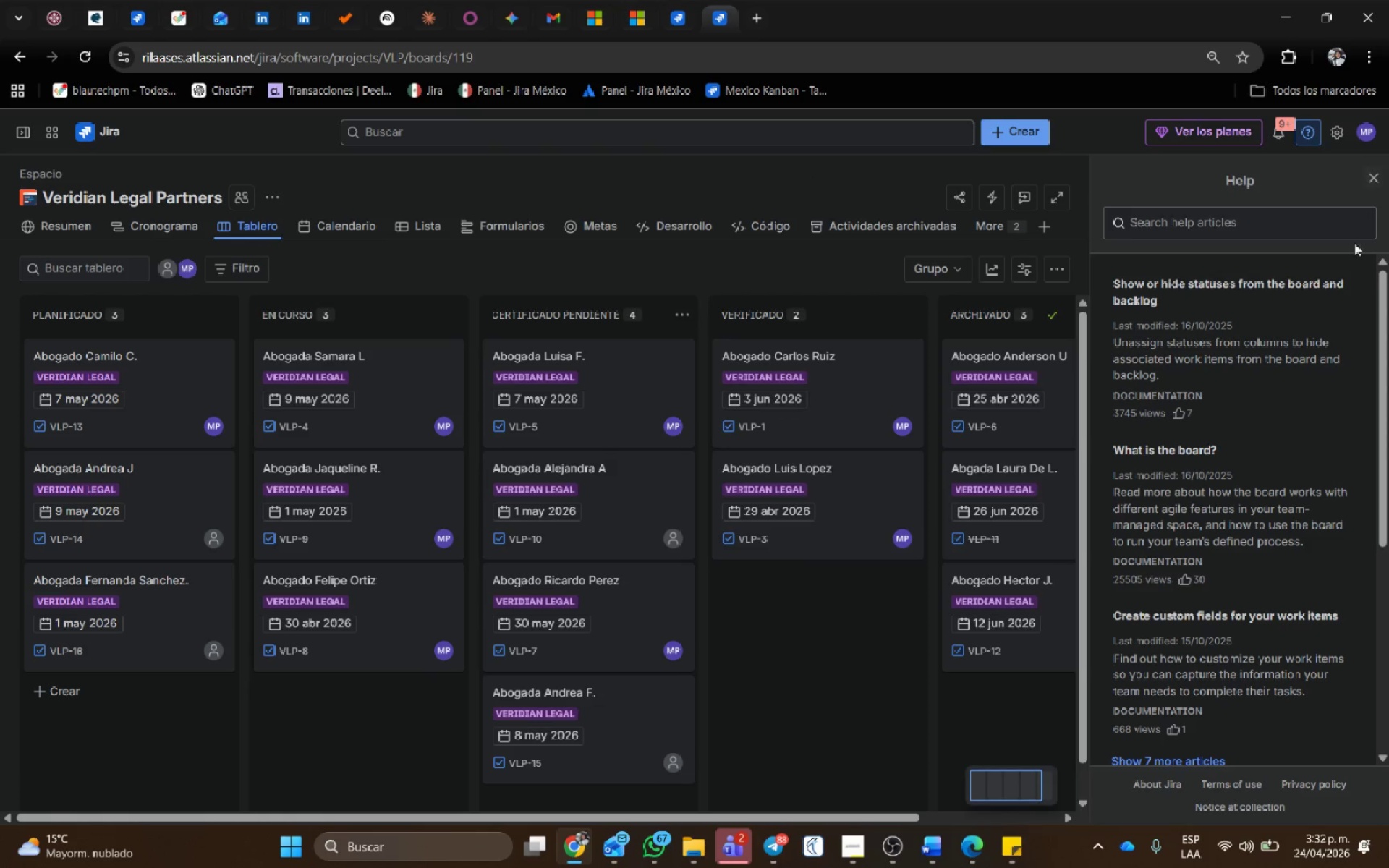 
left_click([1376, 184])
 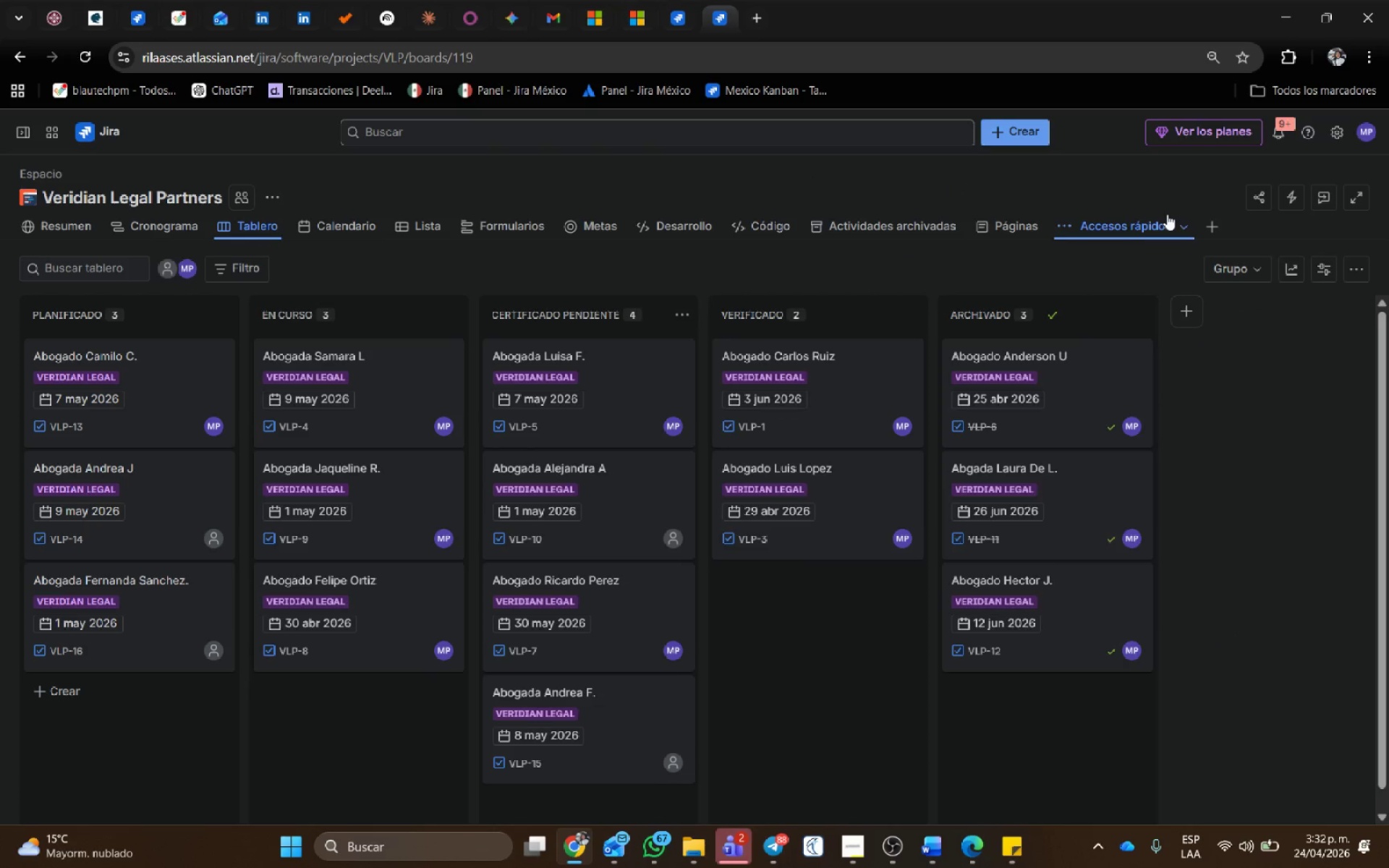 
wait(21.98)
 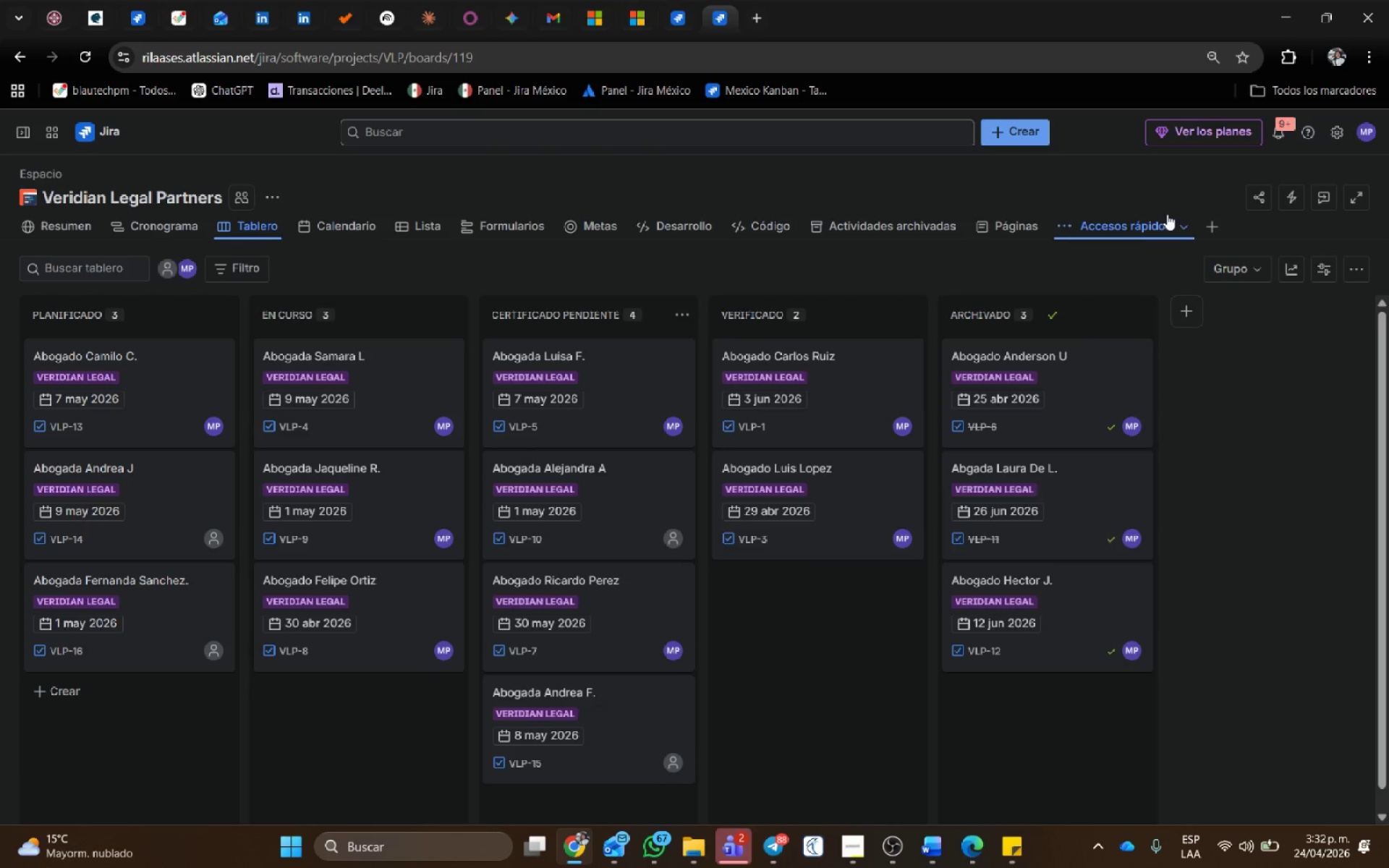 
scroll: coordinate [509, 470], scroll_direction: down, amount: 1.0
 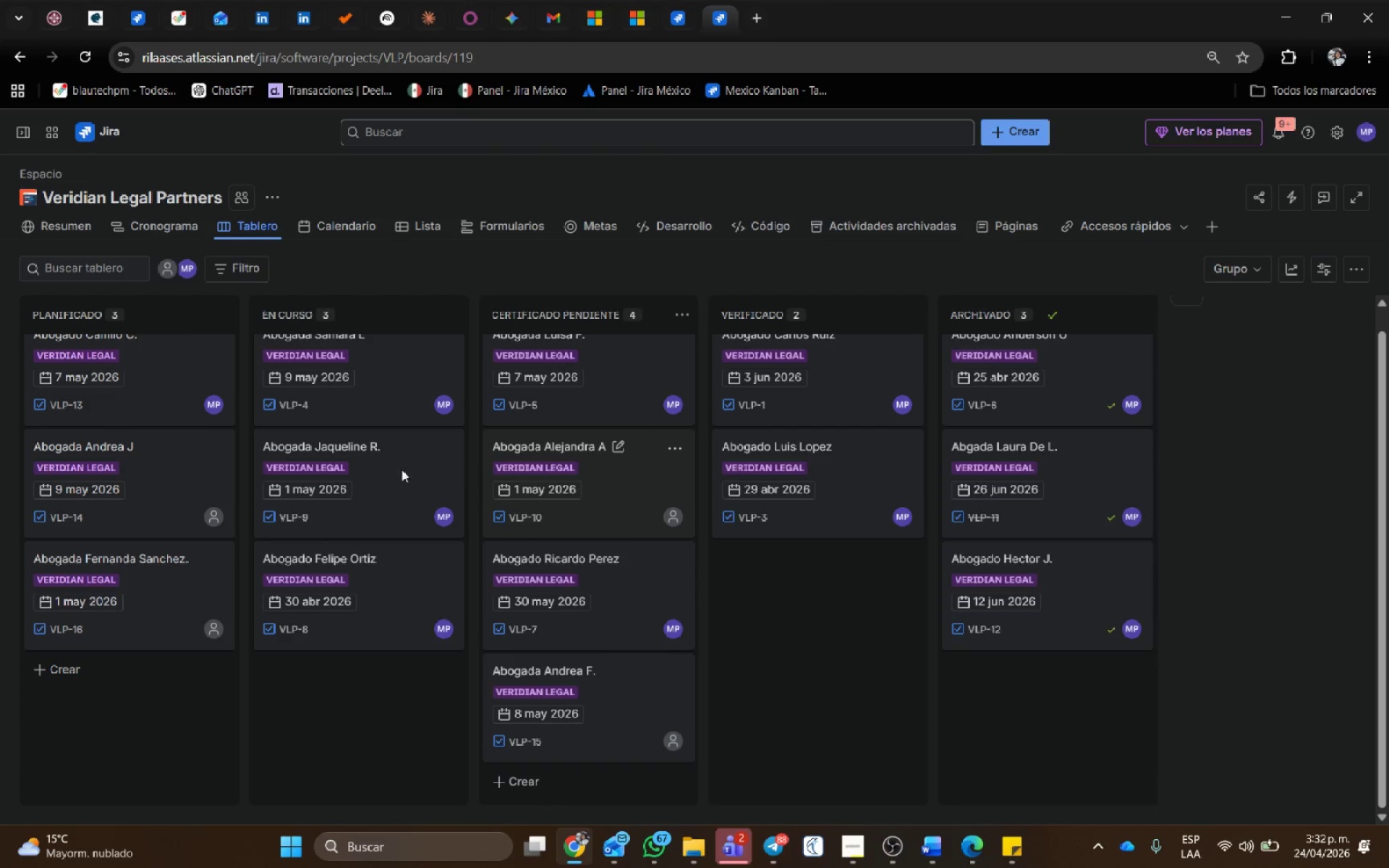 
mouse_move([298, 440])
 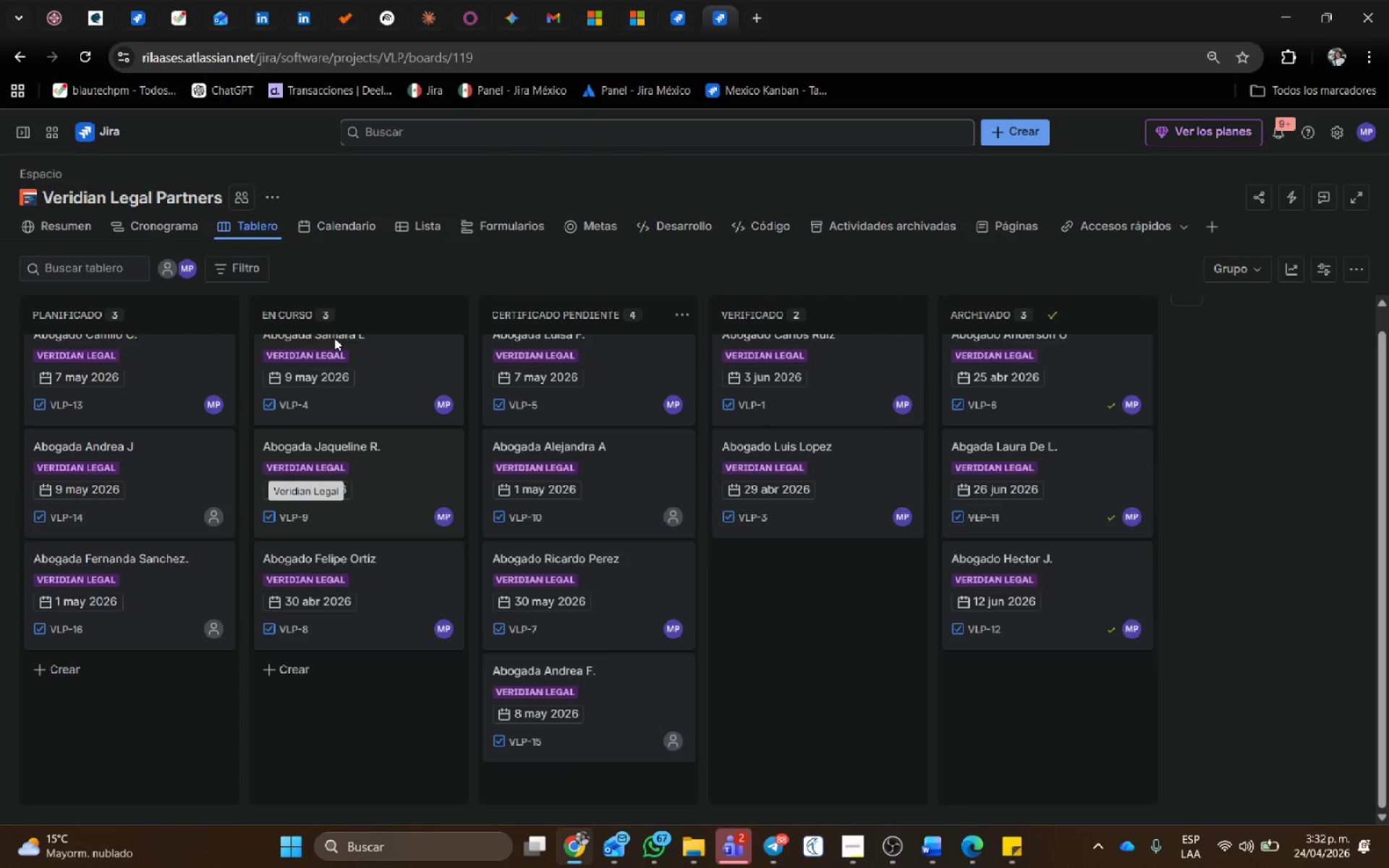 
mouse_move([349, 330])
 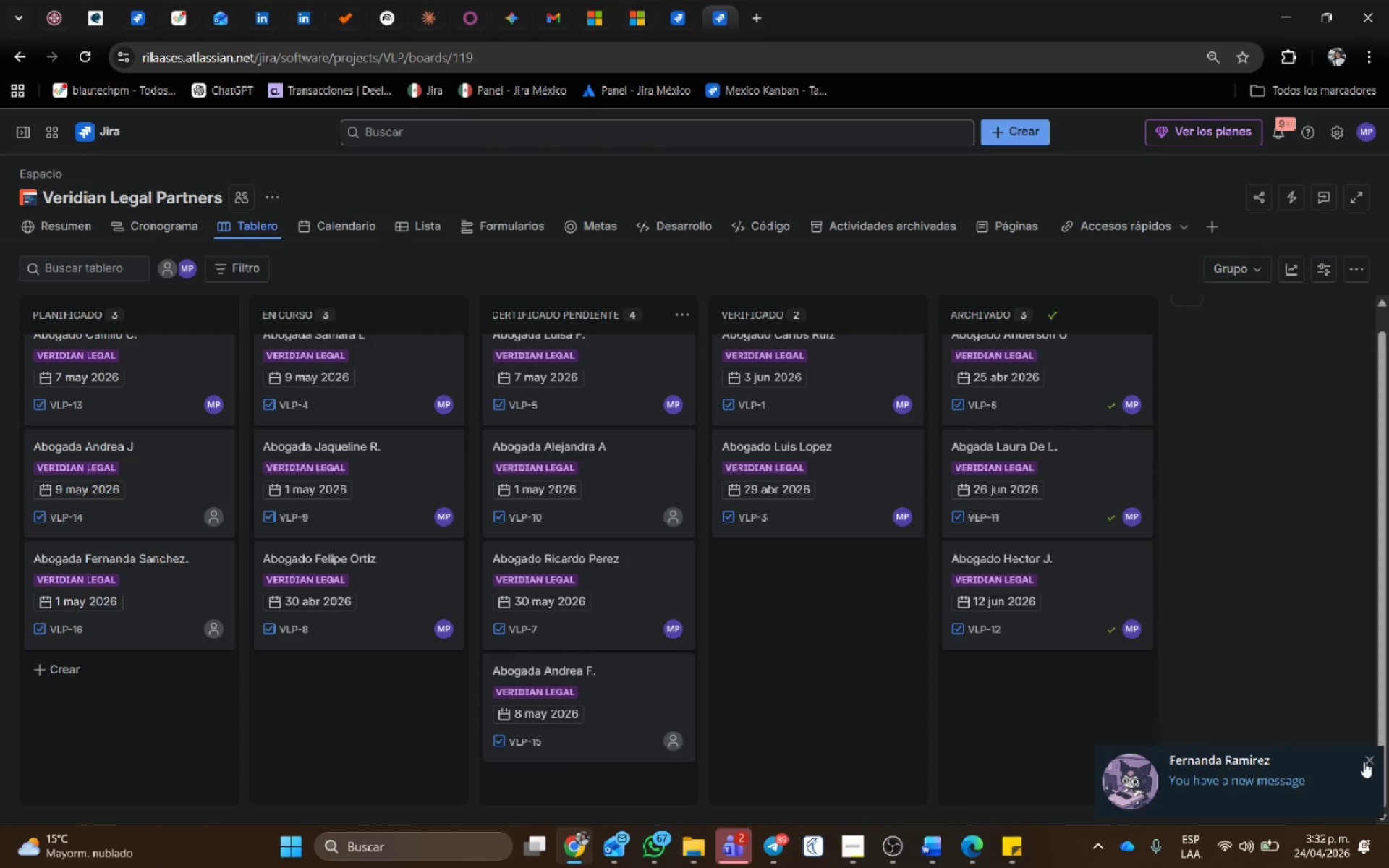 
left_click([1364, 763])
 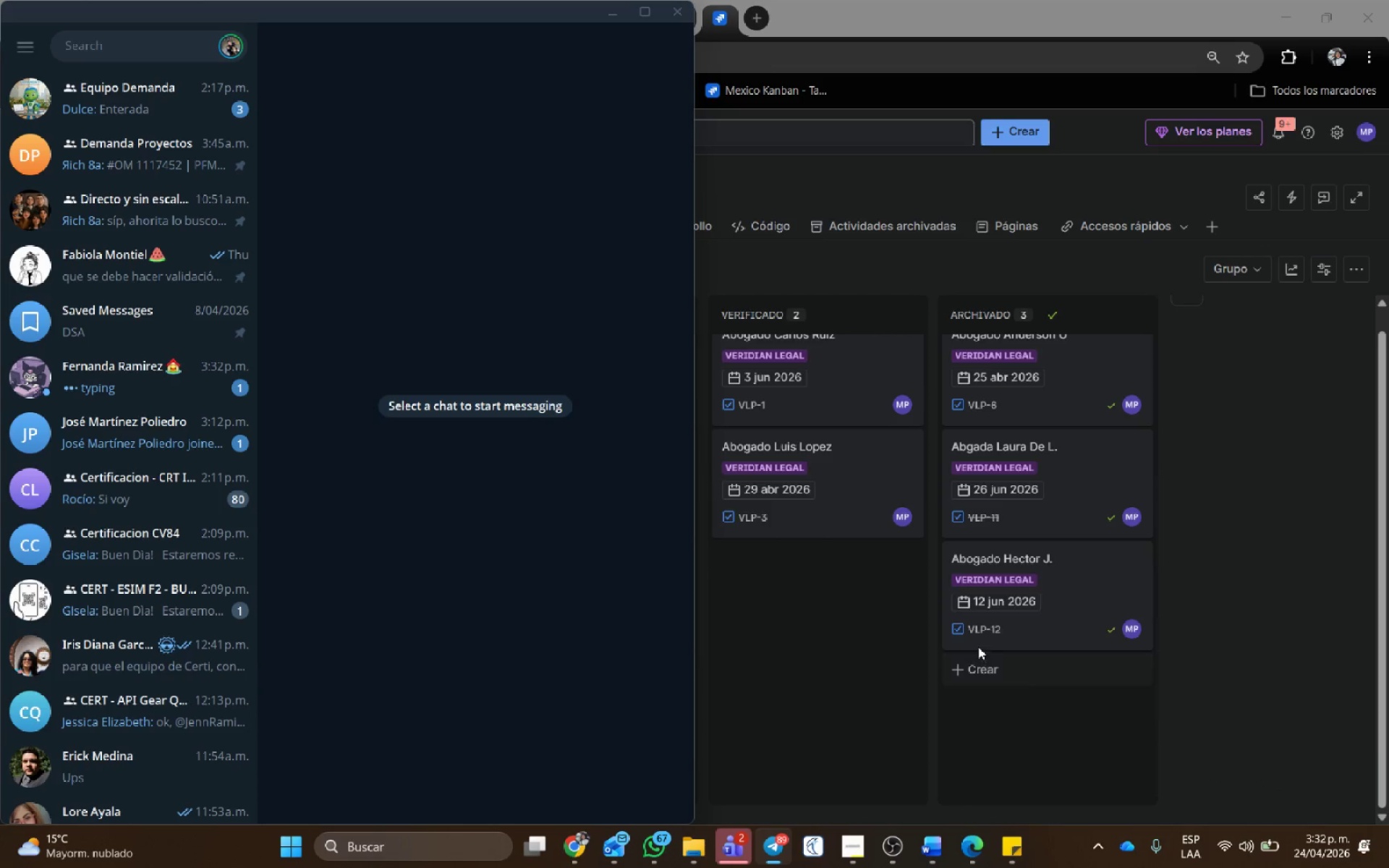 
scroll: coordinate [977, 644], scroll_direction: down, amount: 2.0
 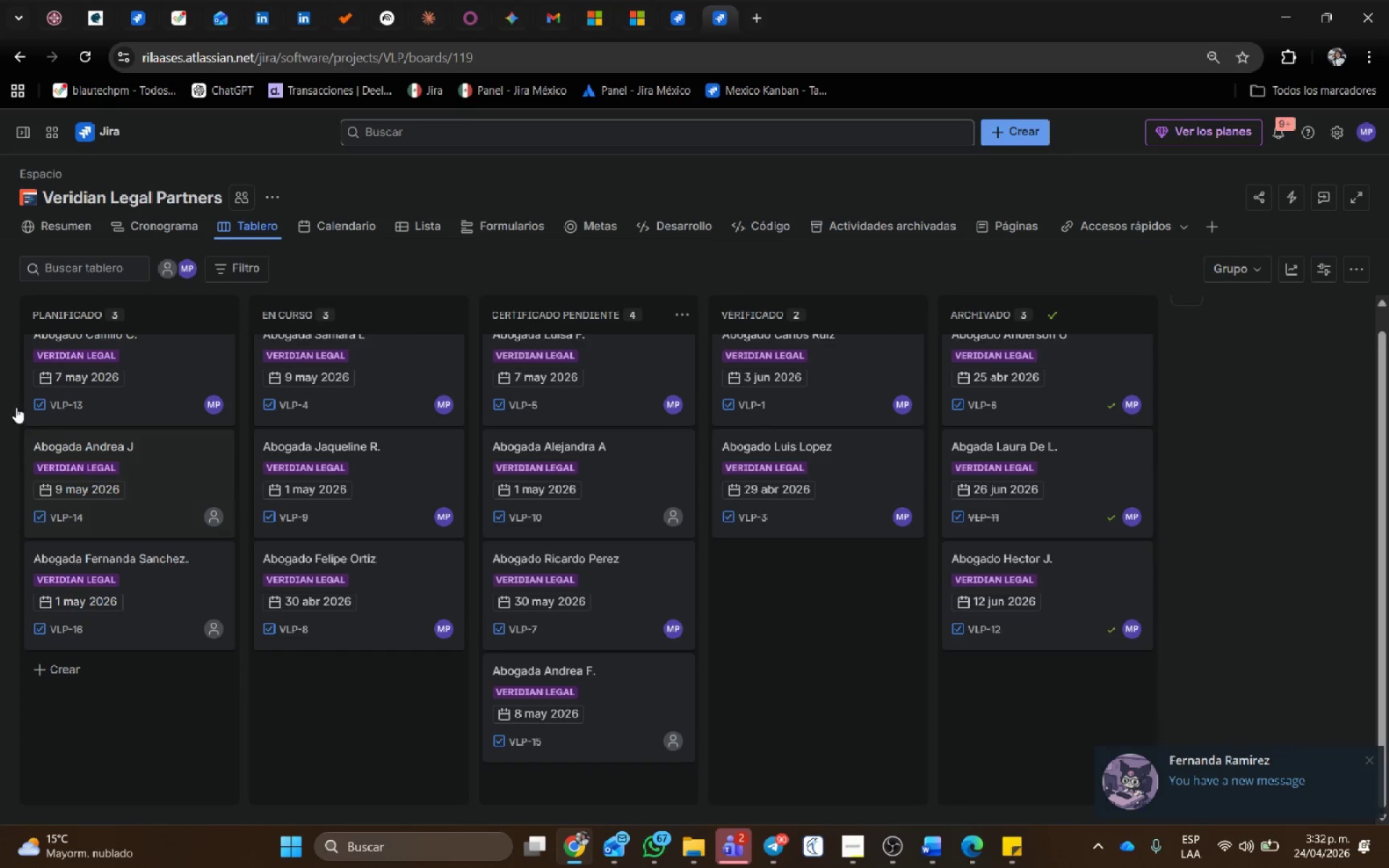 
wait(7.5)
 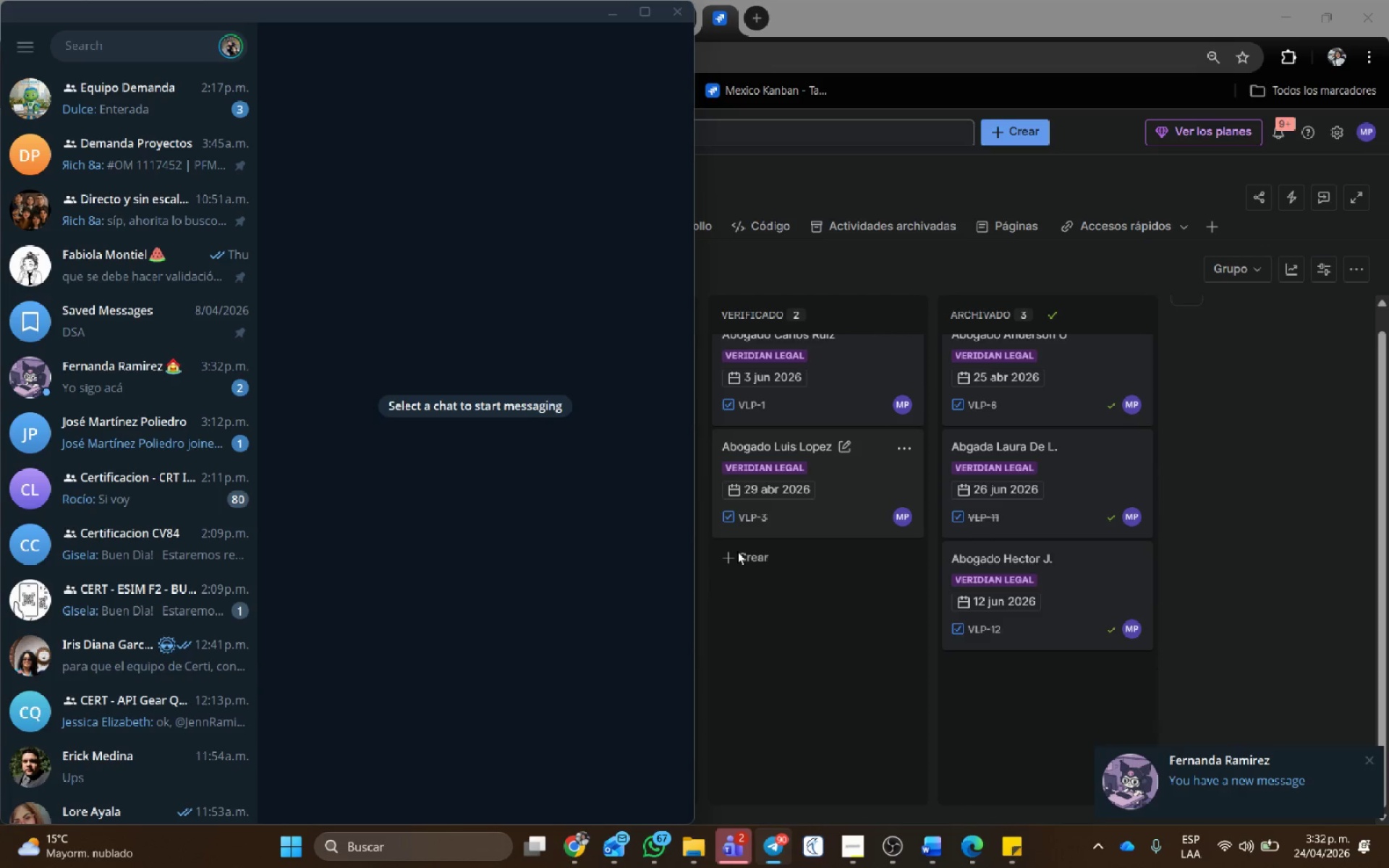 
left_click([268, 195])
 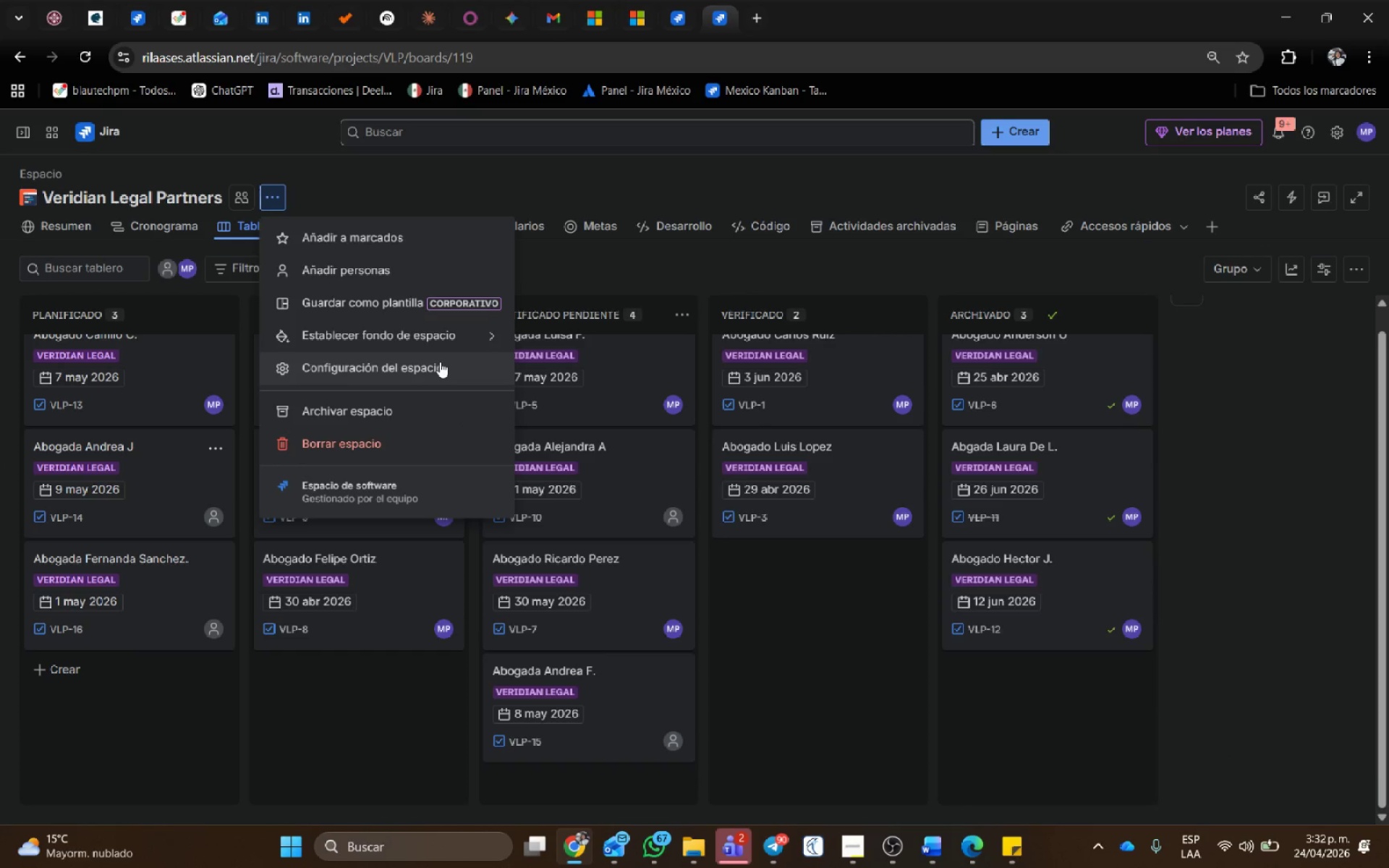 
left_click([440, 364])
 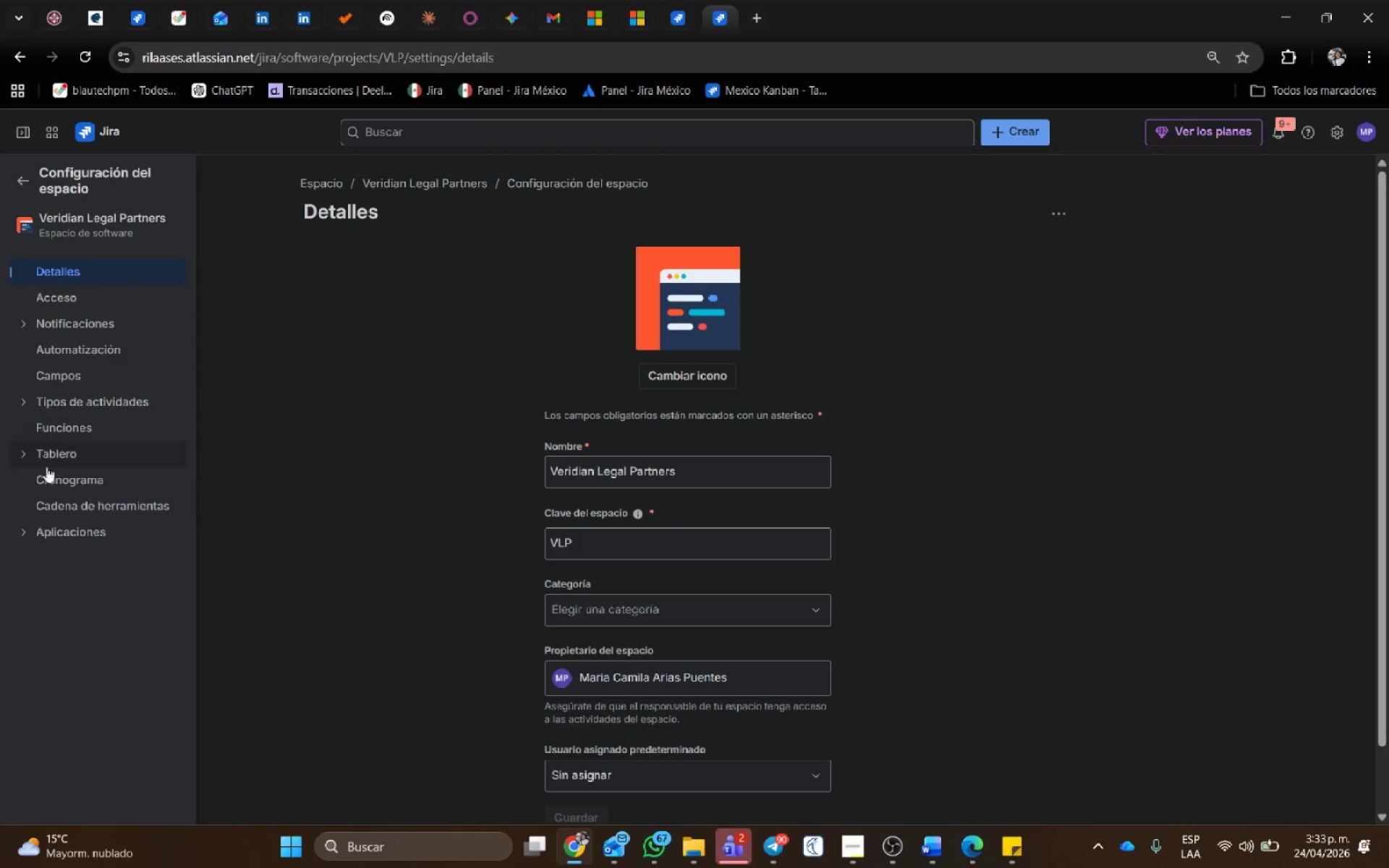 
wait(6.44)
 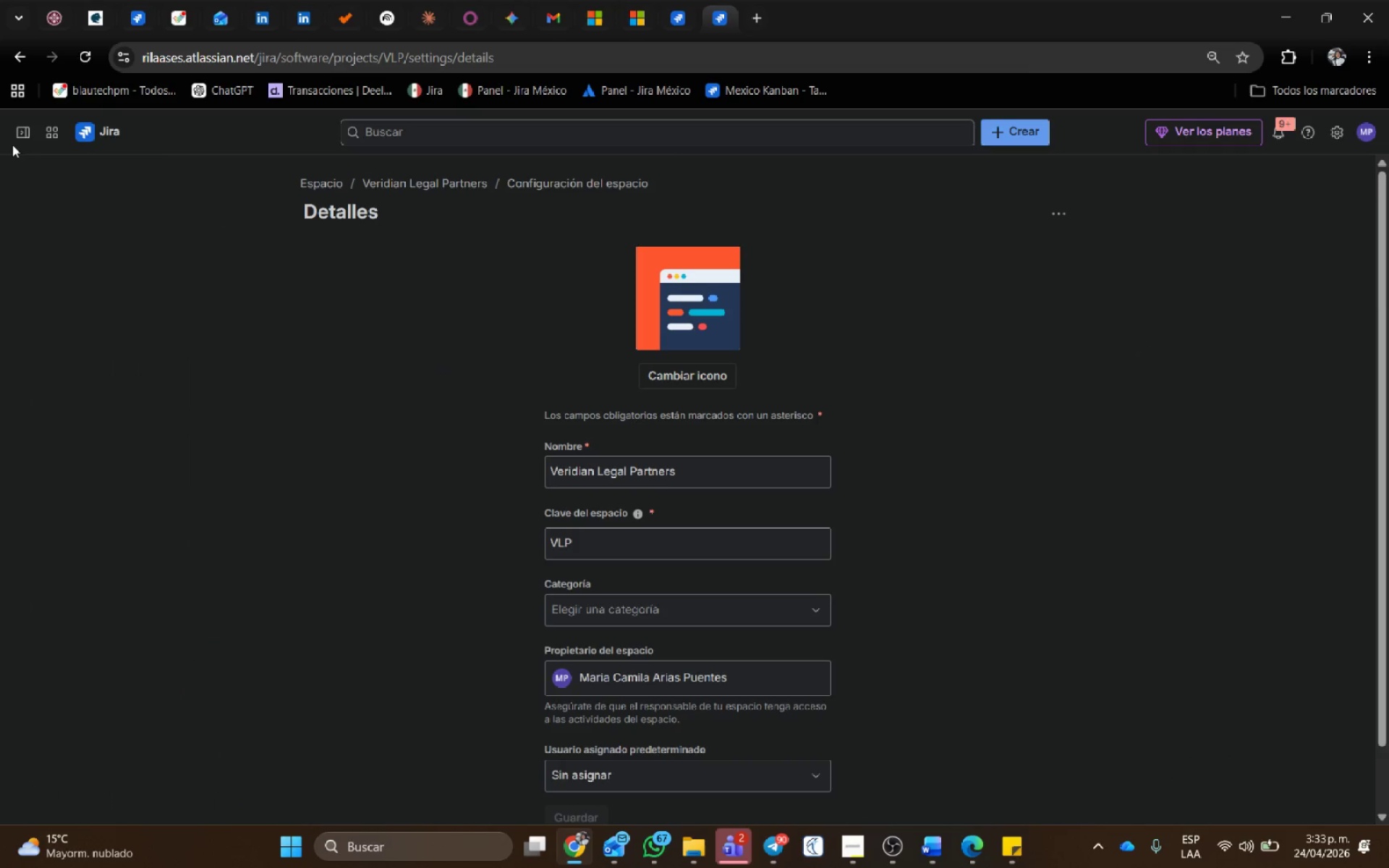 
left_click([13, 451])
 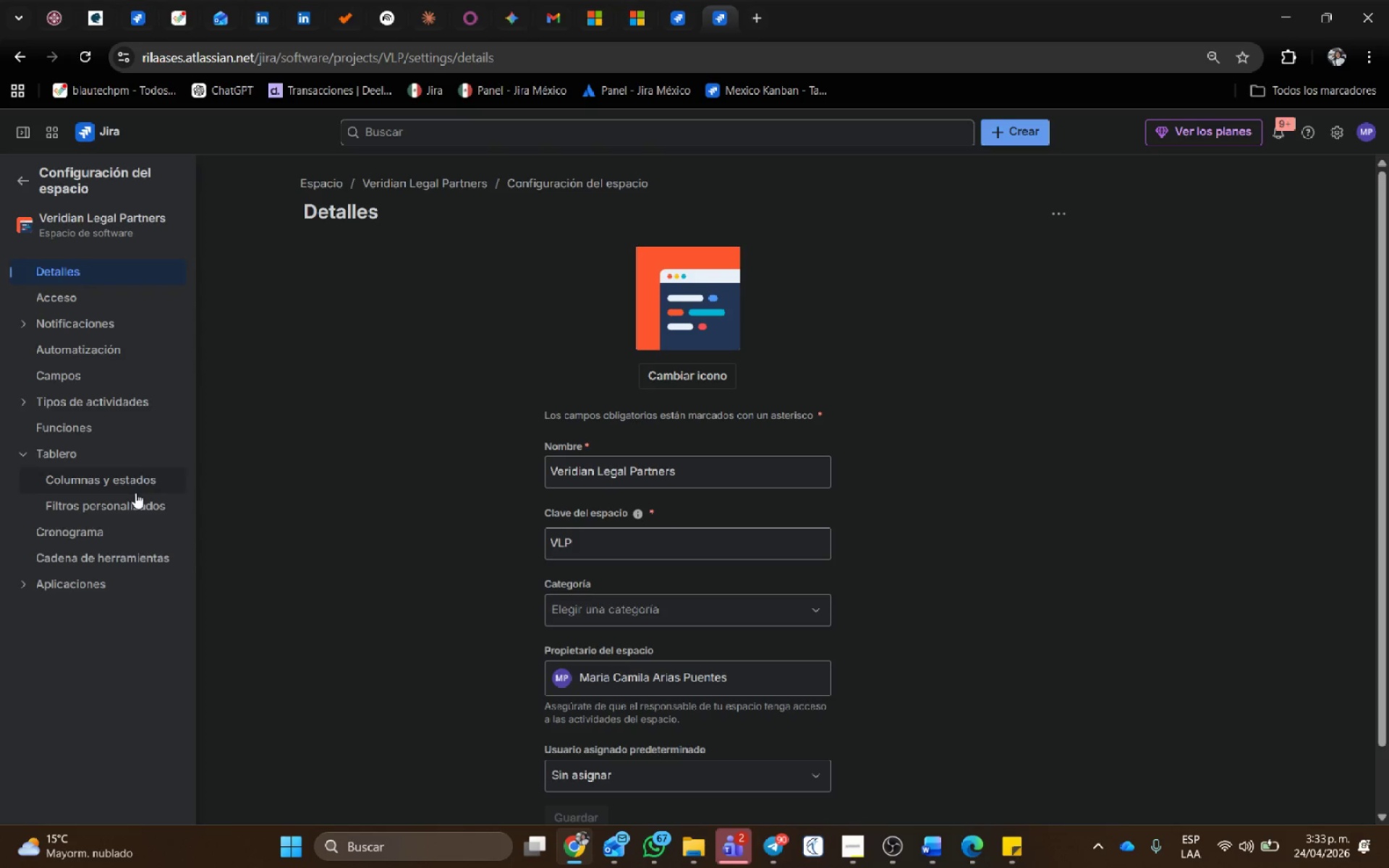 
left_click([143, 501])
 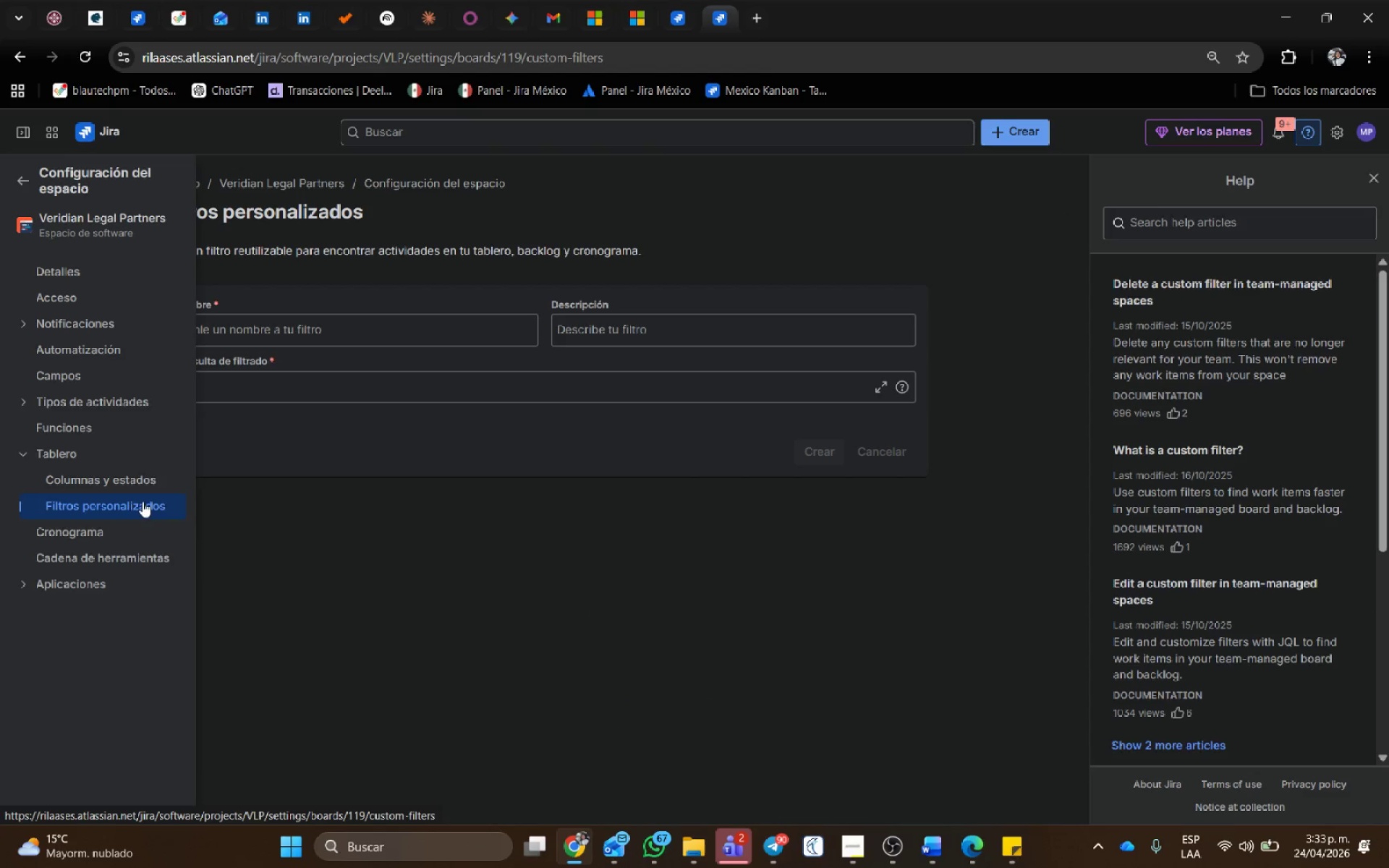 
left_click([137, 478])
 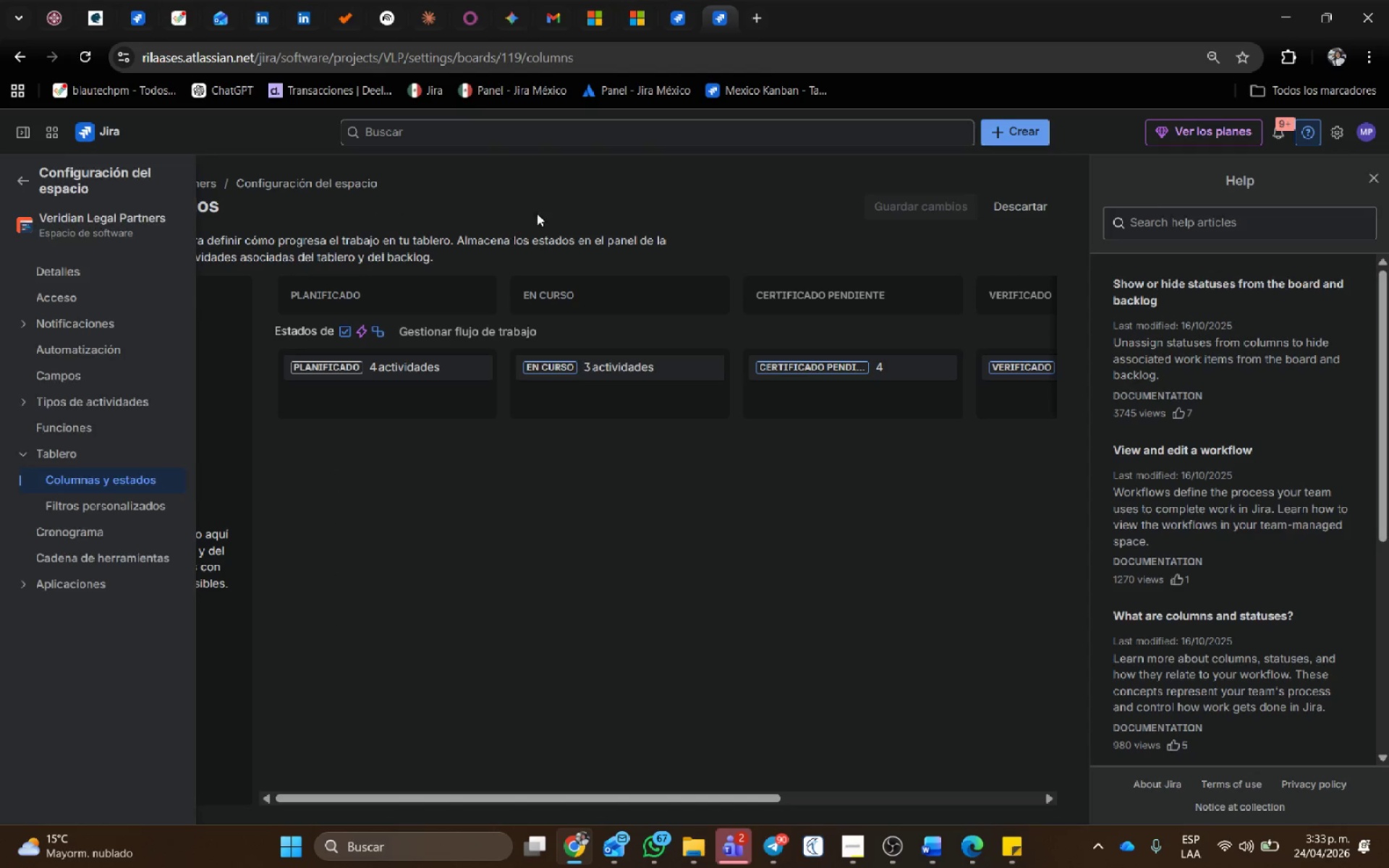 
left_click([662, 178])
 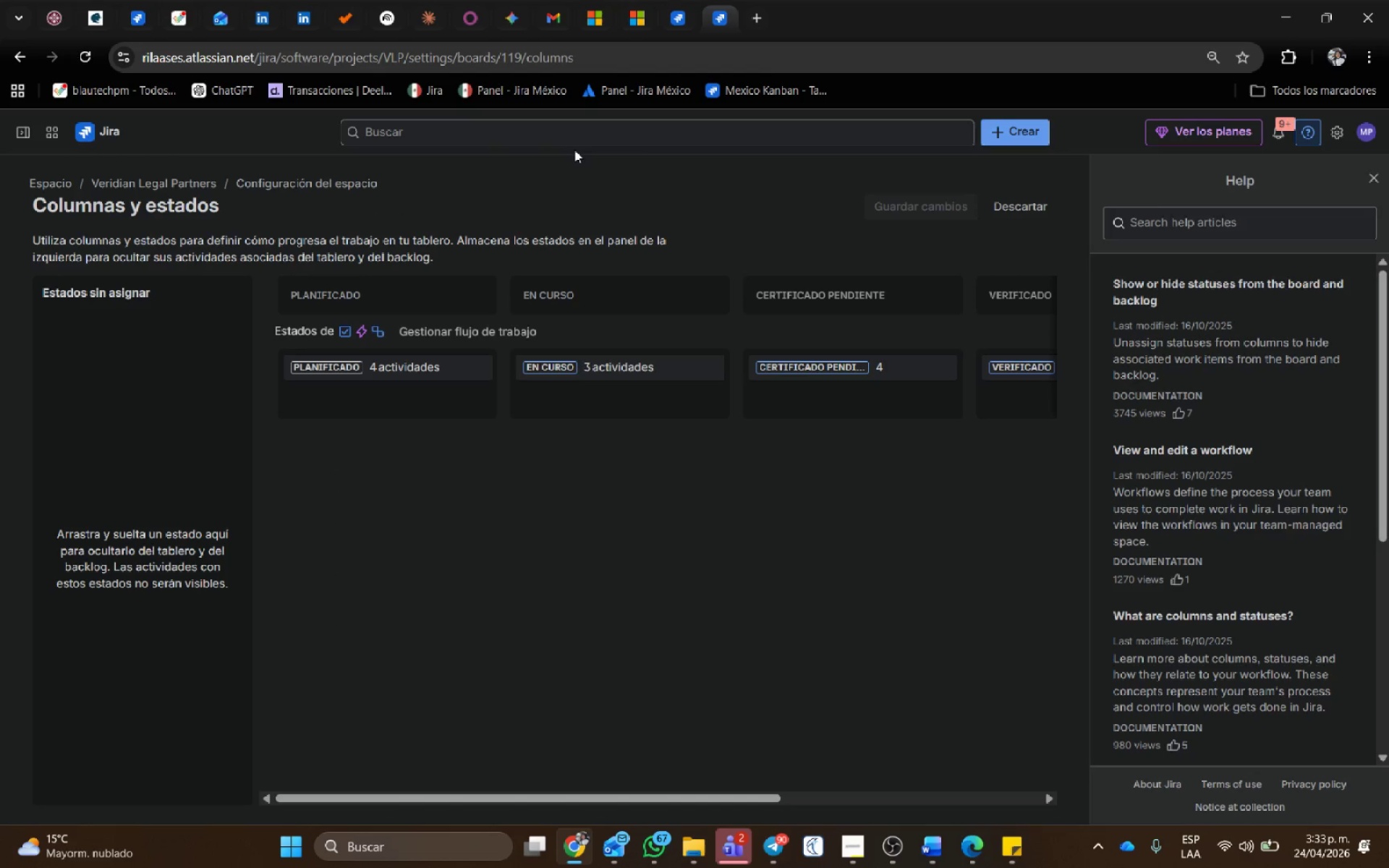 
left_click([101, 126])
 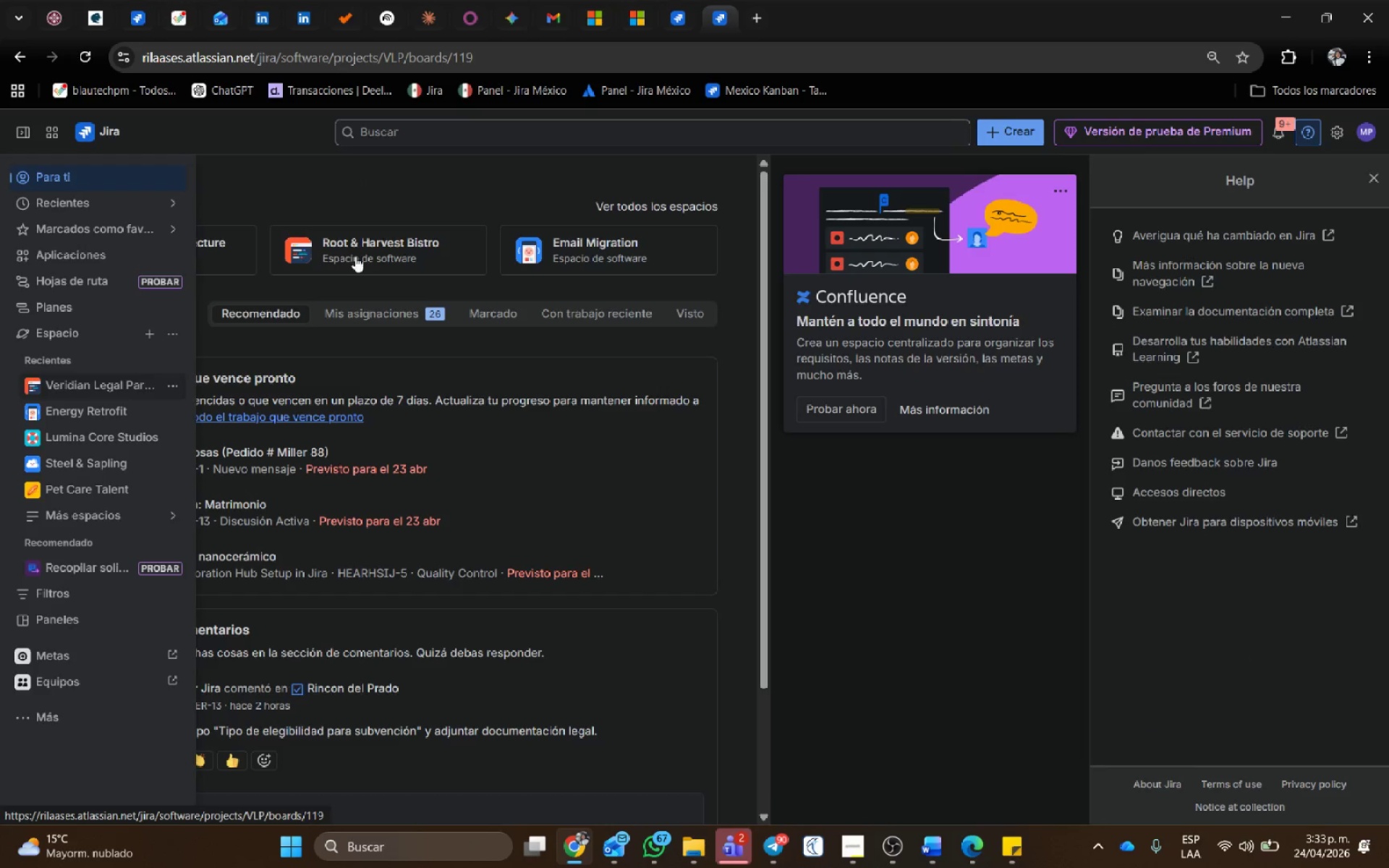 
wait(6.06)
 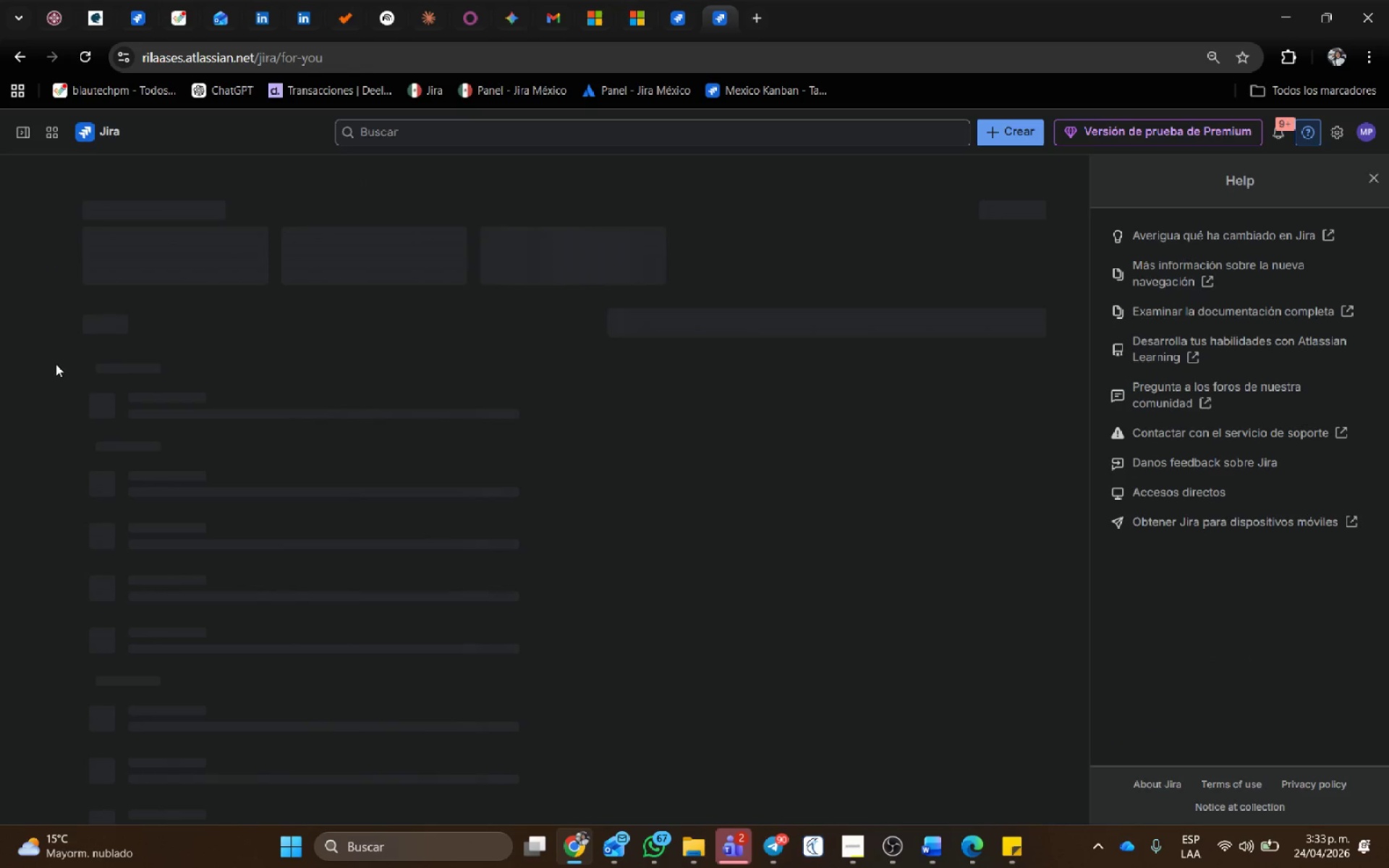 
left_click([406, 370])
 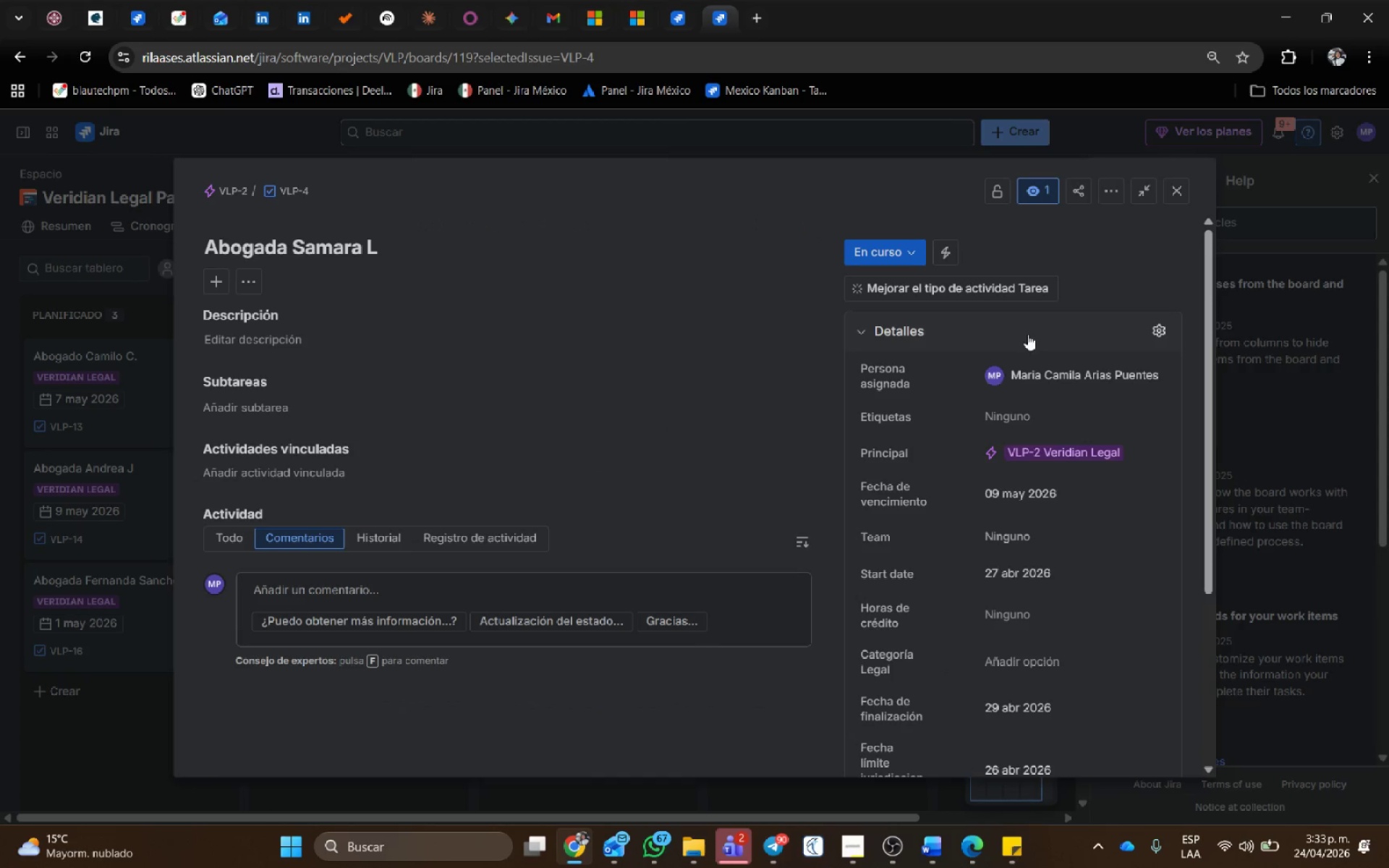 
left_click([1118, 180])
 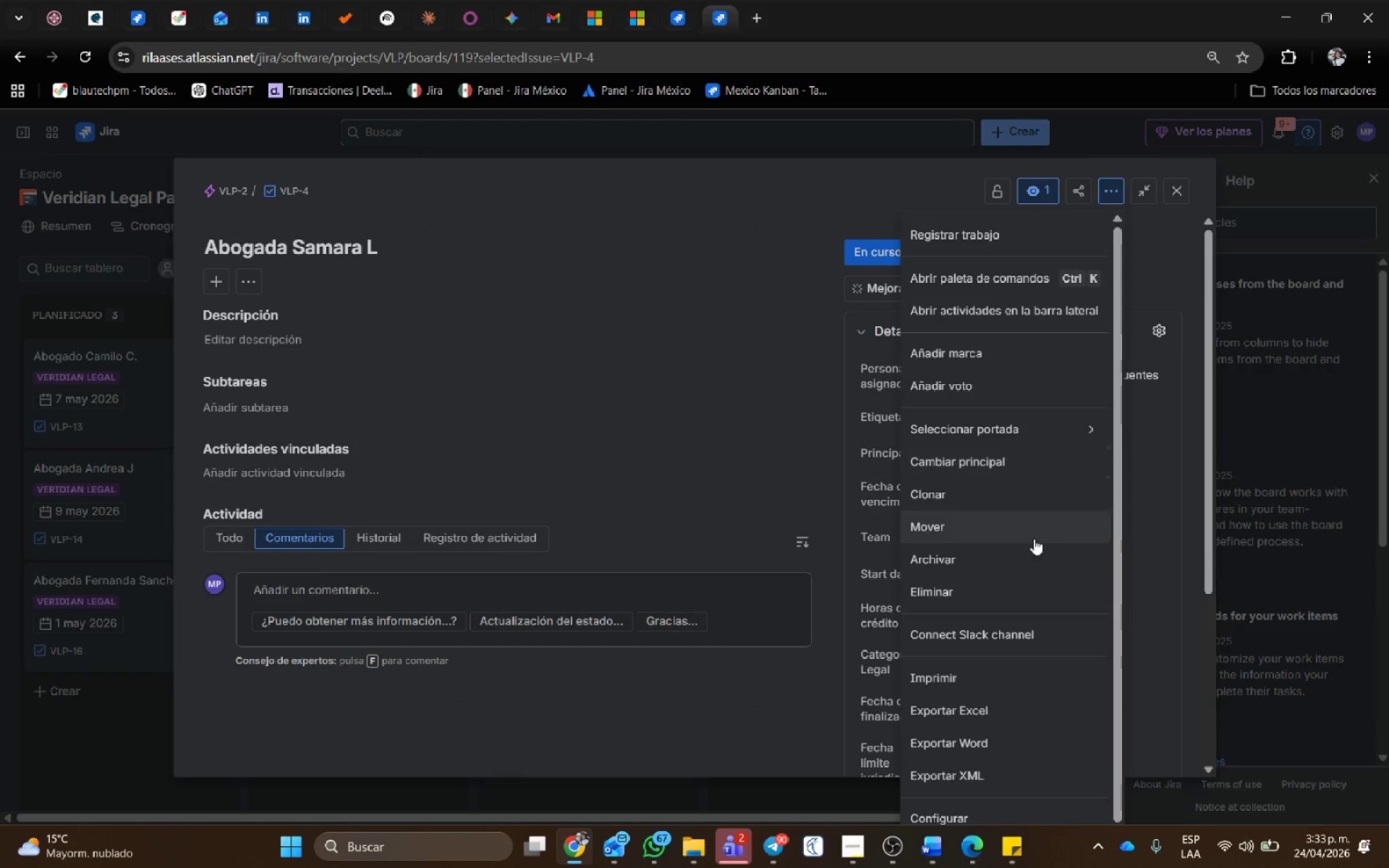 
scroll: coordinate [1037, 637], scroll_direction: down, amount: 3.0
 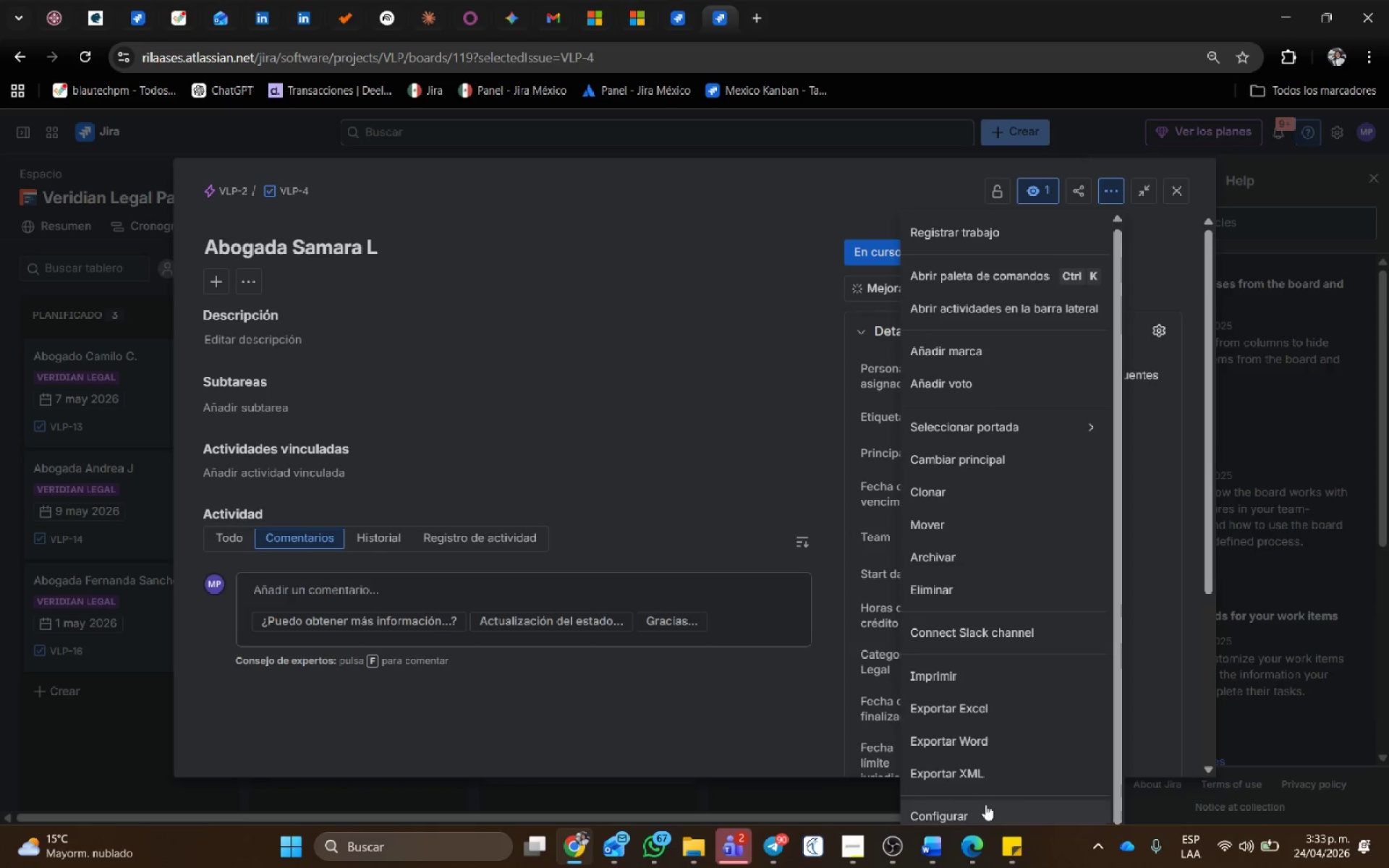 
left_click([987, 805])
 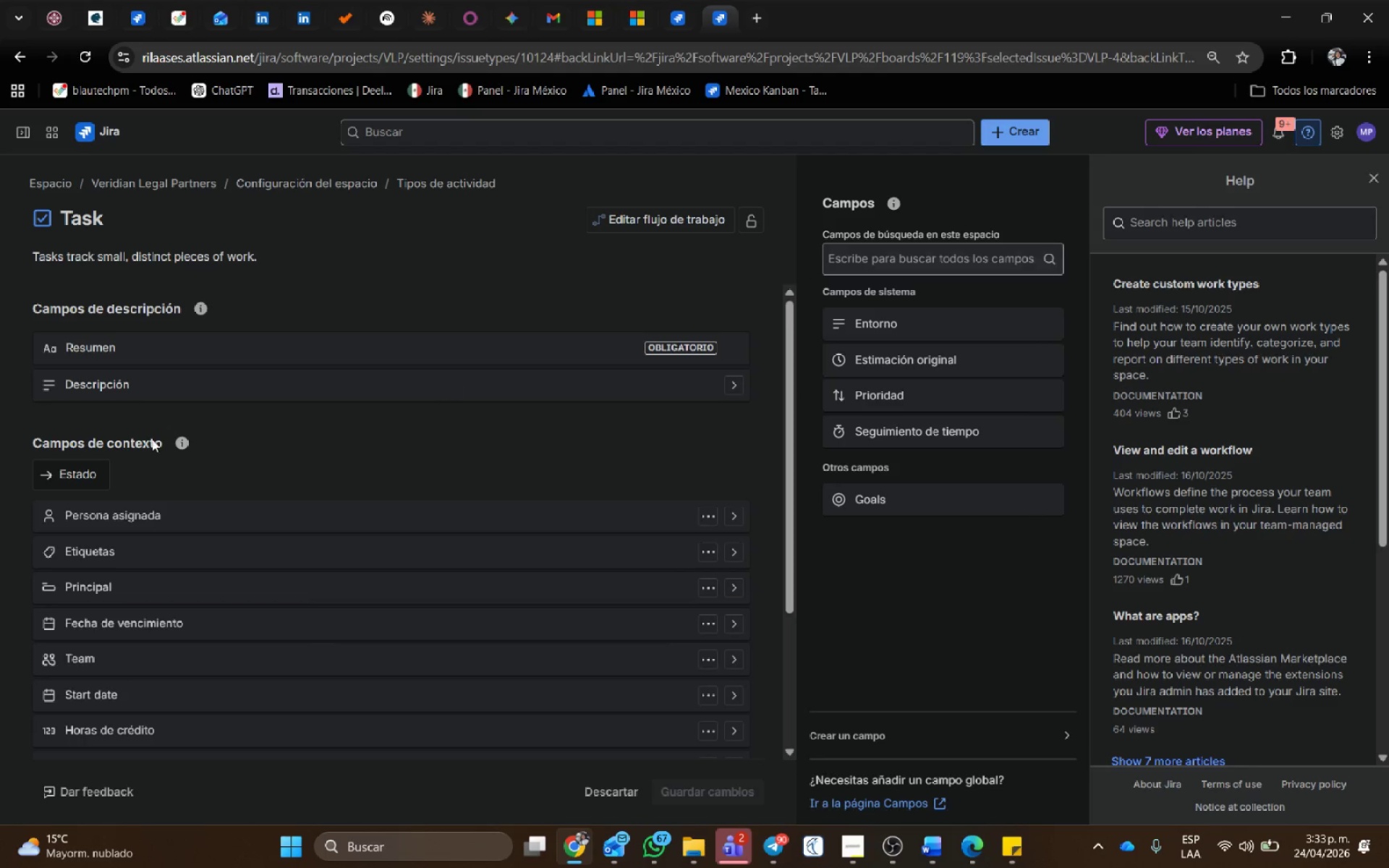 
scroll: coordinate [374, 216], scroll_direction: down, amount: 1.0
 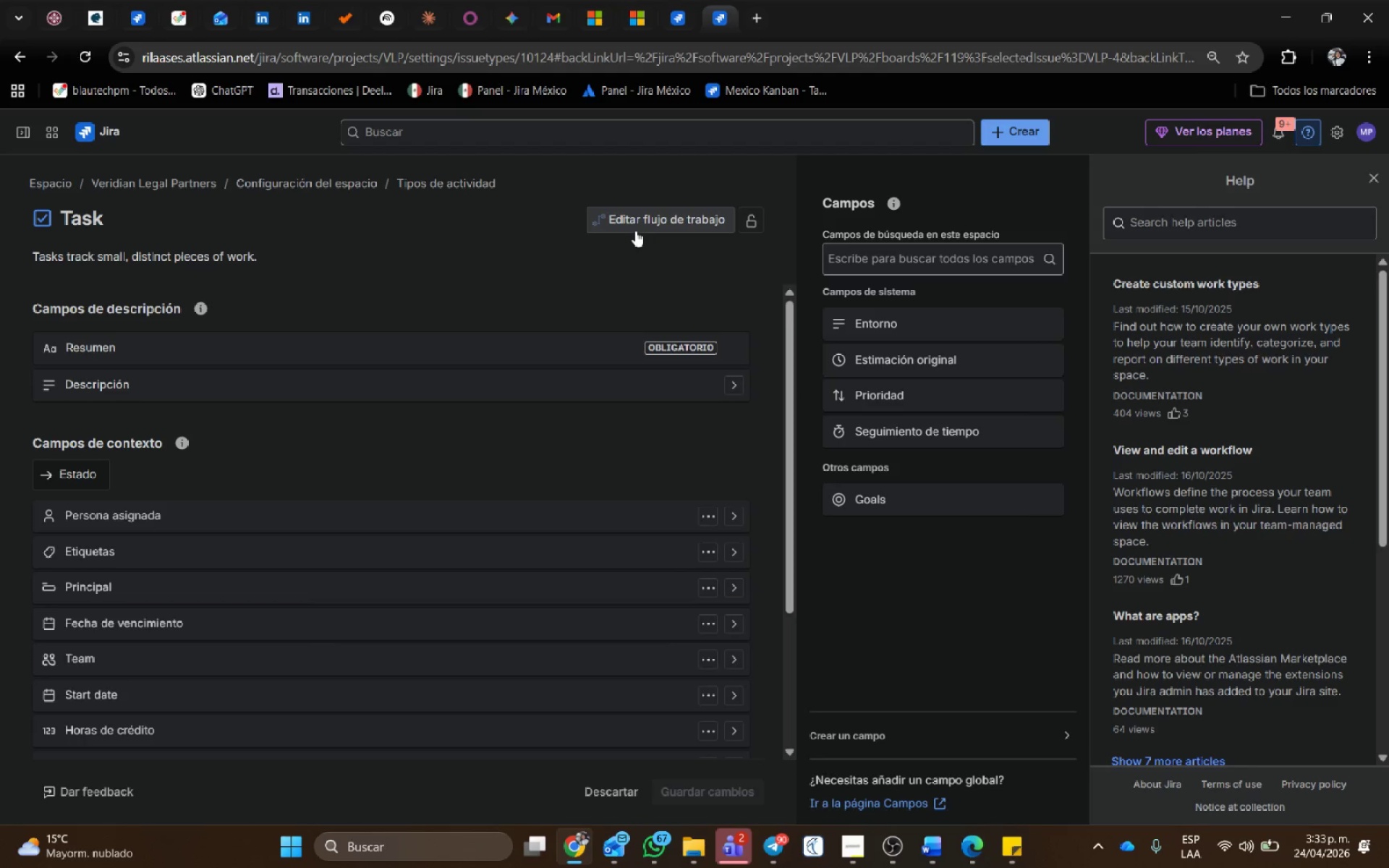 
left_click([635, 231])
 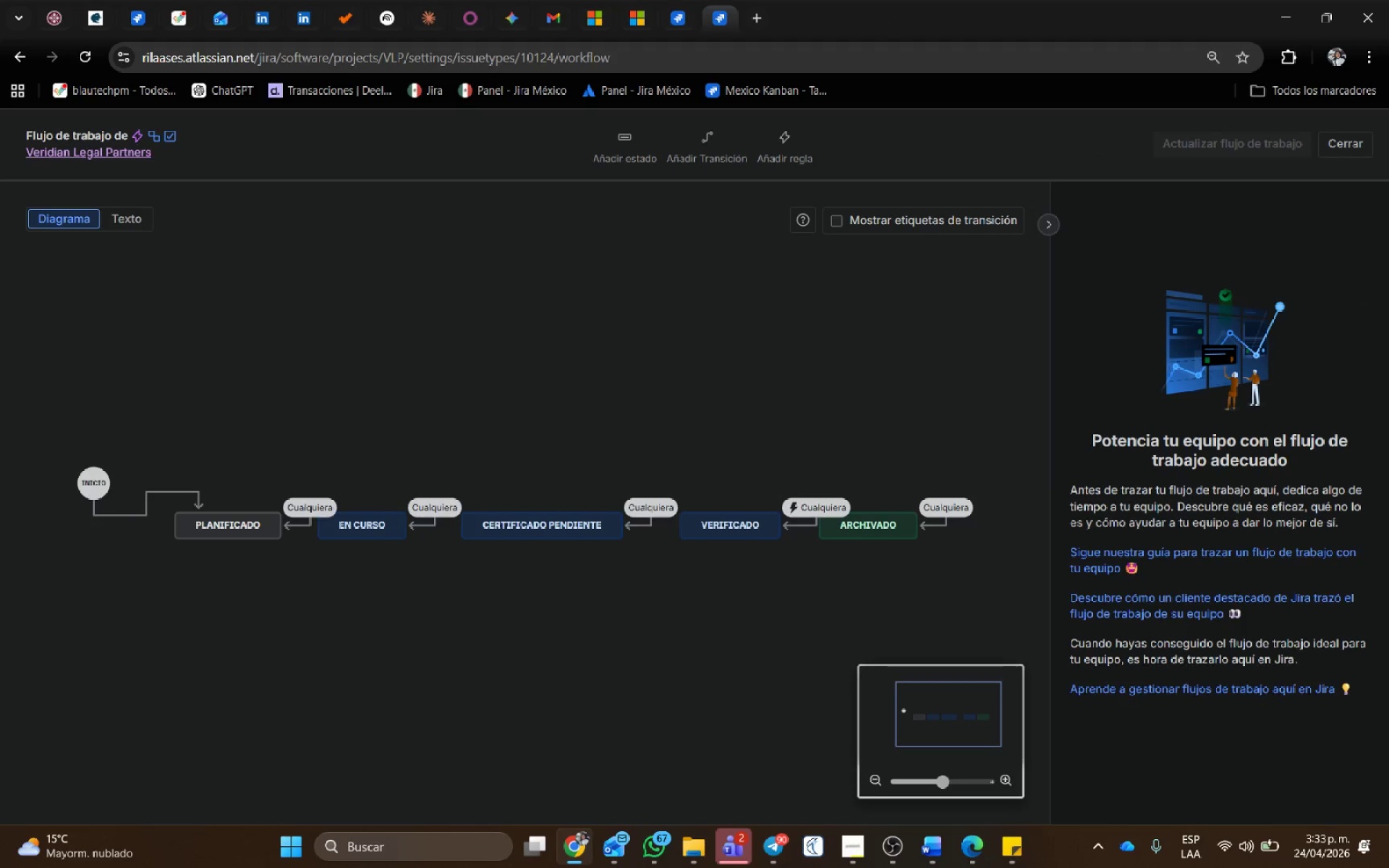 
left_click([1348, 140])
 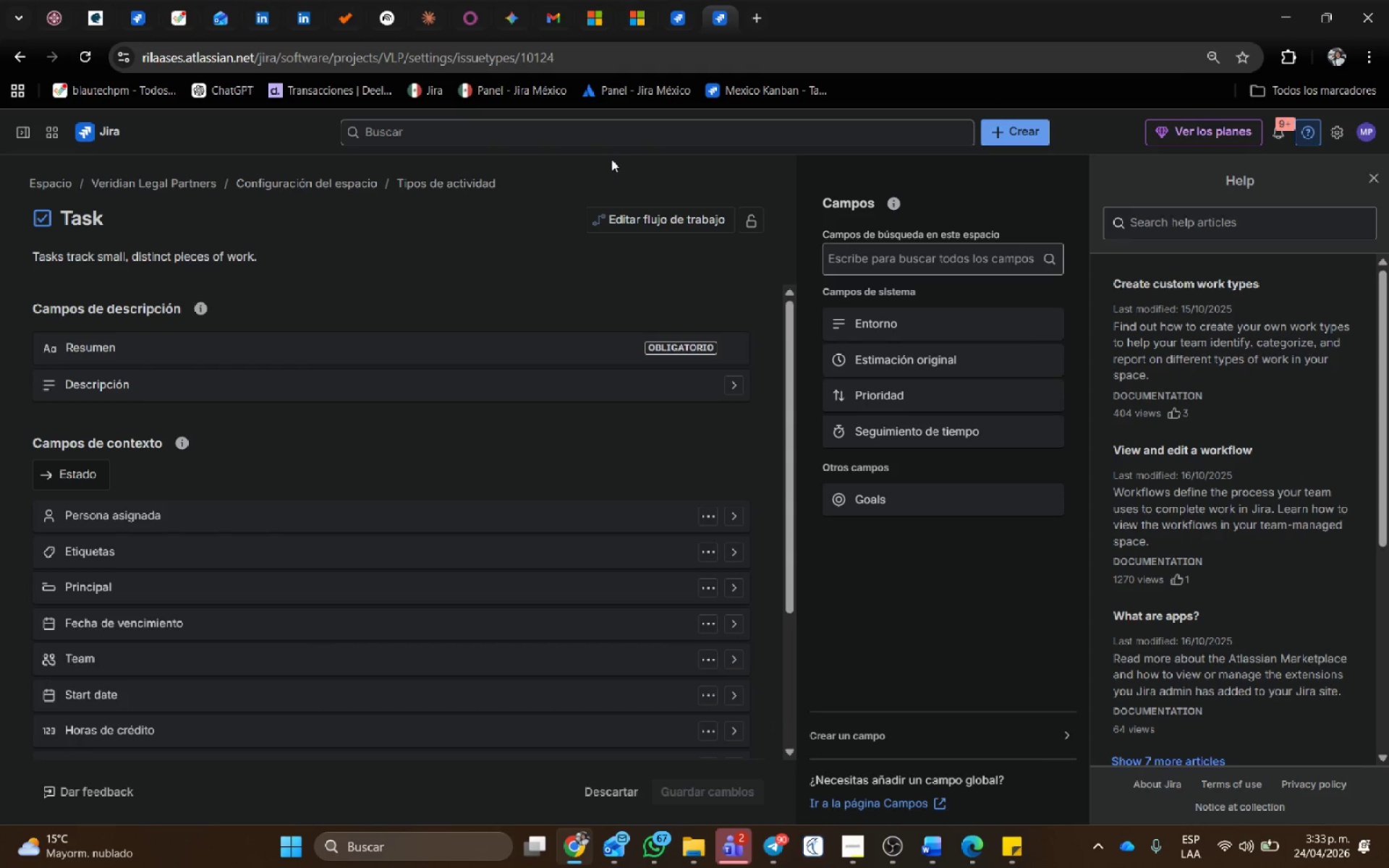 
wait(6.22)
 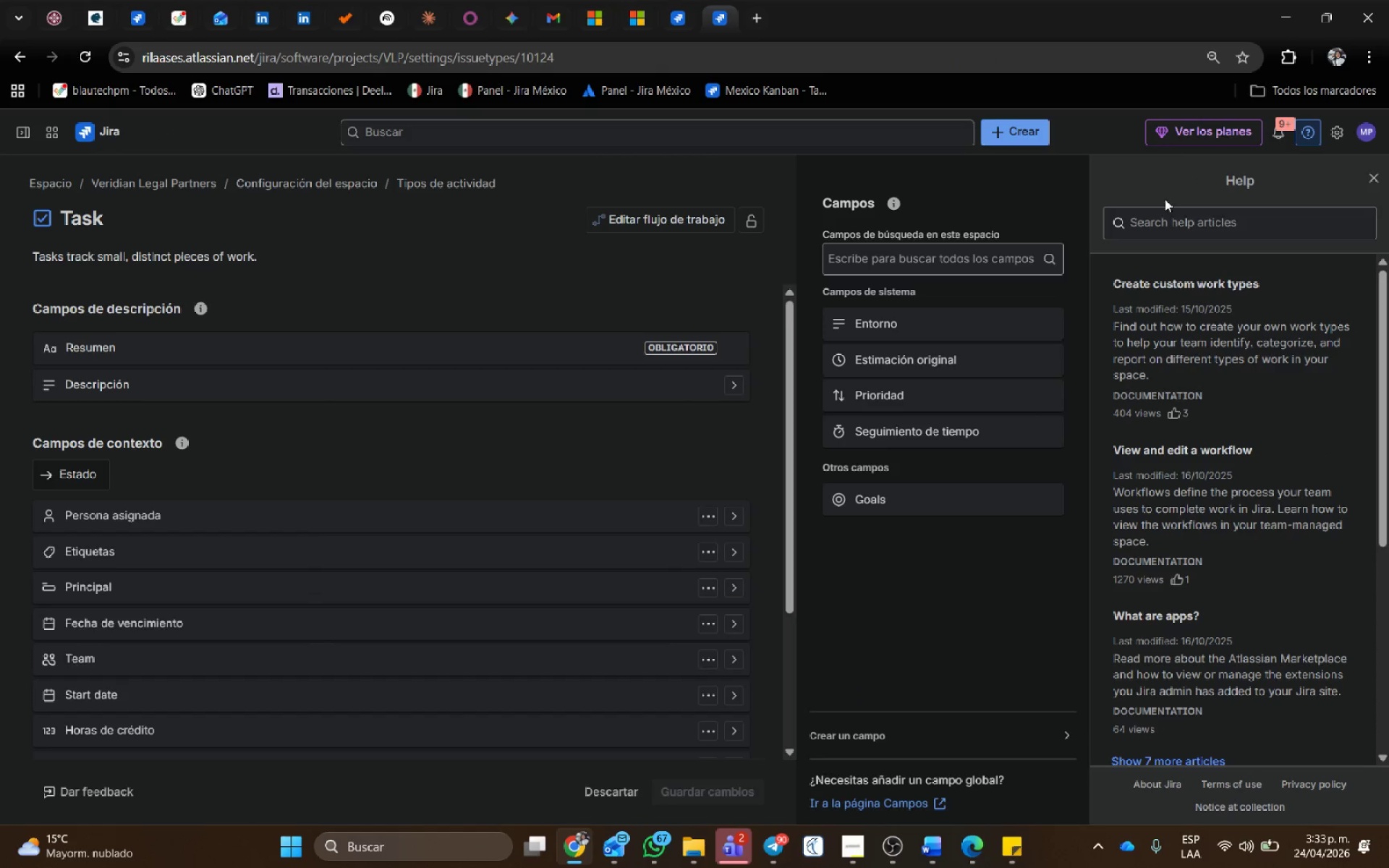 
left_click([1379, 169])
 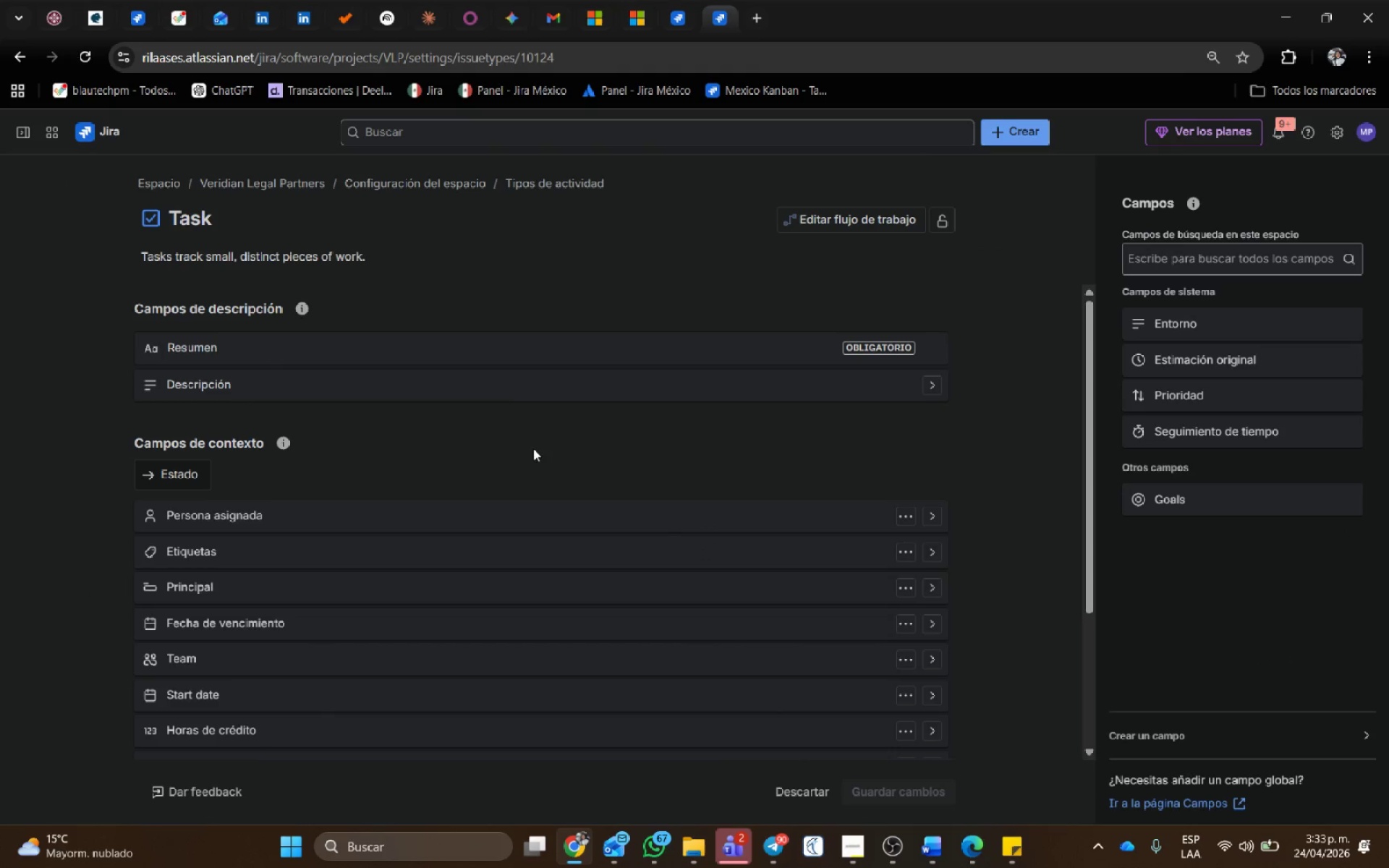 
scroll: coordinate [860, 594], scroll_direction: down, amount: 7.0
 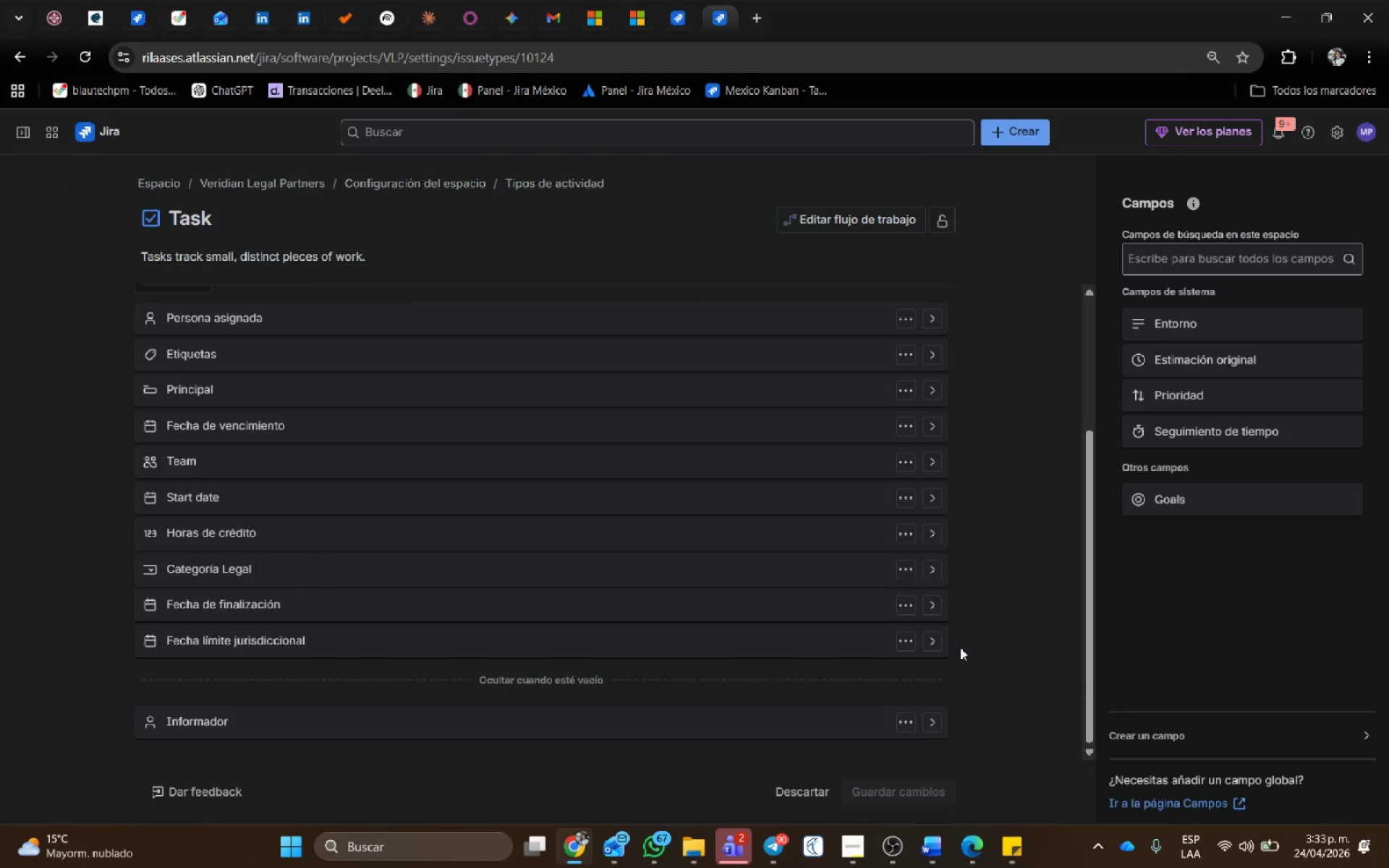 
scroll: coordinate [444, 477], scroll_direction: up, amount: 6.0
 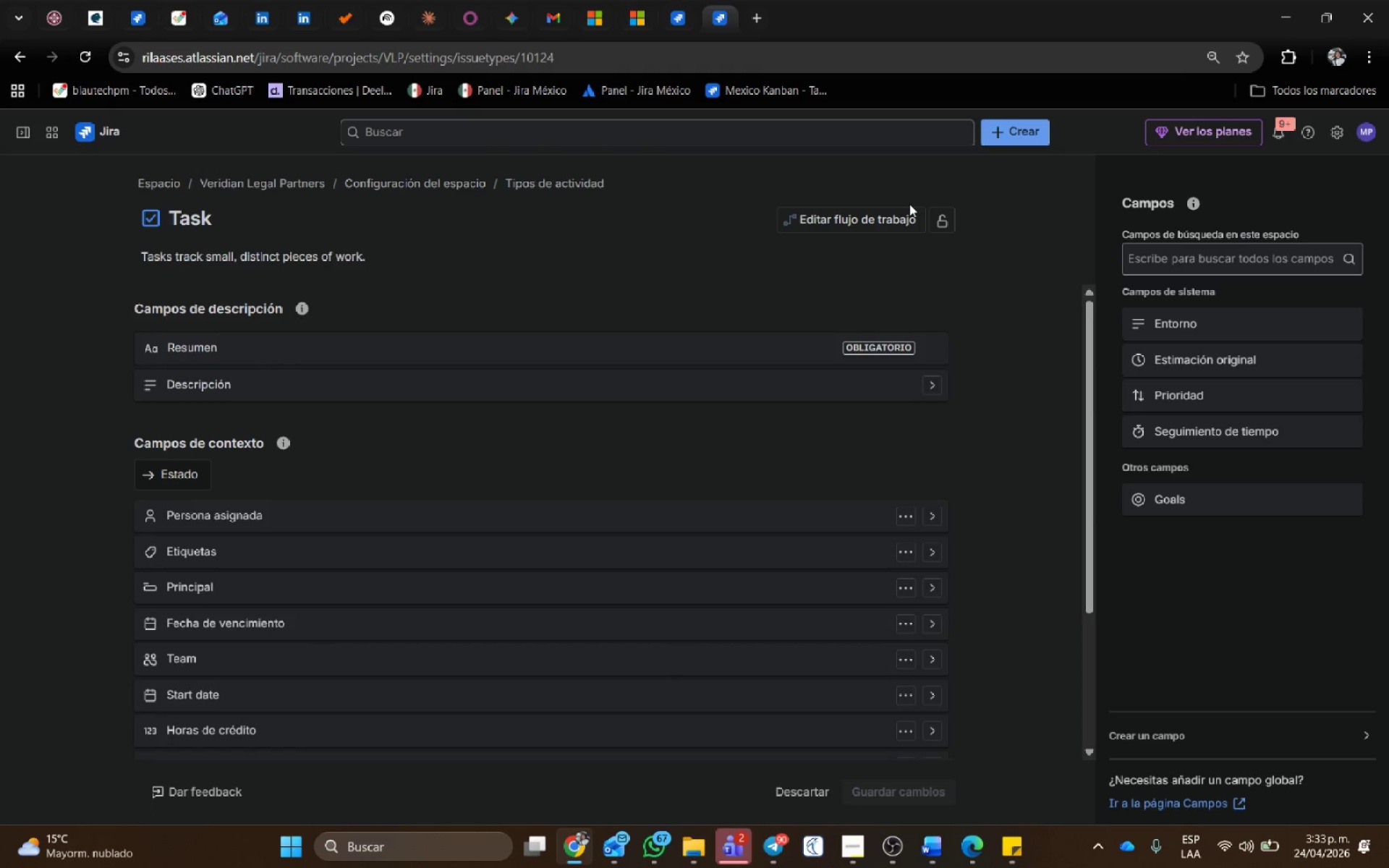 
wait(14.33)
 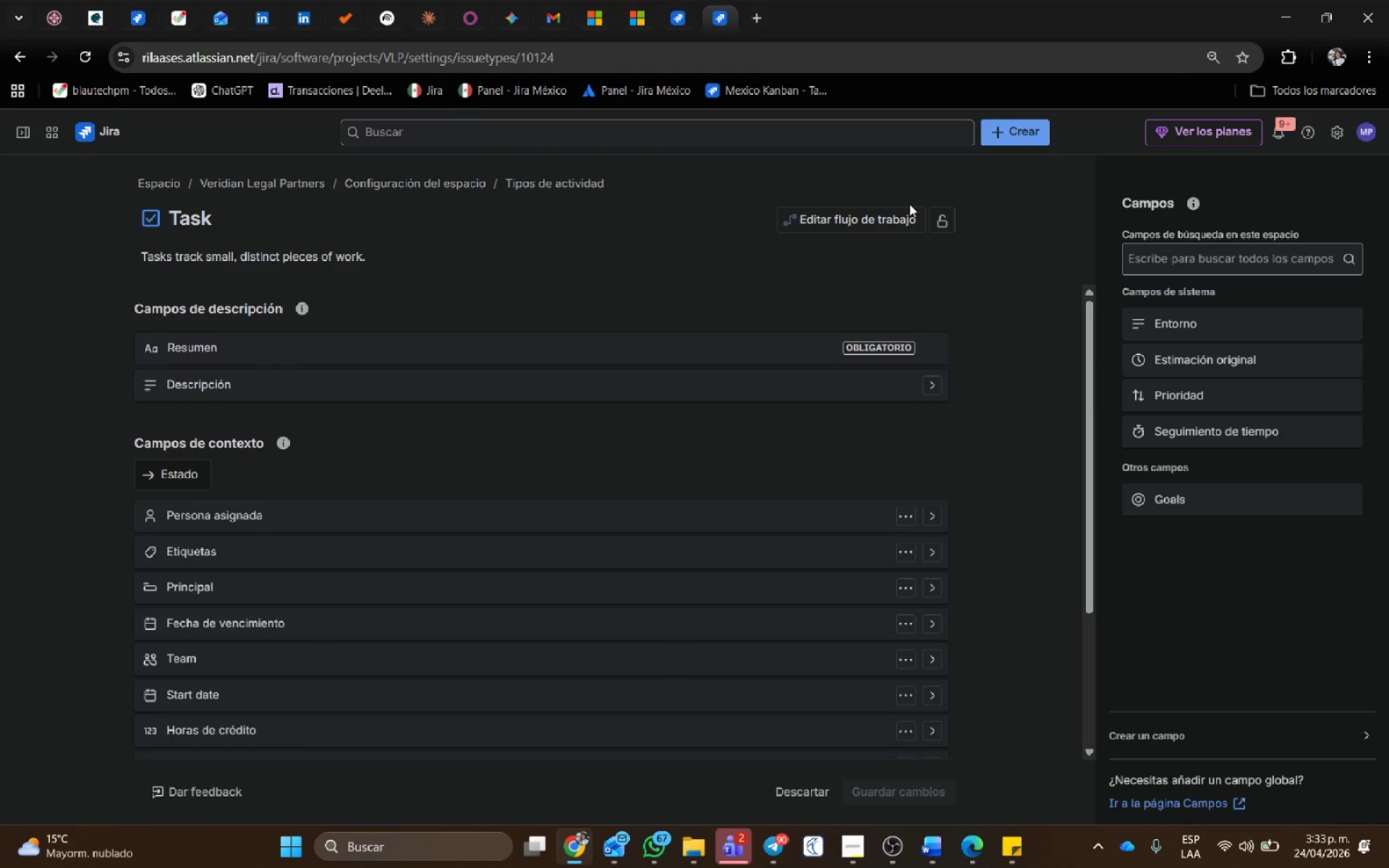 
left_click([92, 128])
 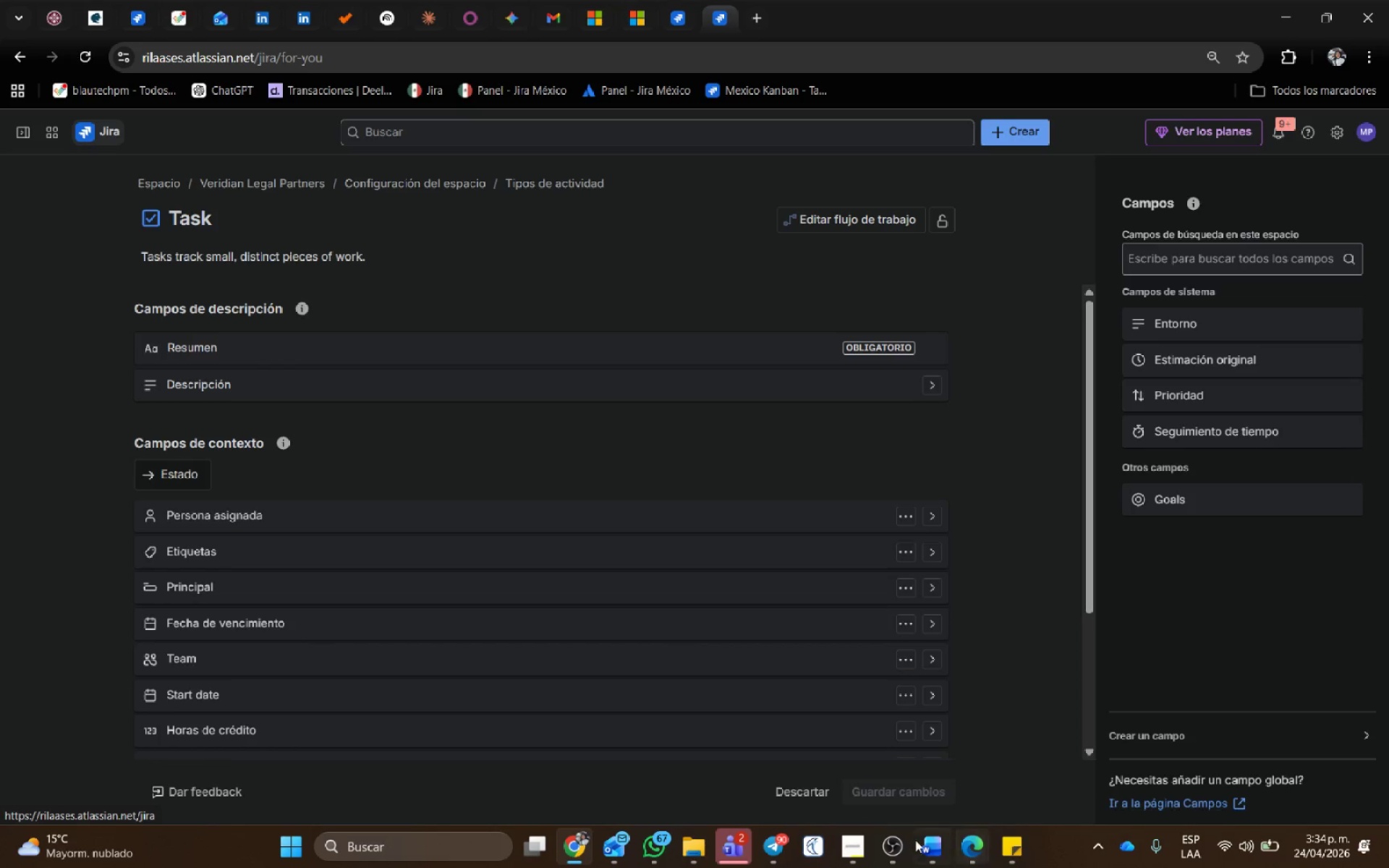 
left_click([895, 838])
 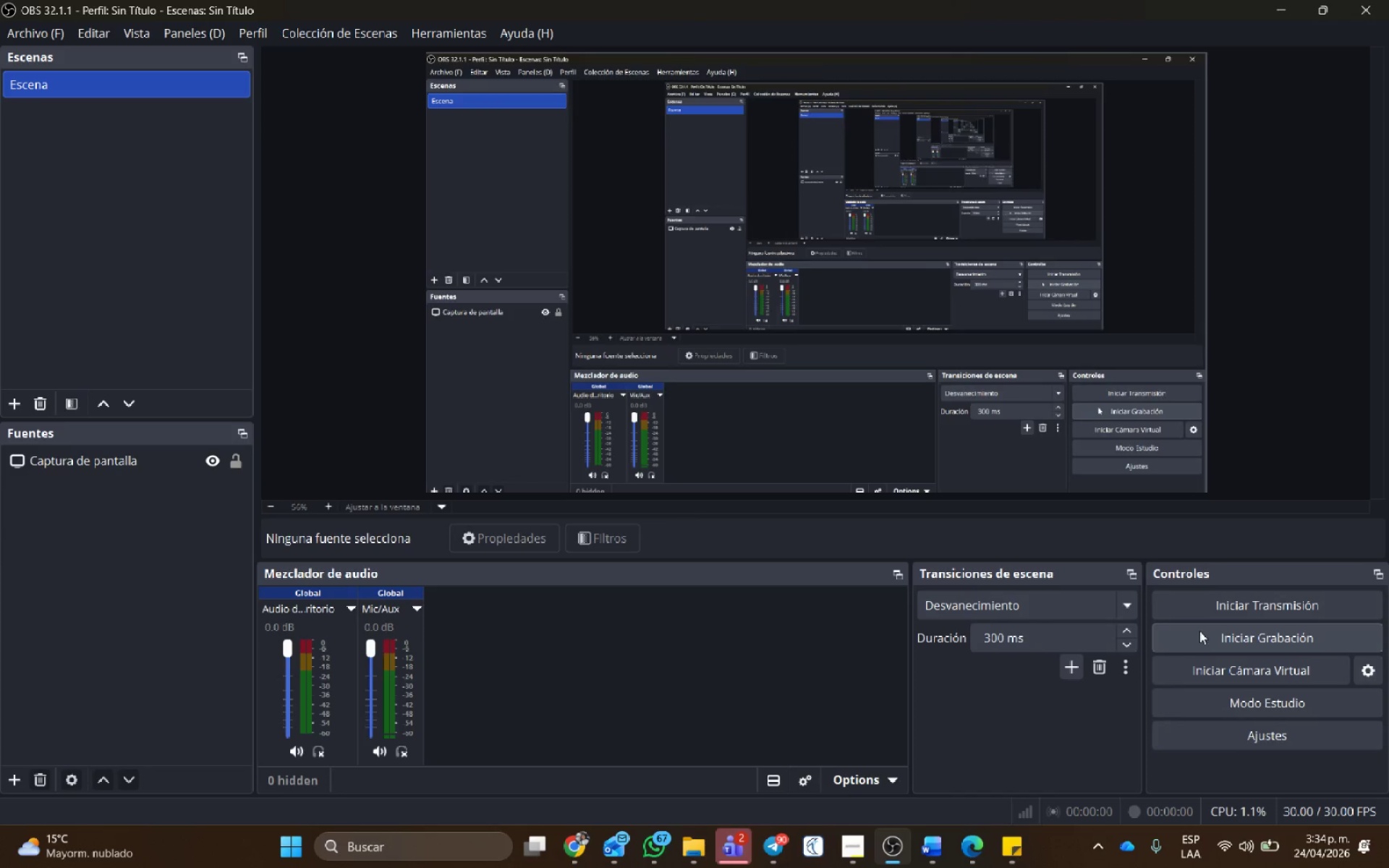 
left_click([1206, 642])
 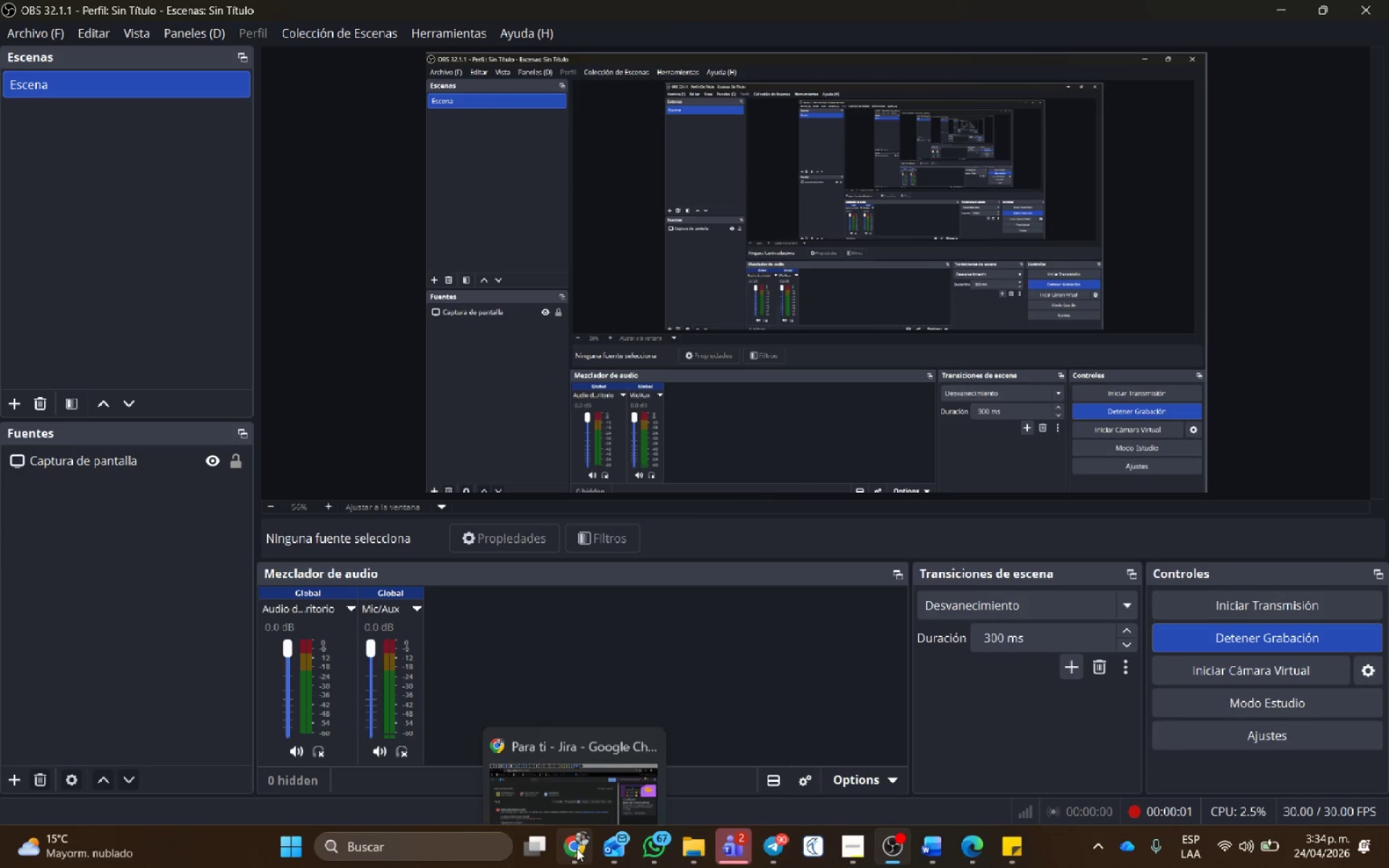 
left_click([571, 770])
 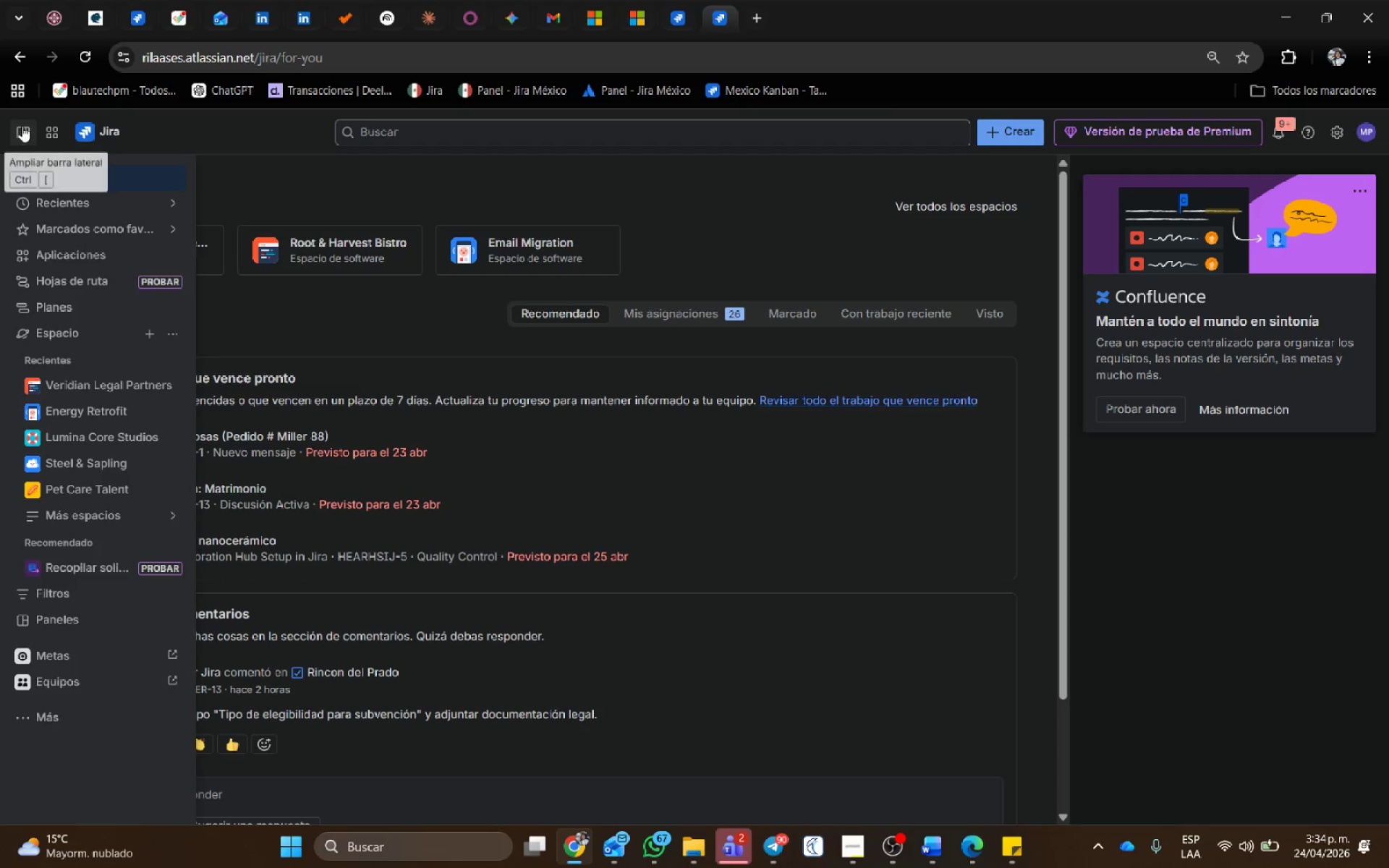 
mouse_move([64, 370])
 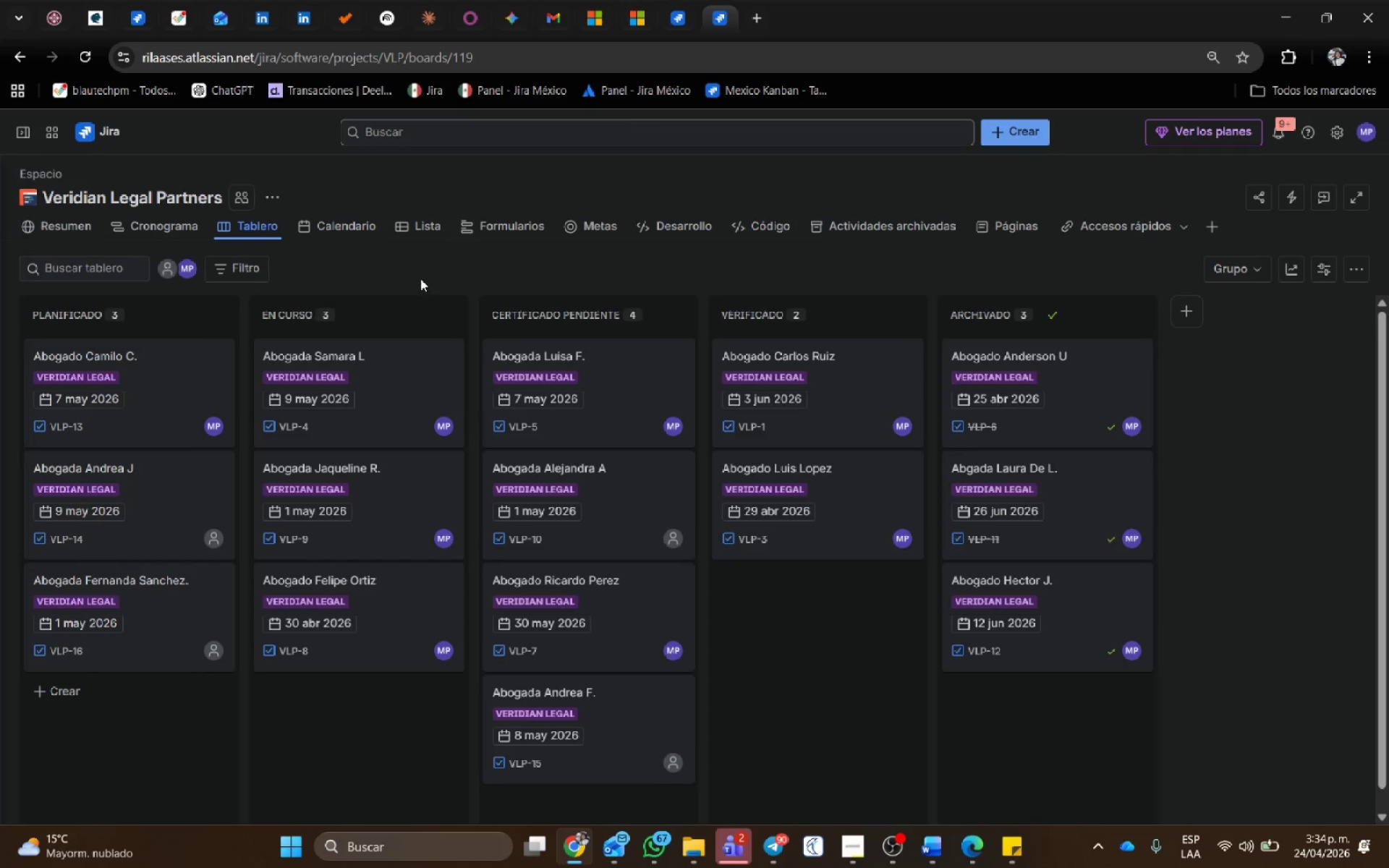 
left_click([427, 260])
 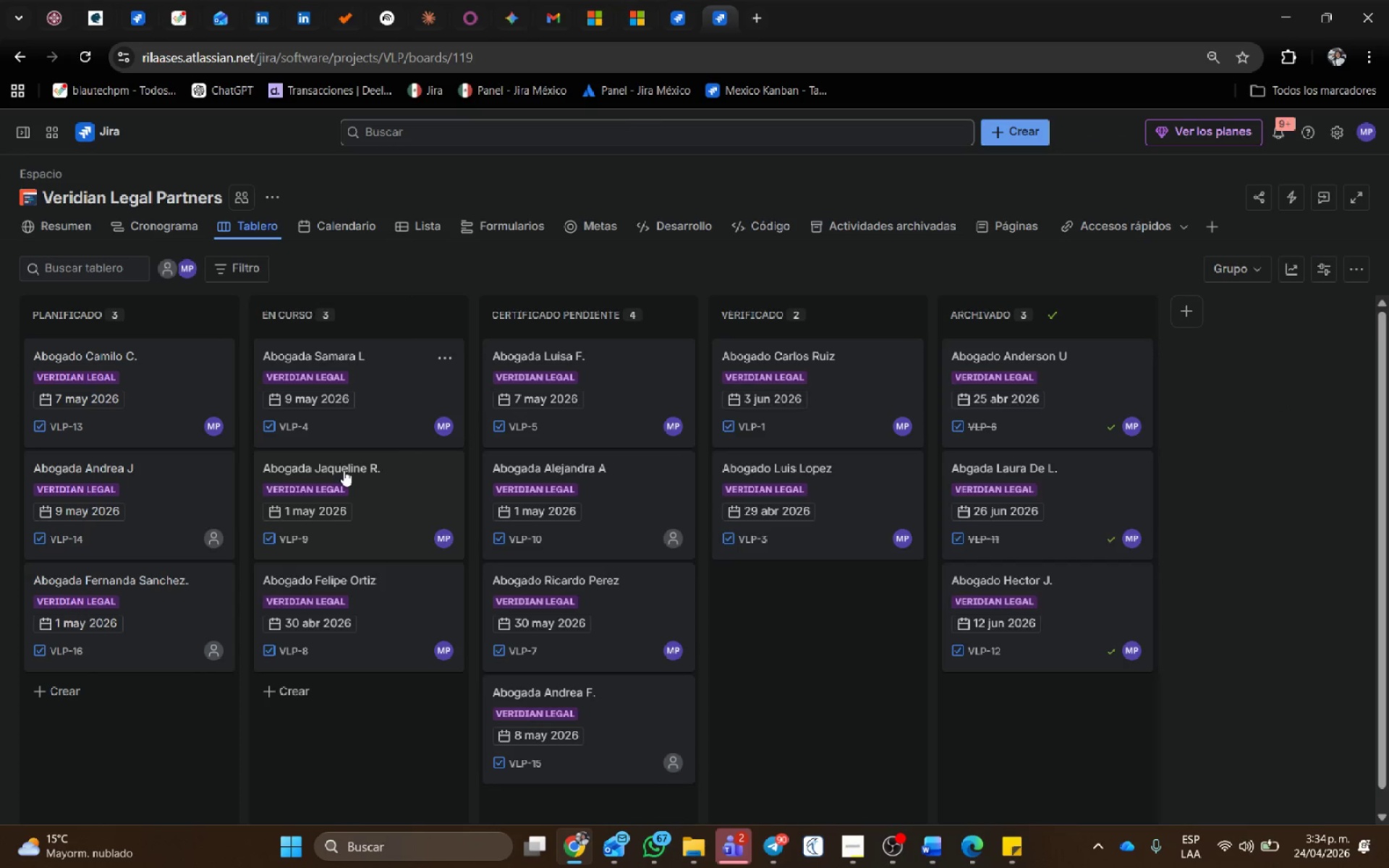 
left_click_drag(start_coordinate=[343, 470], to_coordinate=[770, 571])
 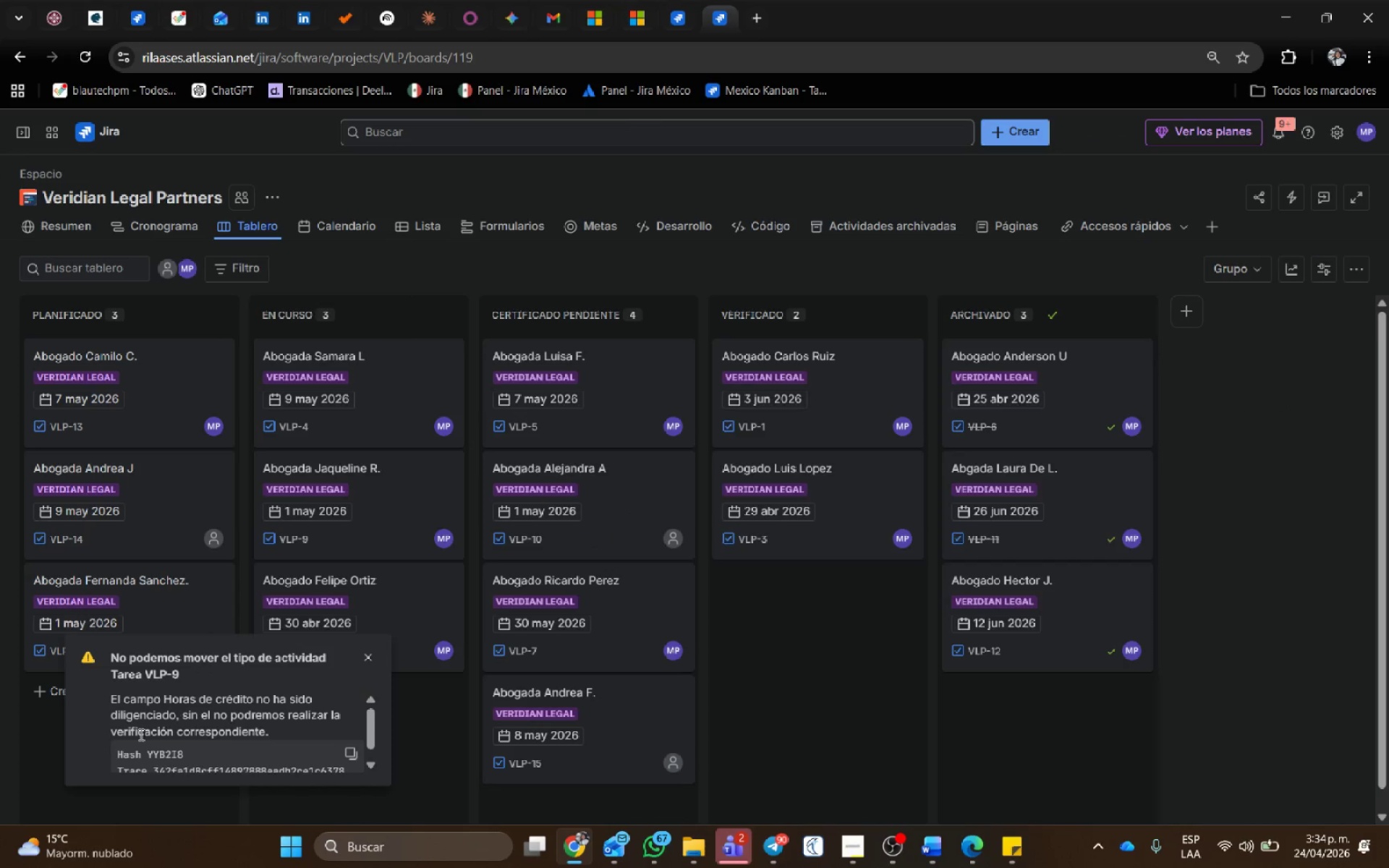 
scroll: coordinate [165, 694], scroll_direction: down, amount: 1.0
 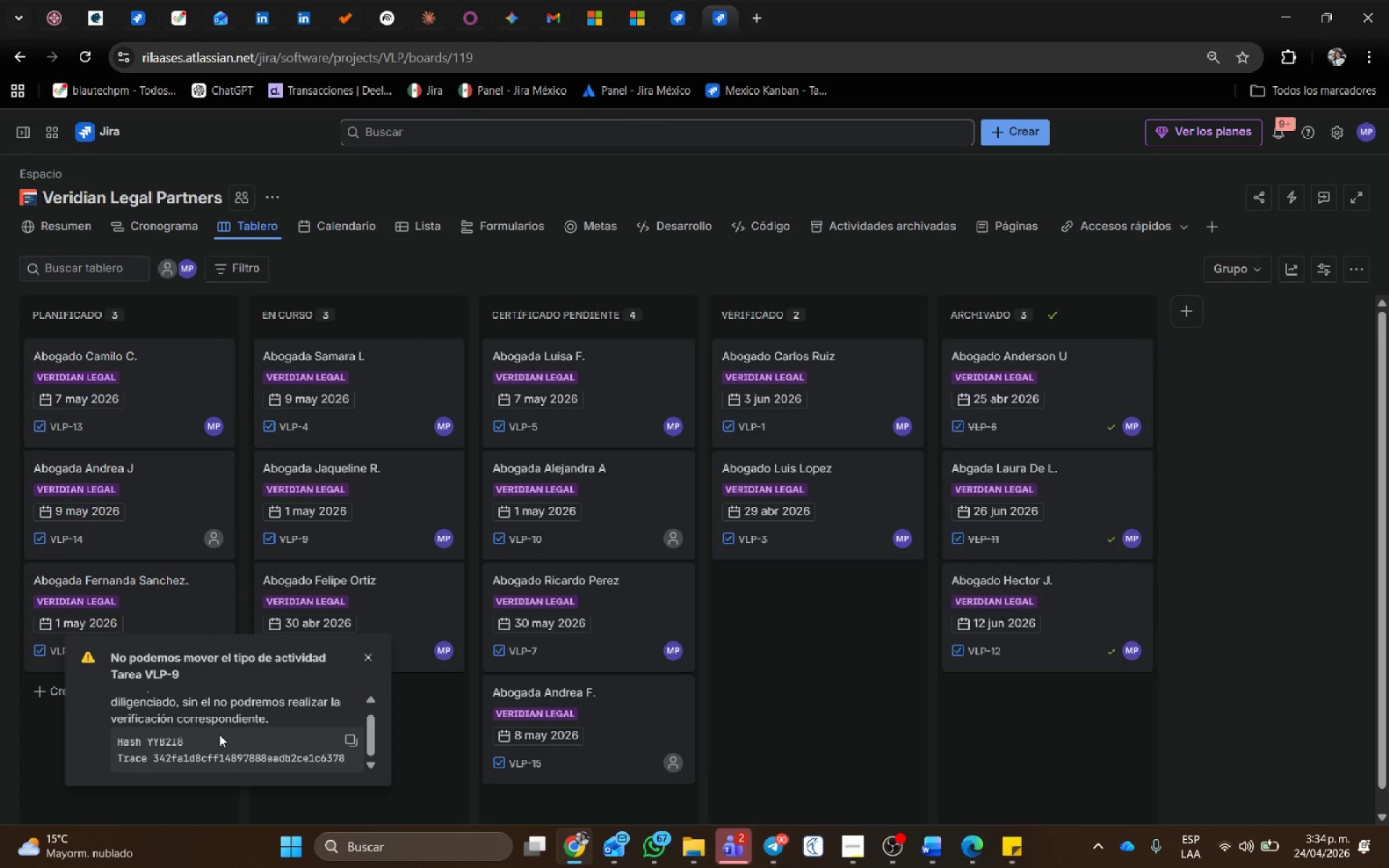 
scroll: coordinate [219, 734], scroll_direction: up, amount: 2.0
 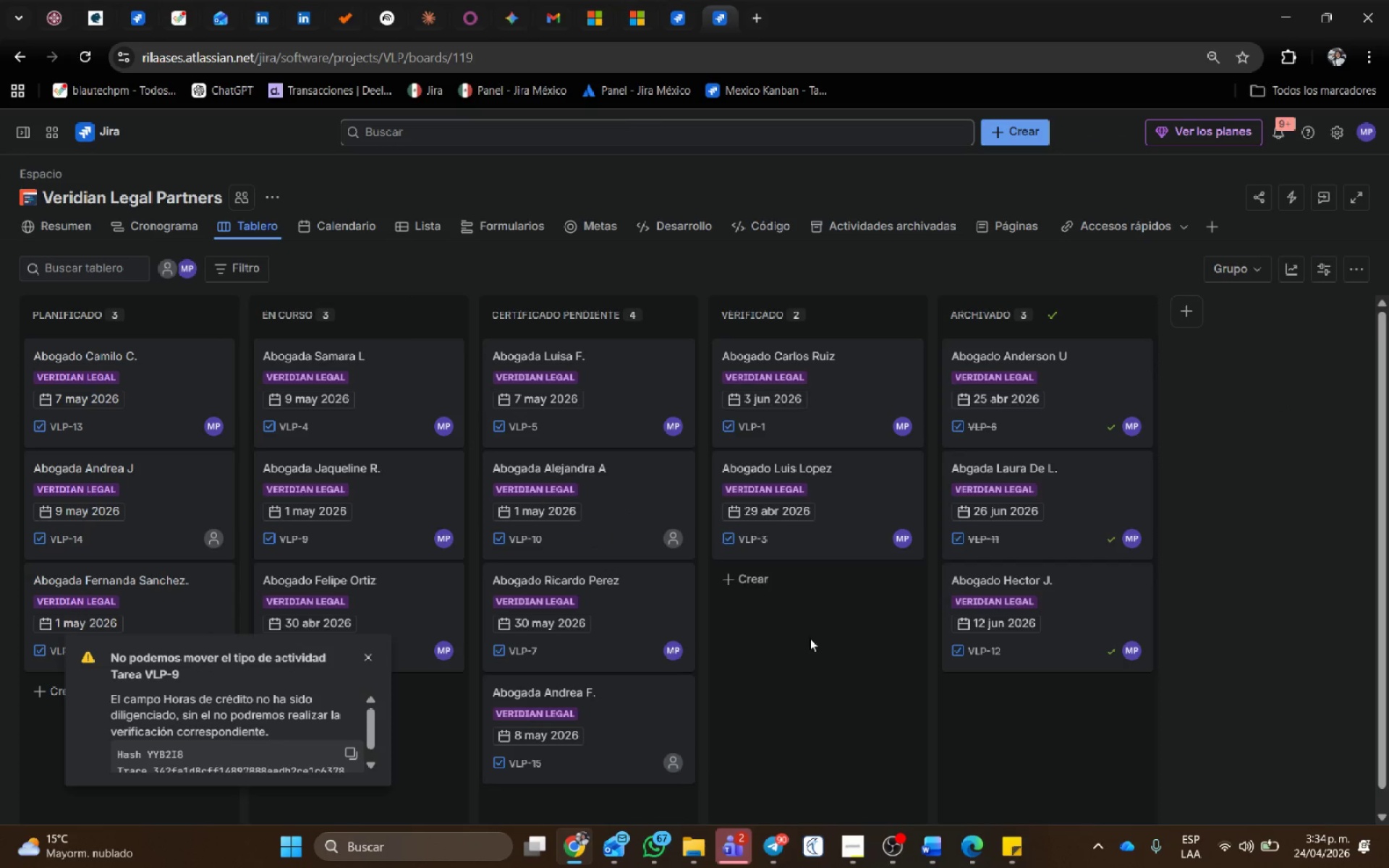 
left_click([810, 638])
 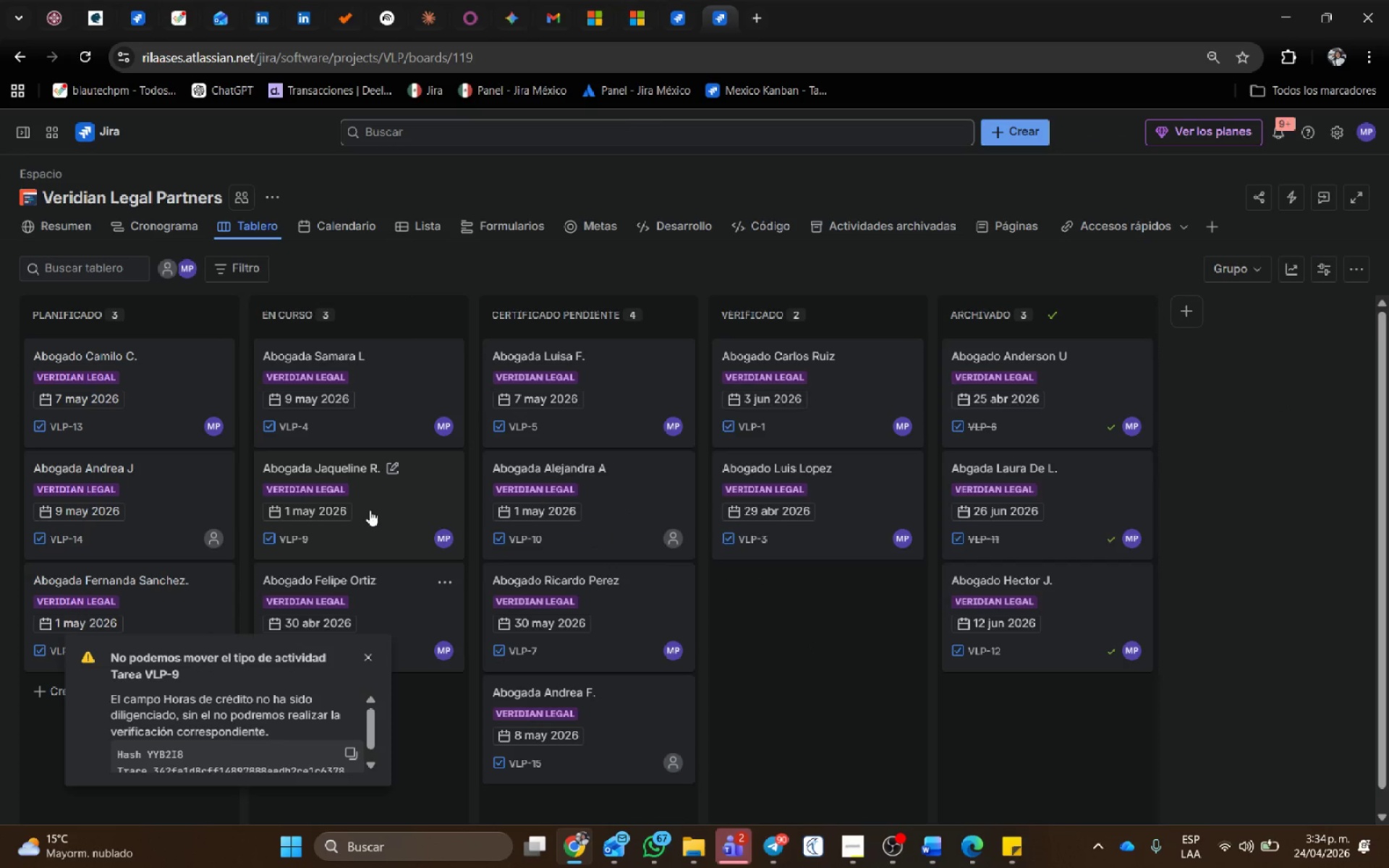 
left_click([370, 506])
 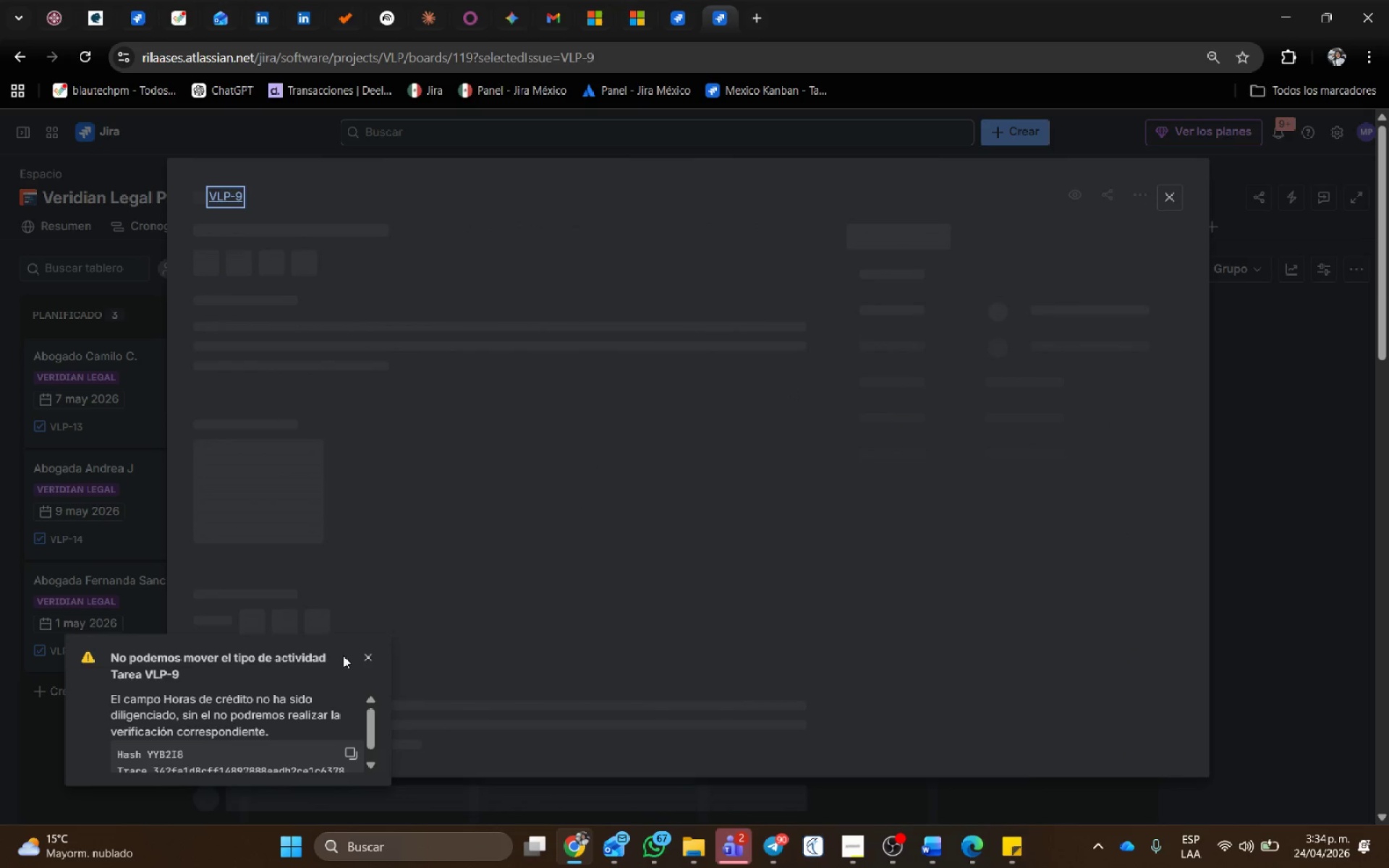 
left_click([365, 660])
 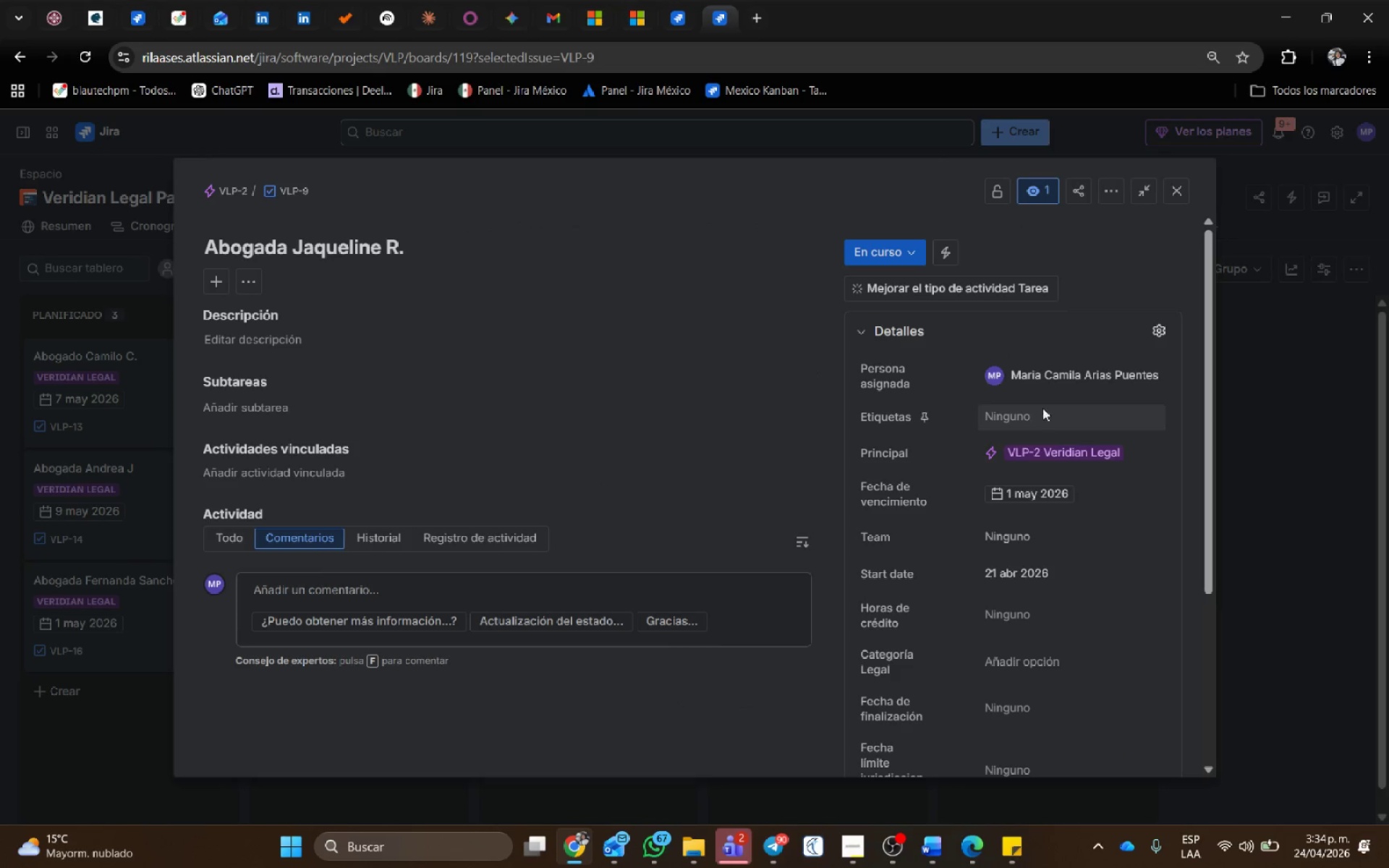 
scroll: coordinate [1070, 495], scroll_direction: down, amount: 1.0
 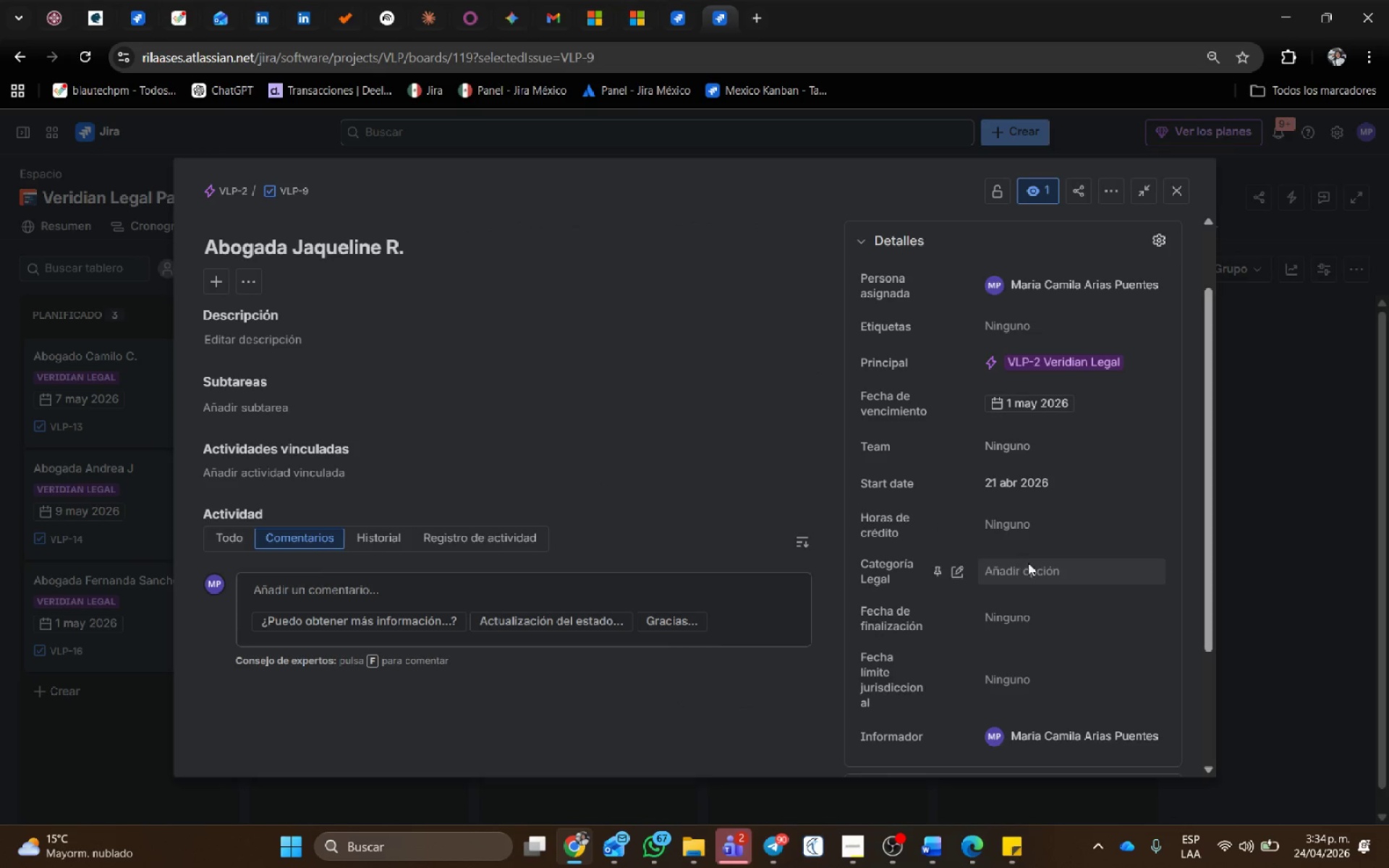 
left_click_drag(start_coordinate=[1033, 529], to_coordinate=[1028, 528])
 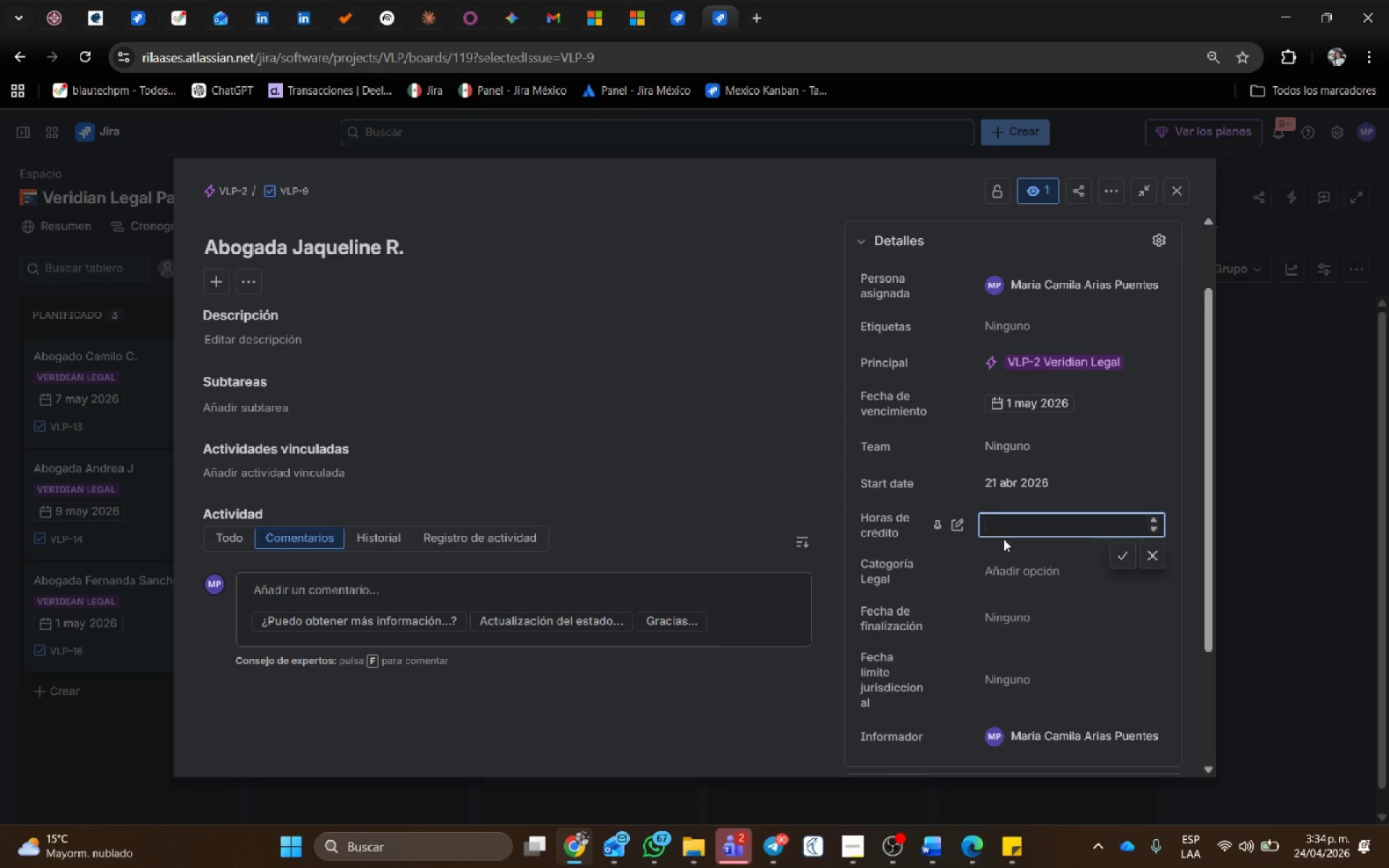 
hold_key(key=Numpad1, duration=0.33)
 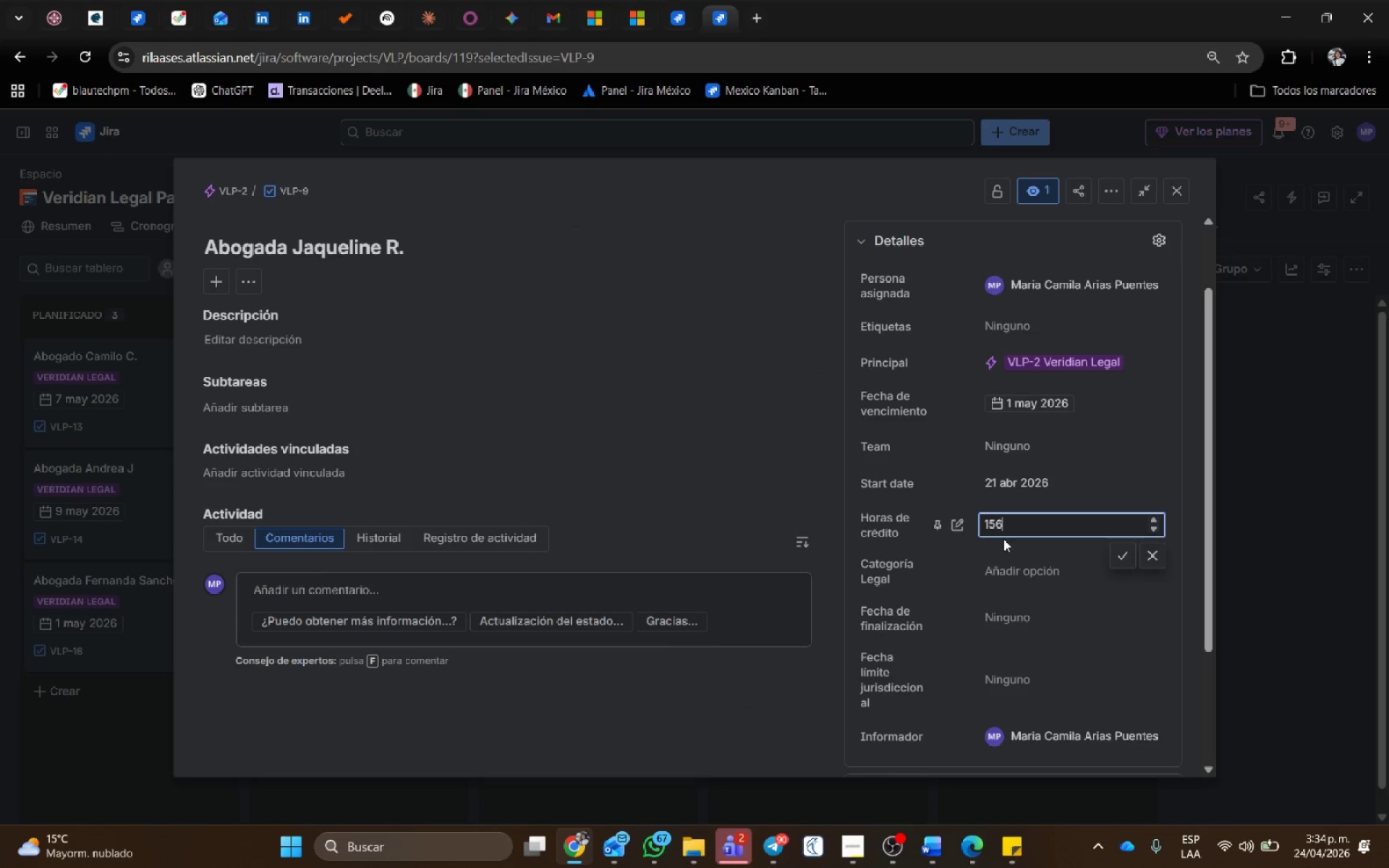 
key(Numpad5)
 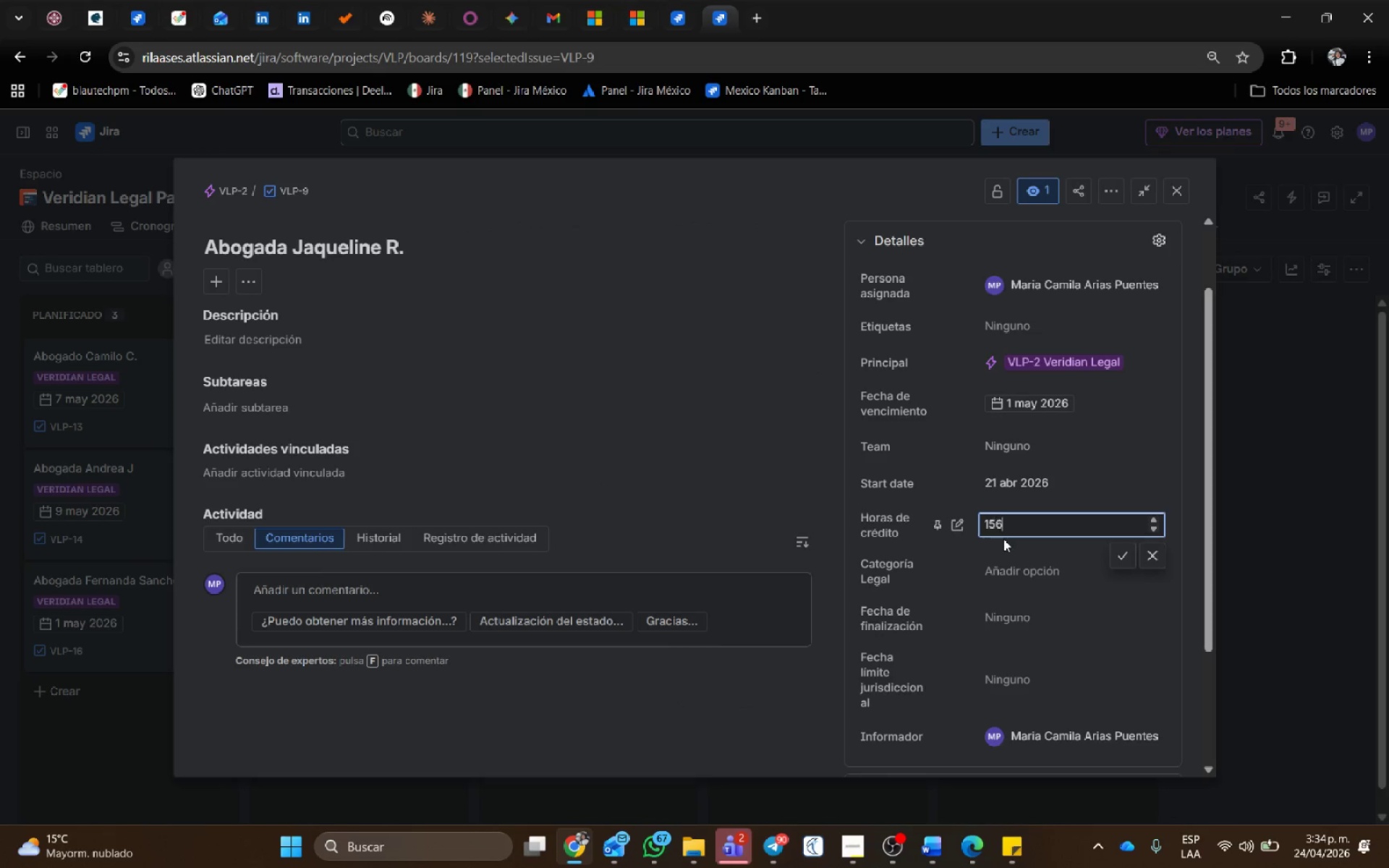 
key(Numpad6)
 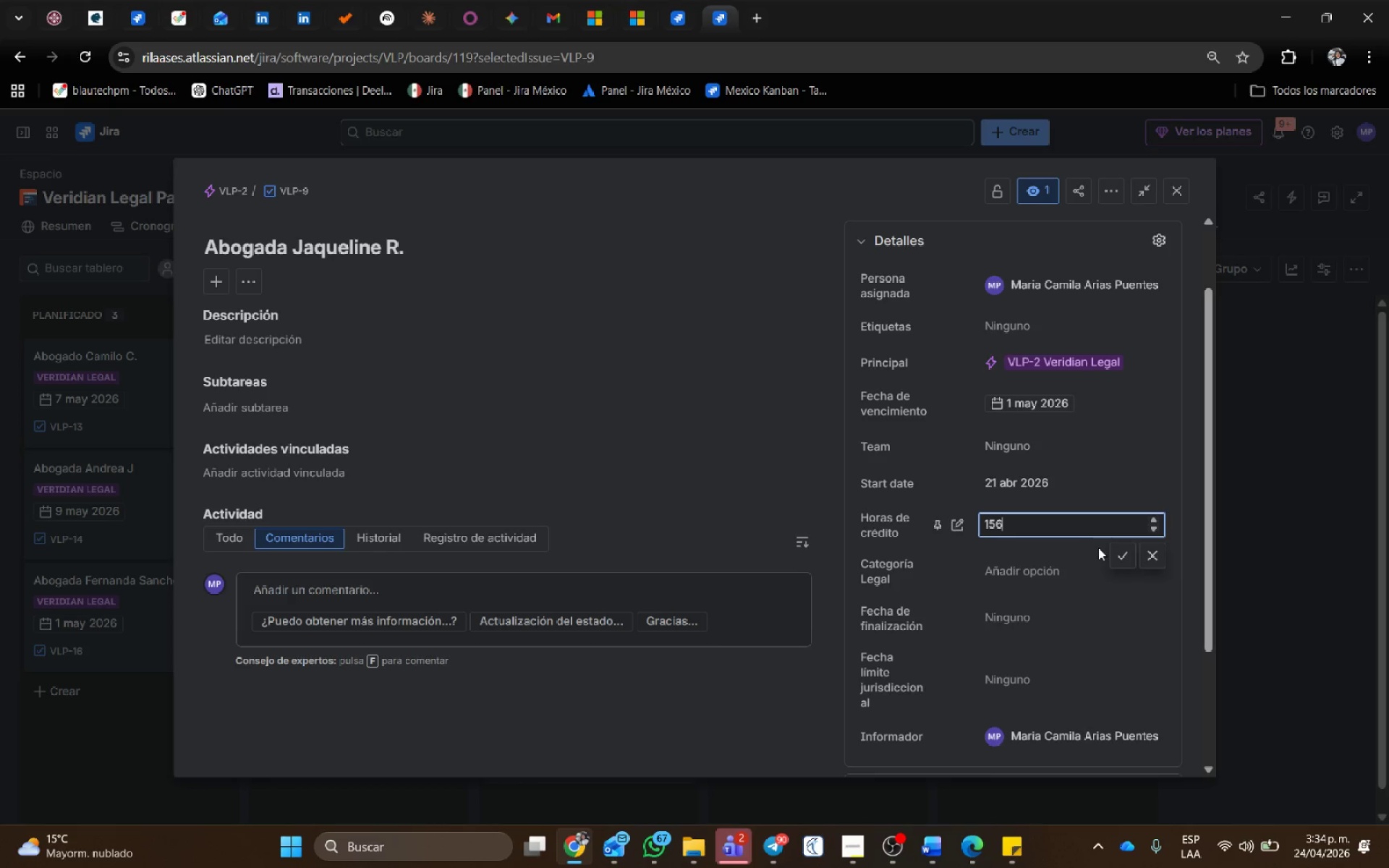 
left_click([1123, 557])
 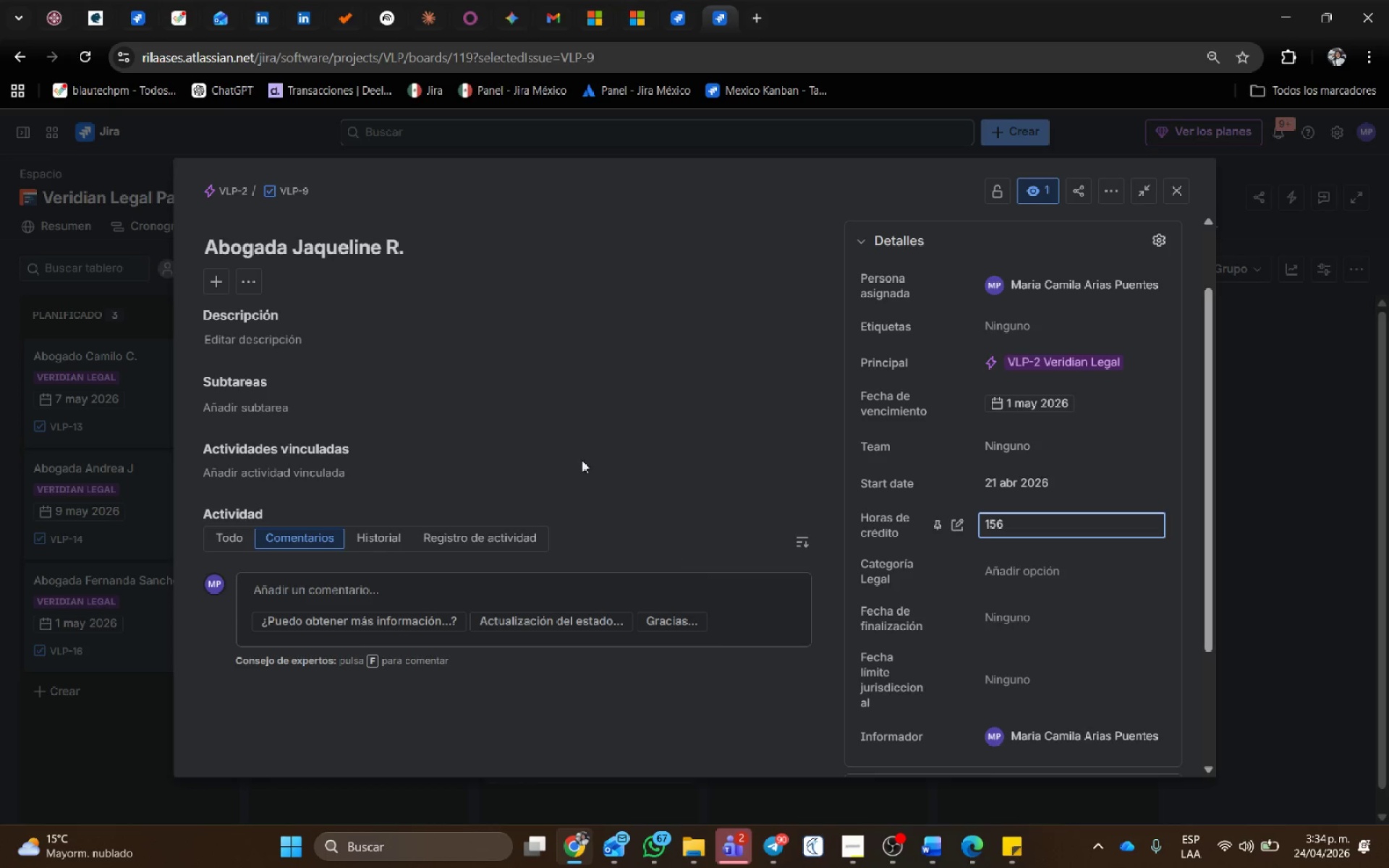 
scroll: coordinate [883, 294], scroll_direction: up, amount: 5.0
 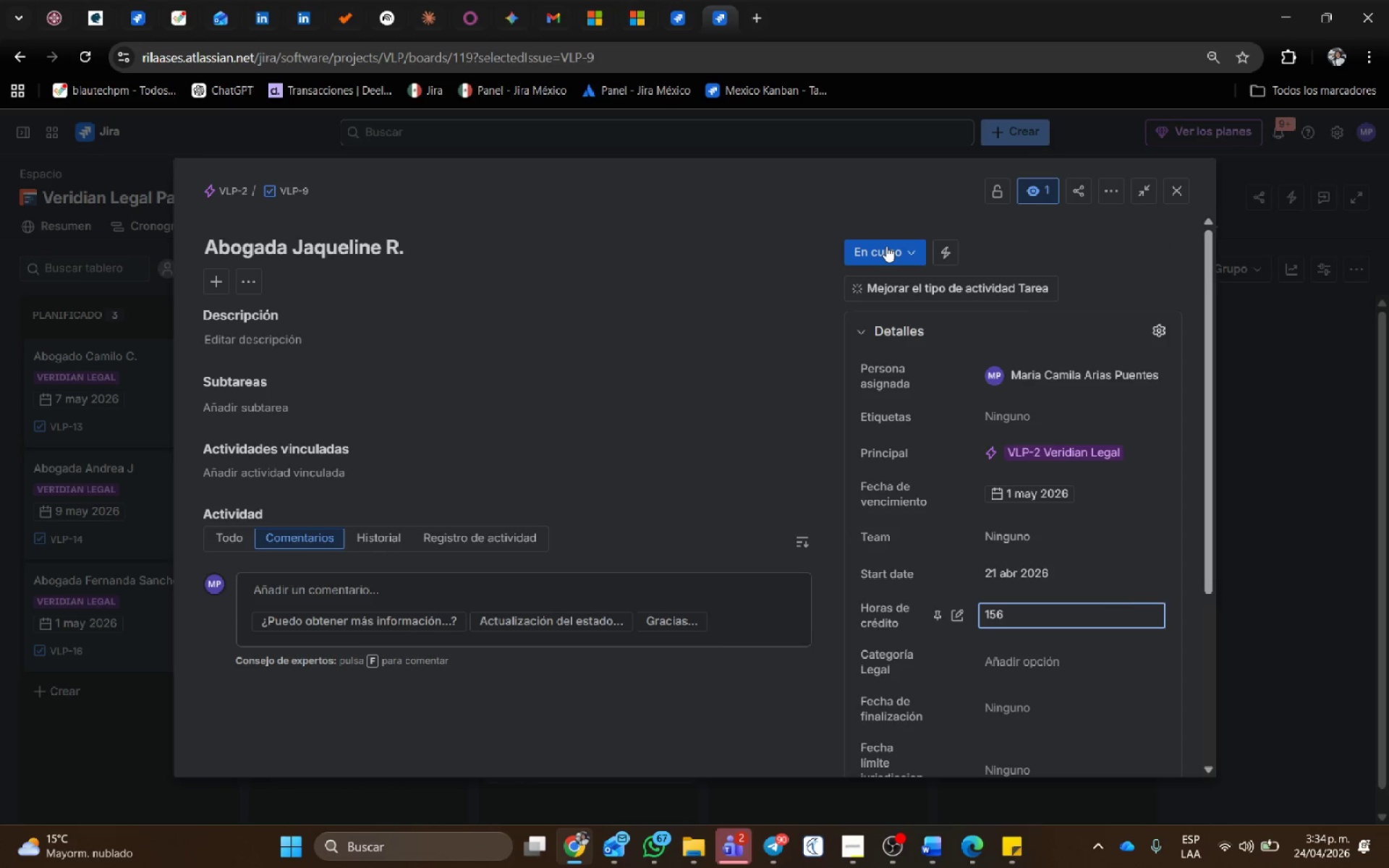 
left_click([886, 246])
 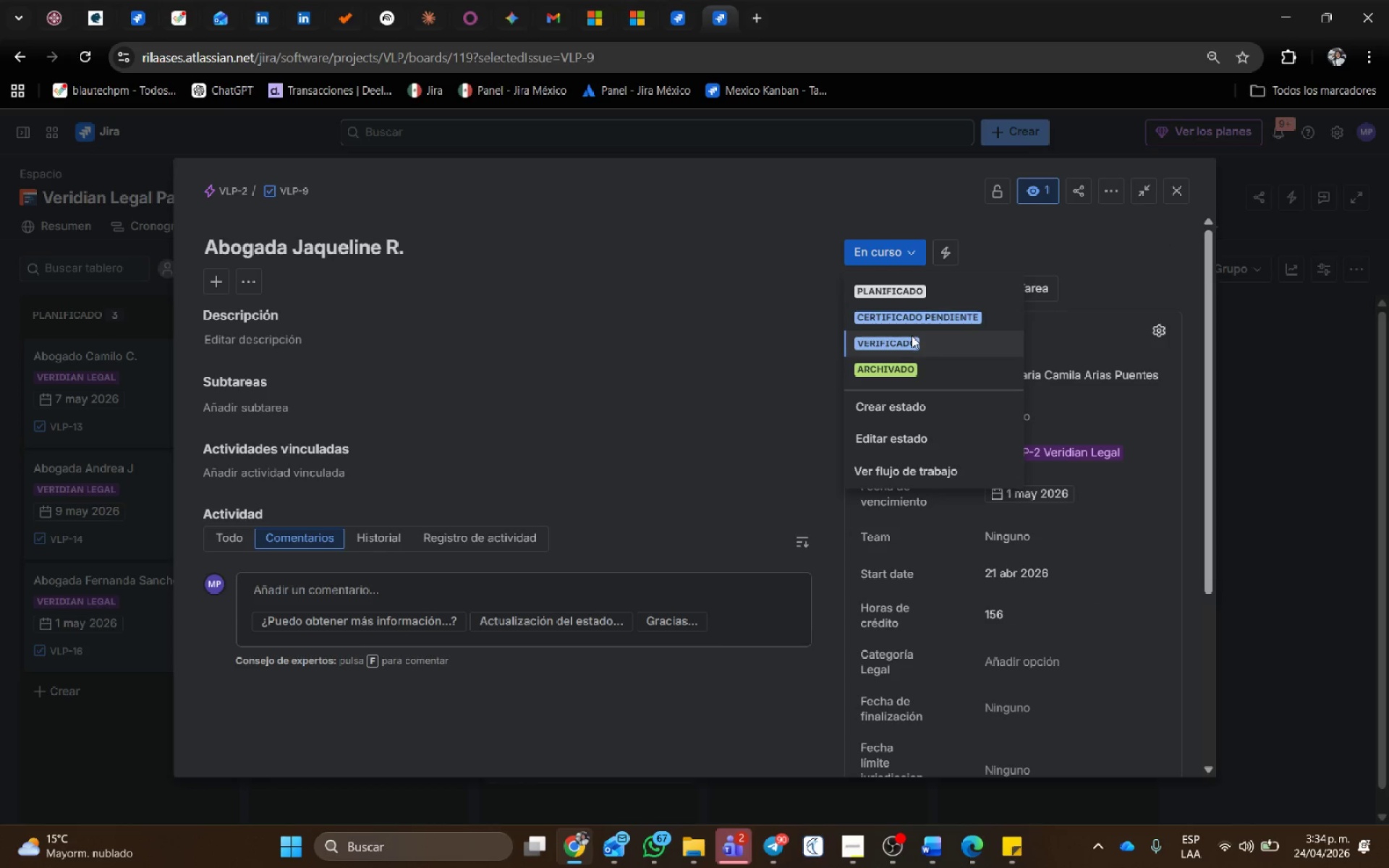 
left_click([911, 336])
 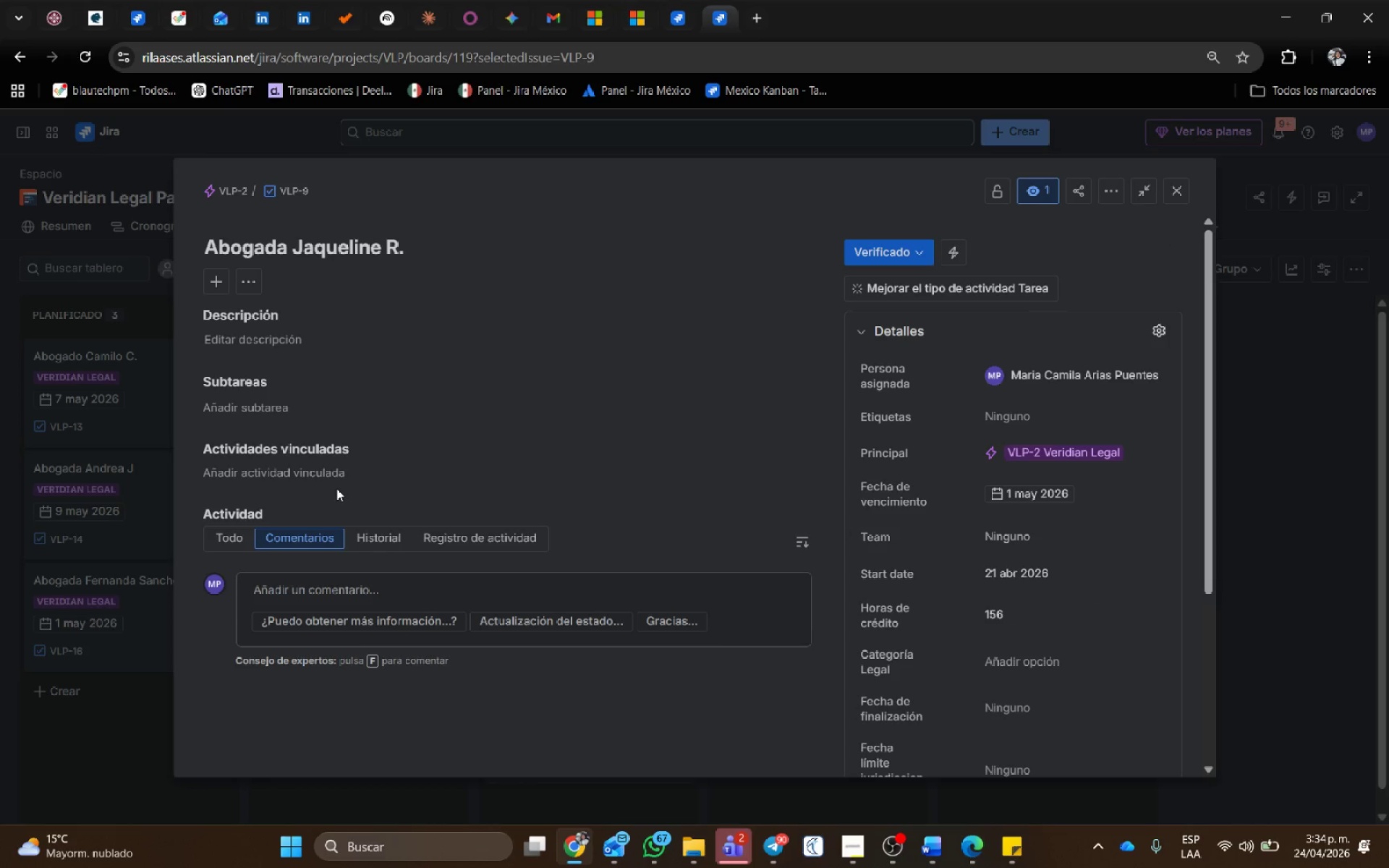 
wait(6.06)
 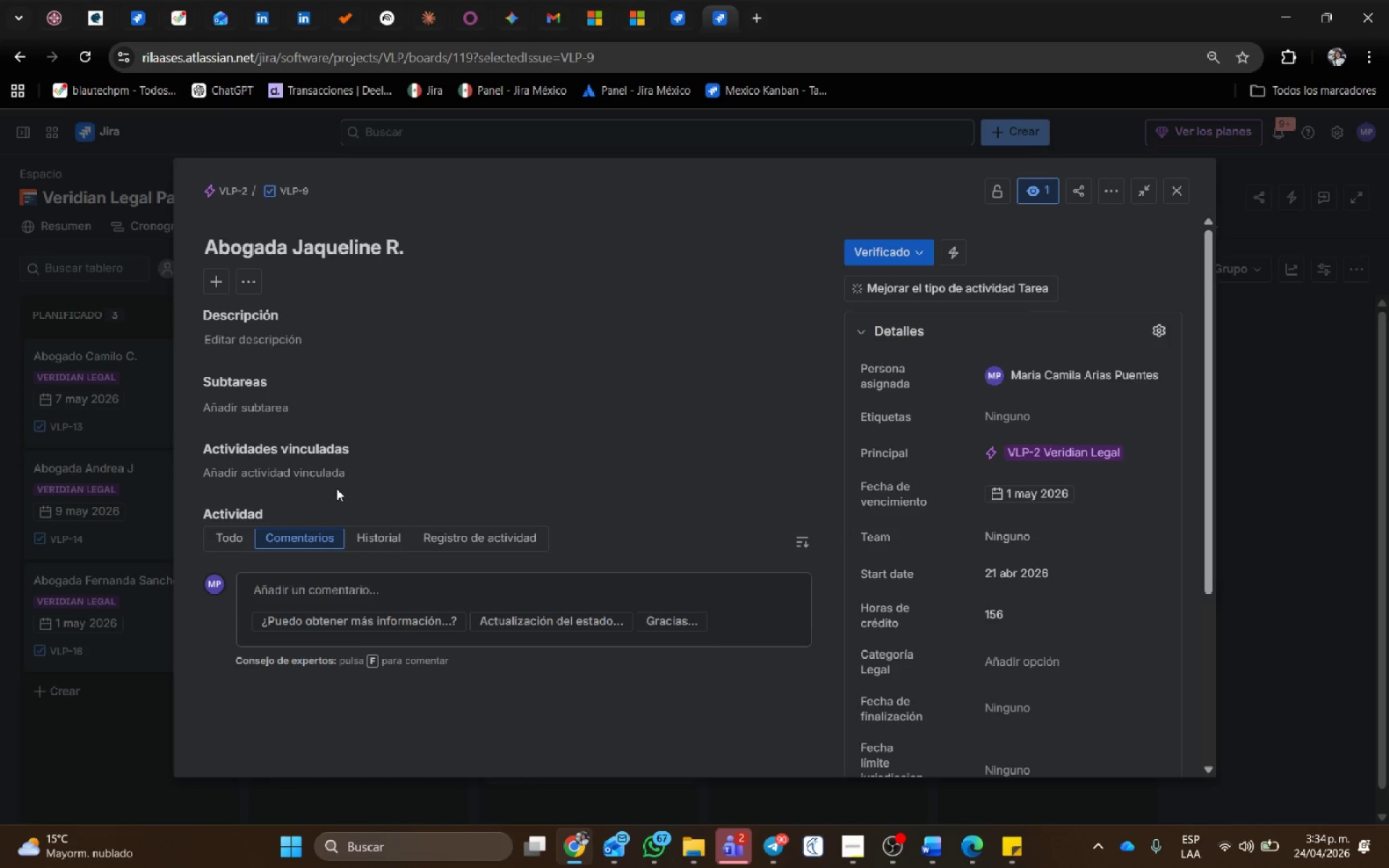 
scroll: coordinate [975, 540], scroll_direction: down, amount: 6.0
 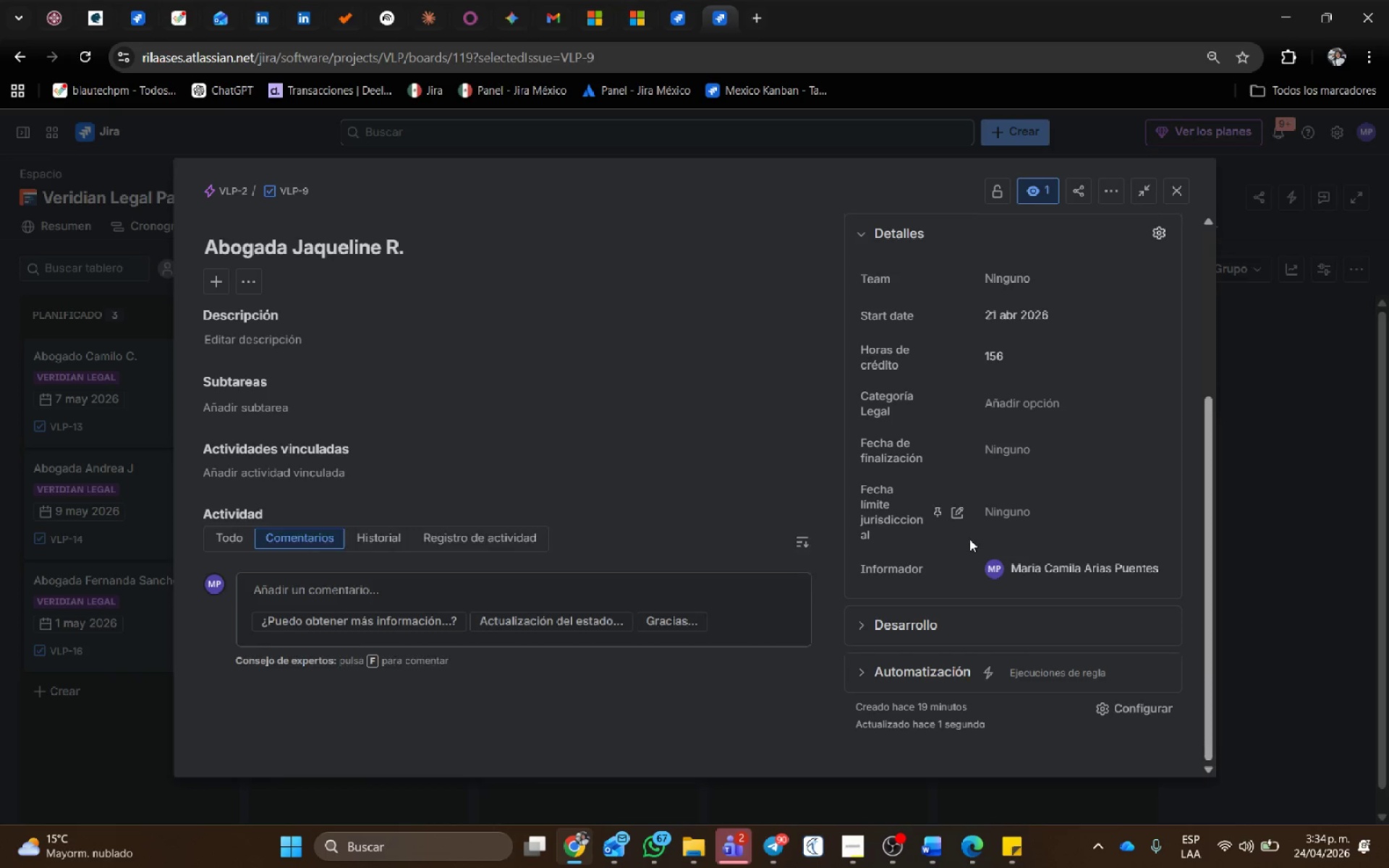 
scroll: coordinate [969, 535], scroll_direction: up, amount: 6.0
 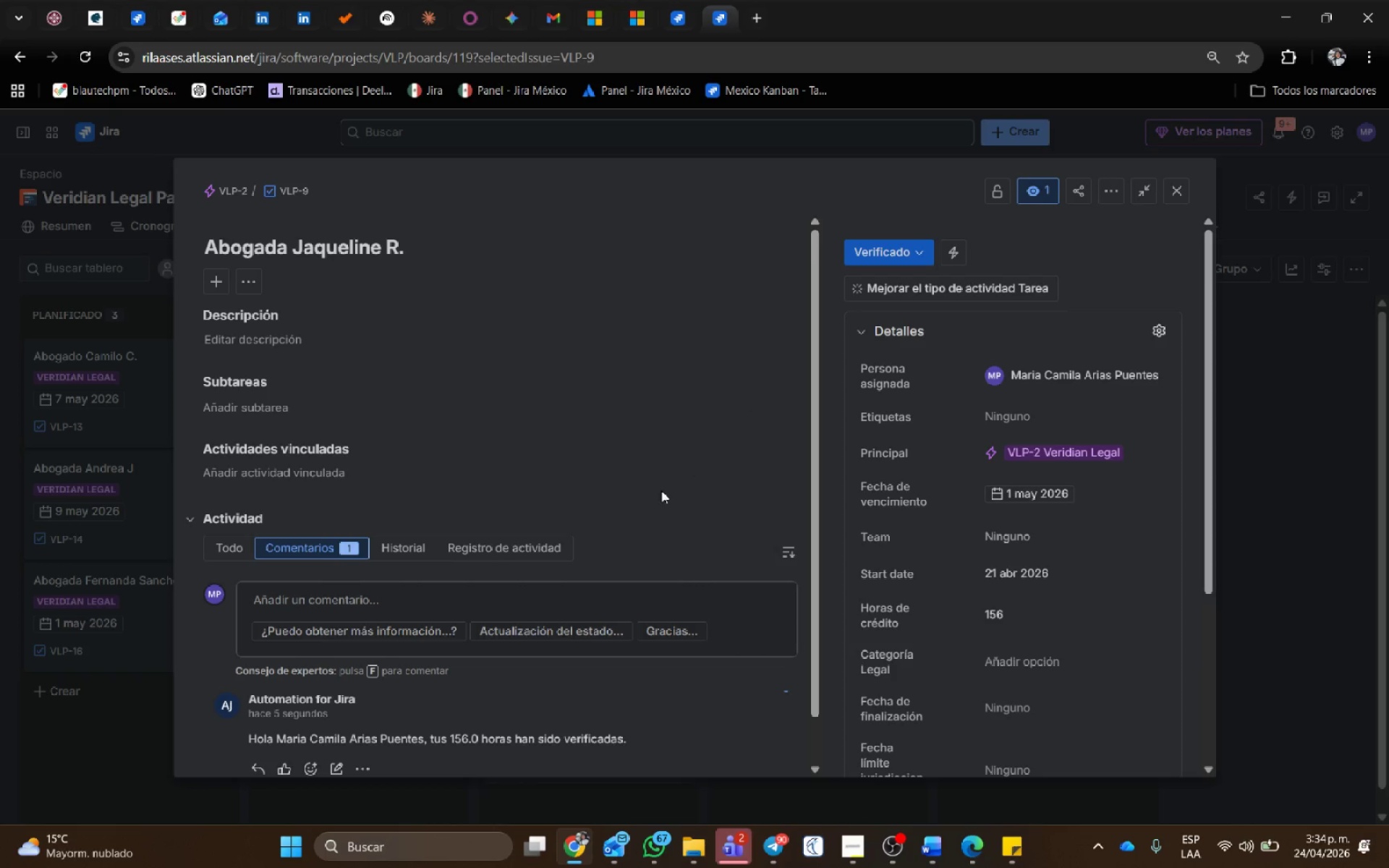 
scroll: coordinate [658, 492], scroll_direction: down, amount: 2.0
 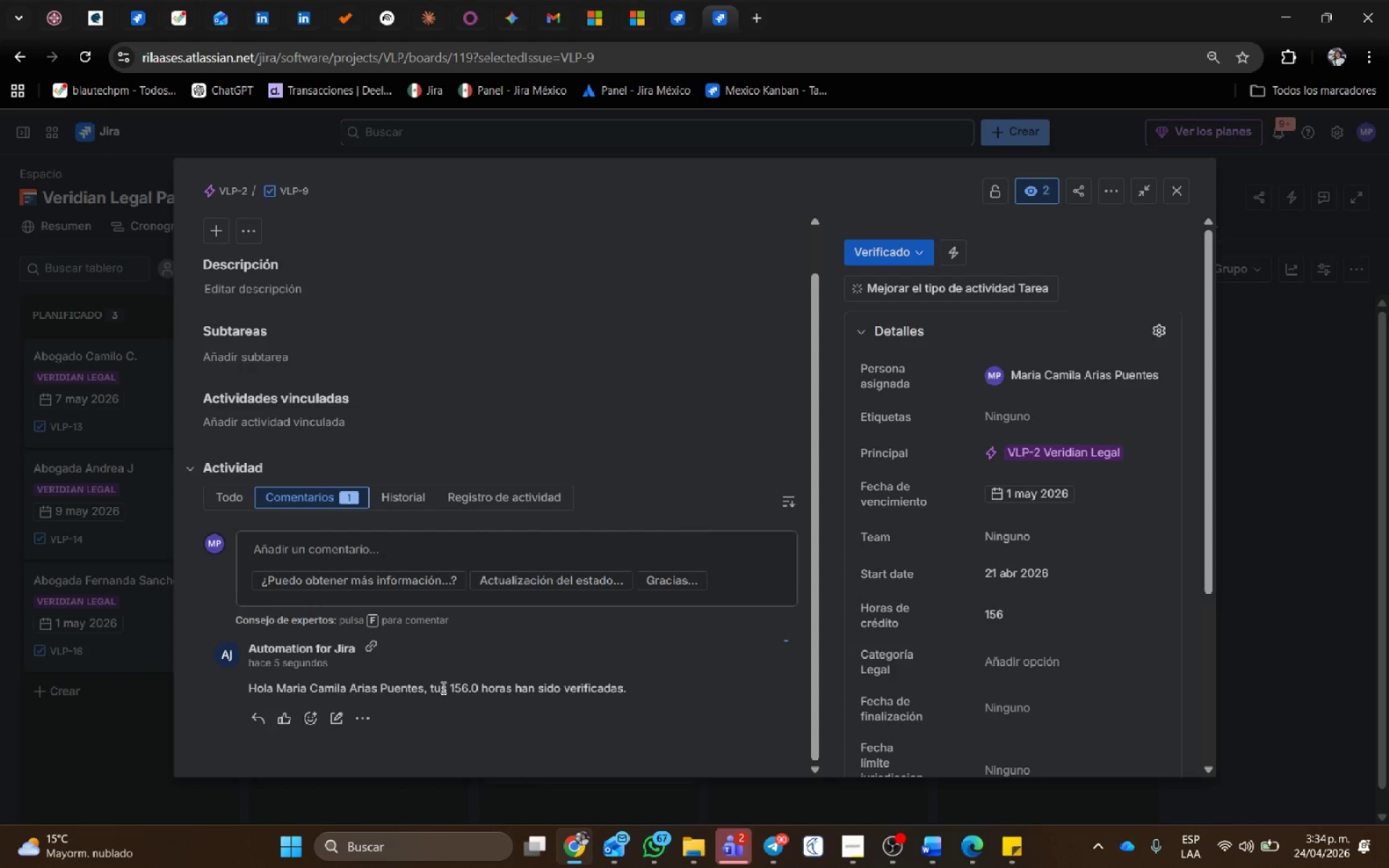 
left_click_drag(start_coordinate=[436, 686], to_coordinate=[650, 673])
 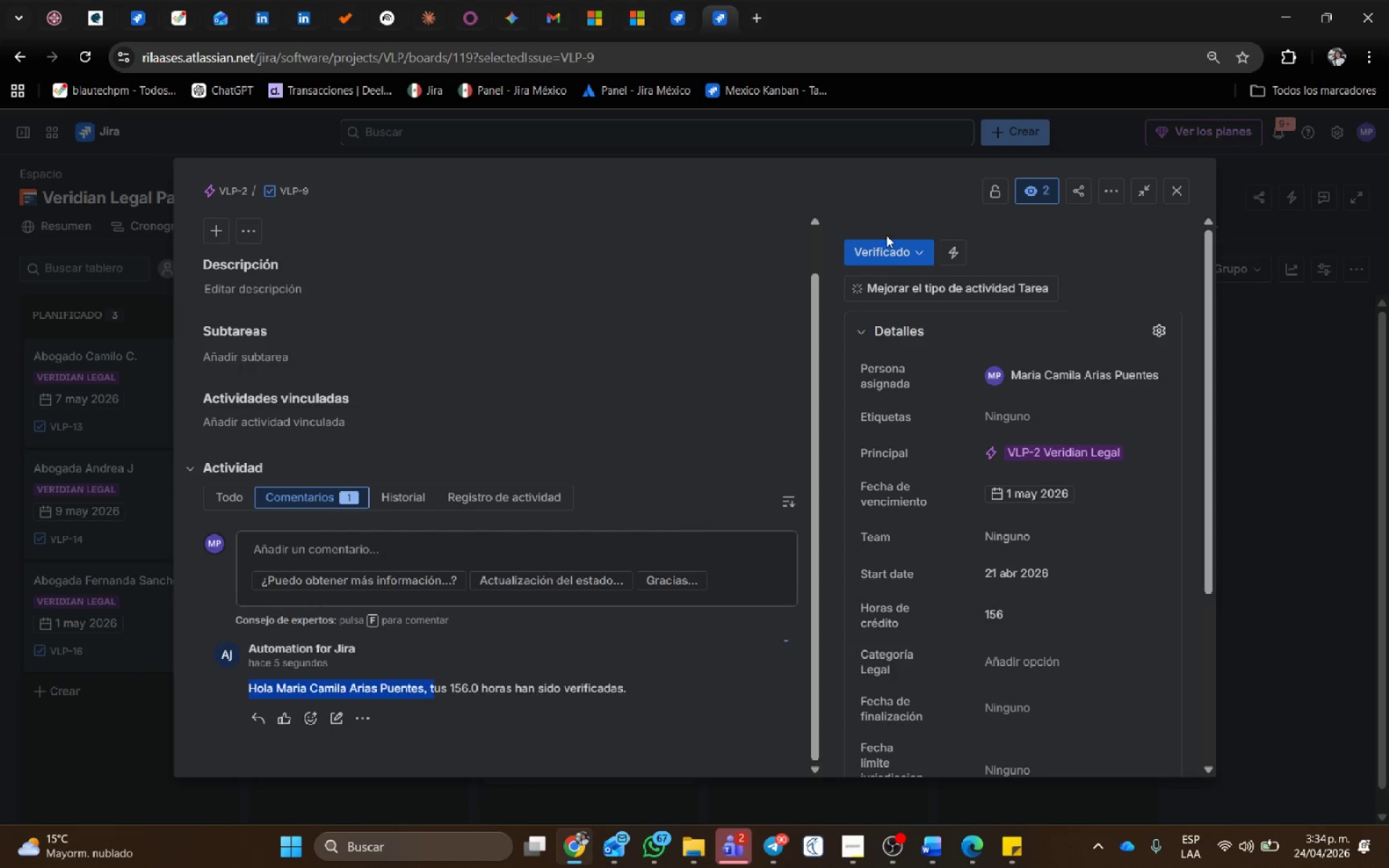 
left_click([891, 259])
 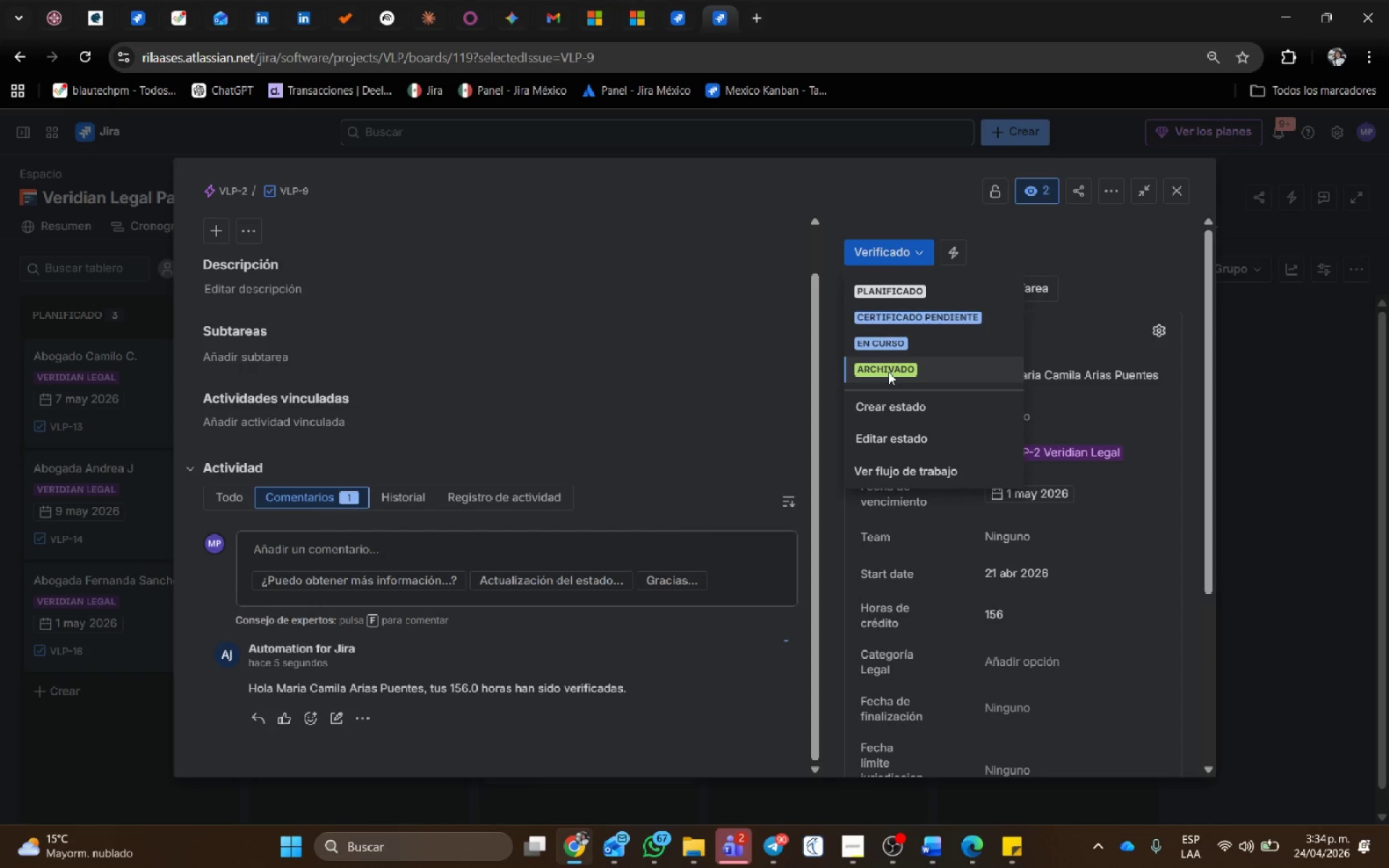 
left_click([888, 372])
 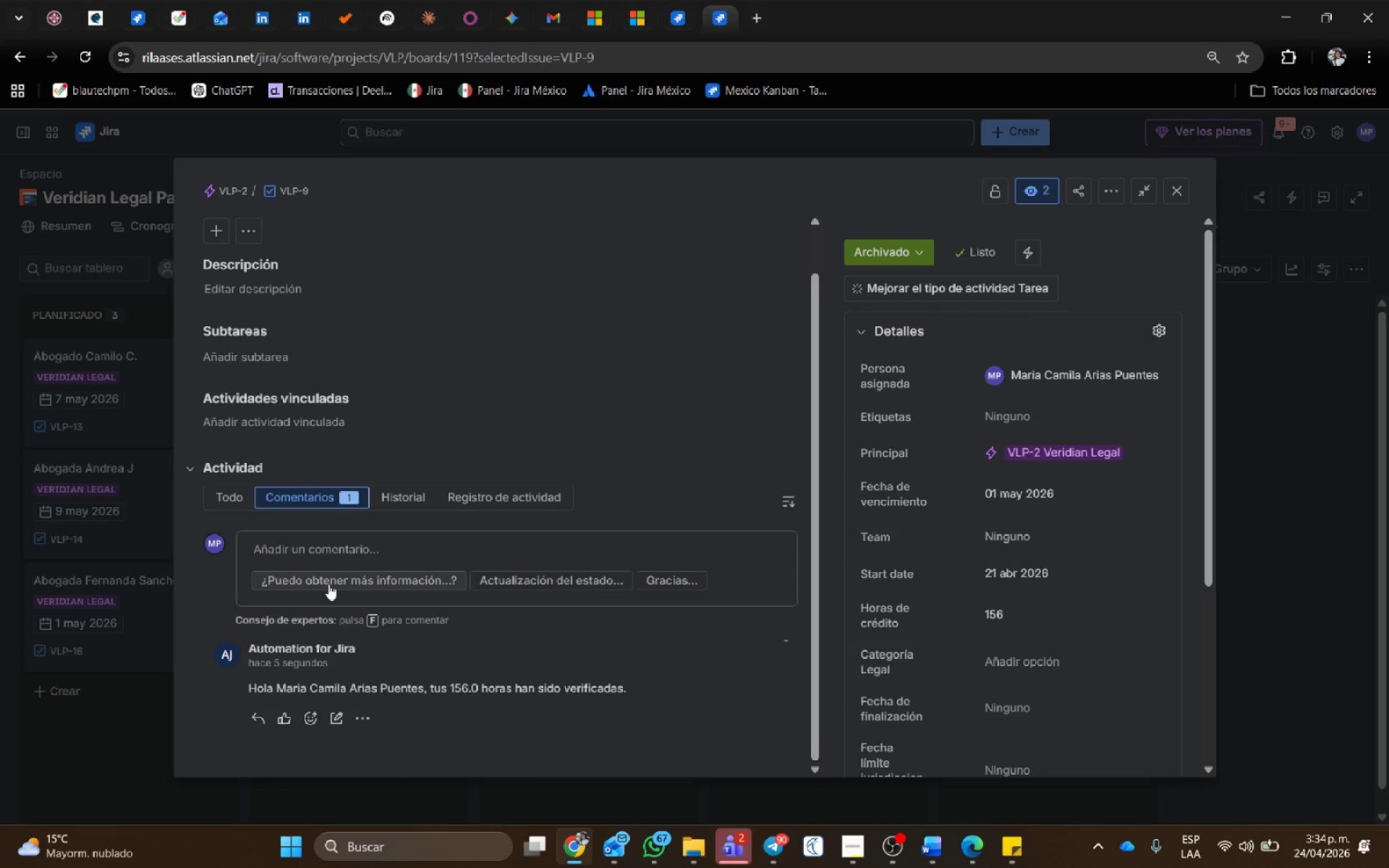 
wait(9.36)
 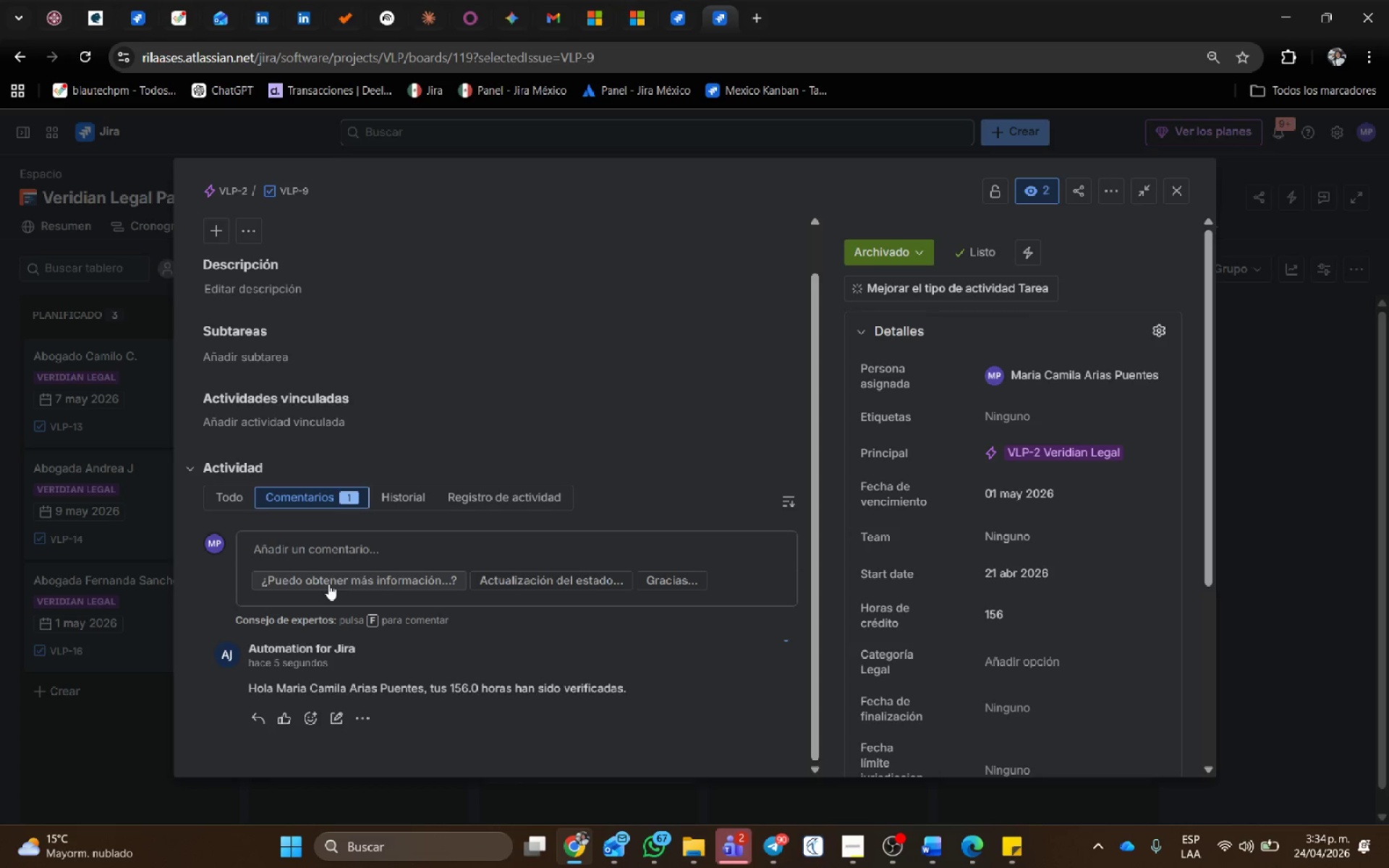 
scroll: coordinate [591, 483], scroll_direction: up, amount: 3.0
 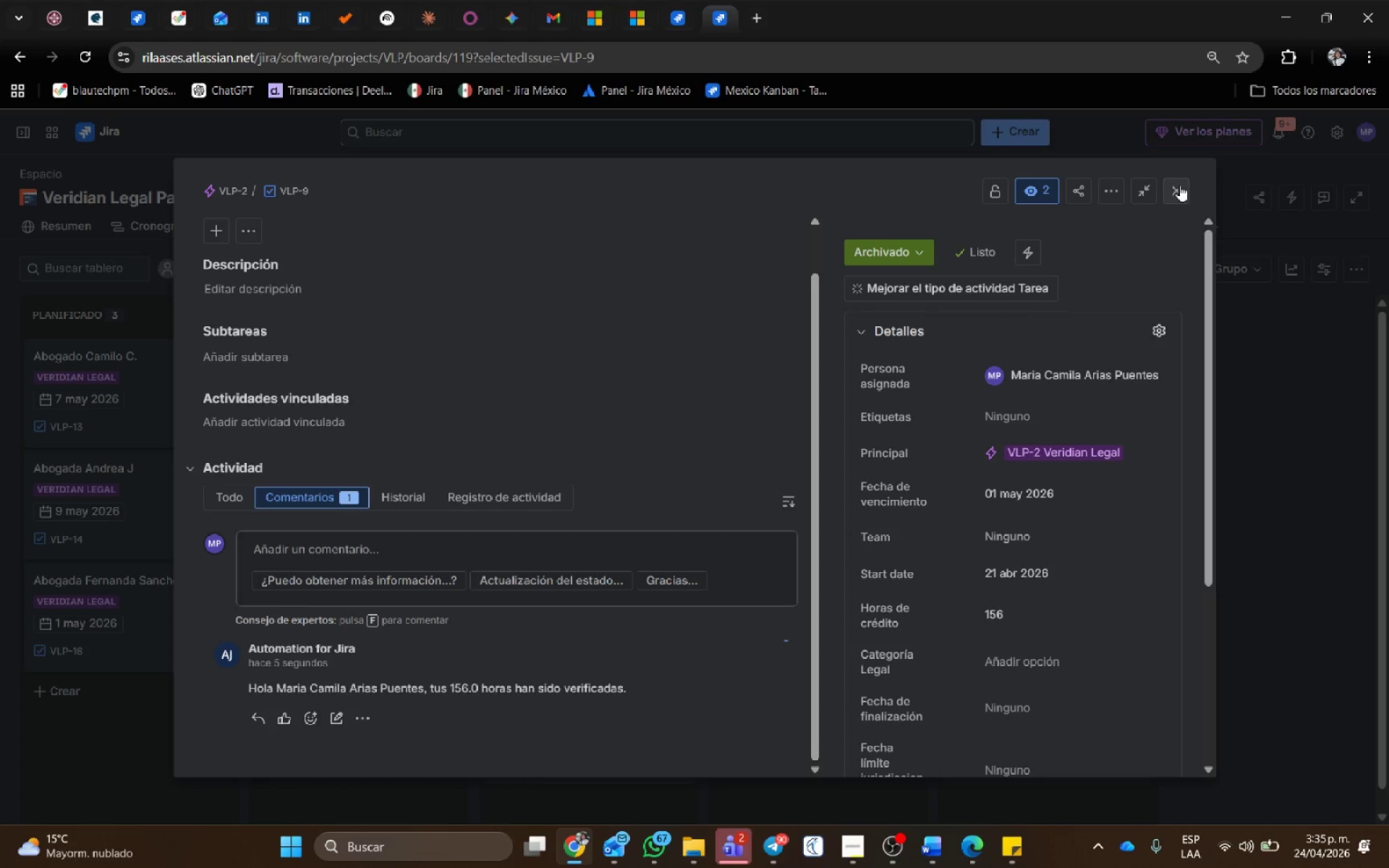 
left_click([1179, 185])
 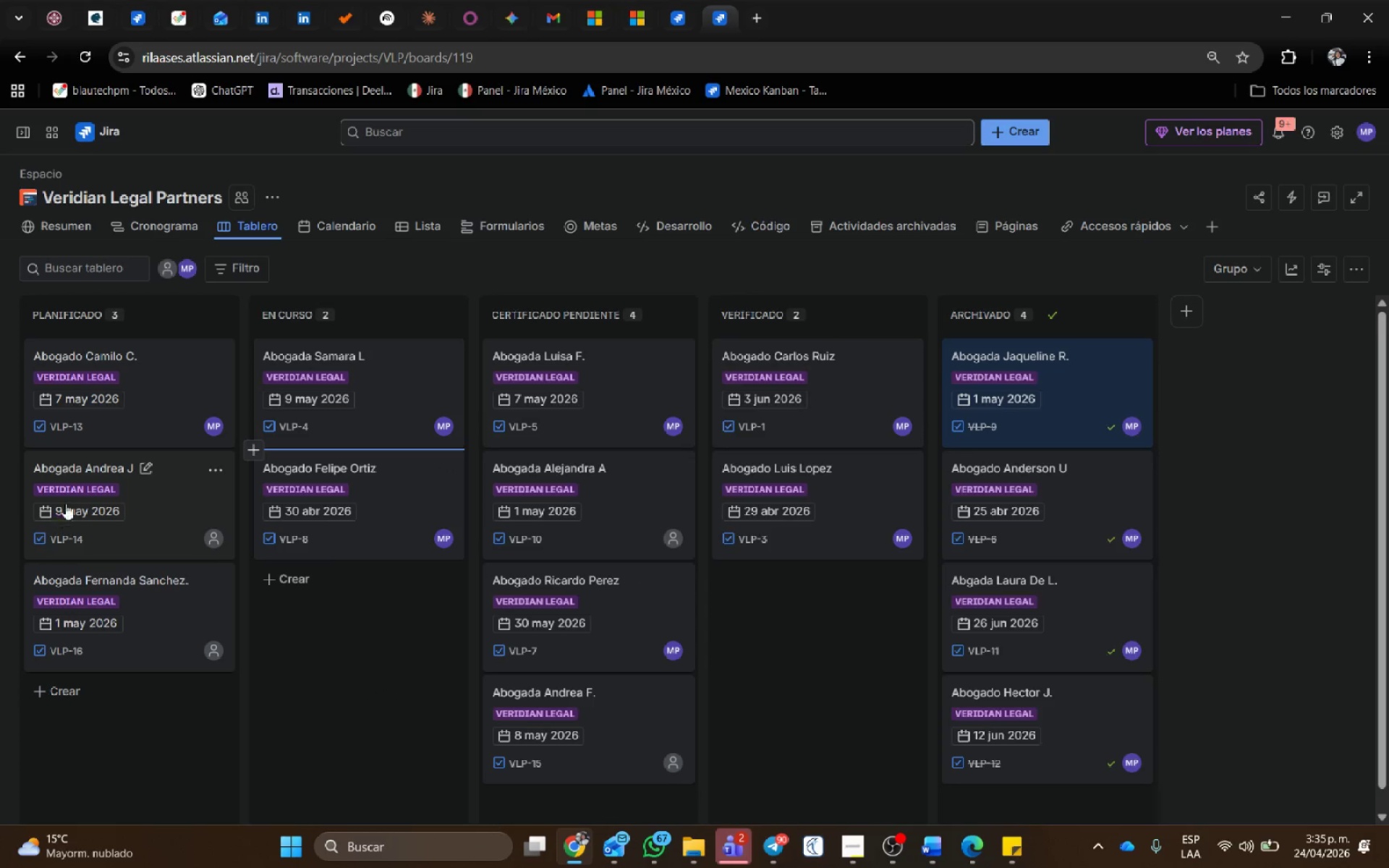 
left_click_drag(start_coordinate=[69, 473], to_coordinate=[951, 520])
 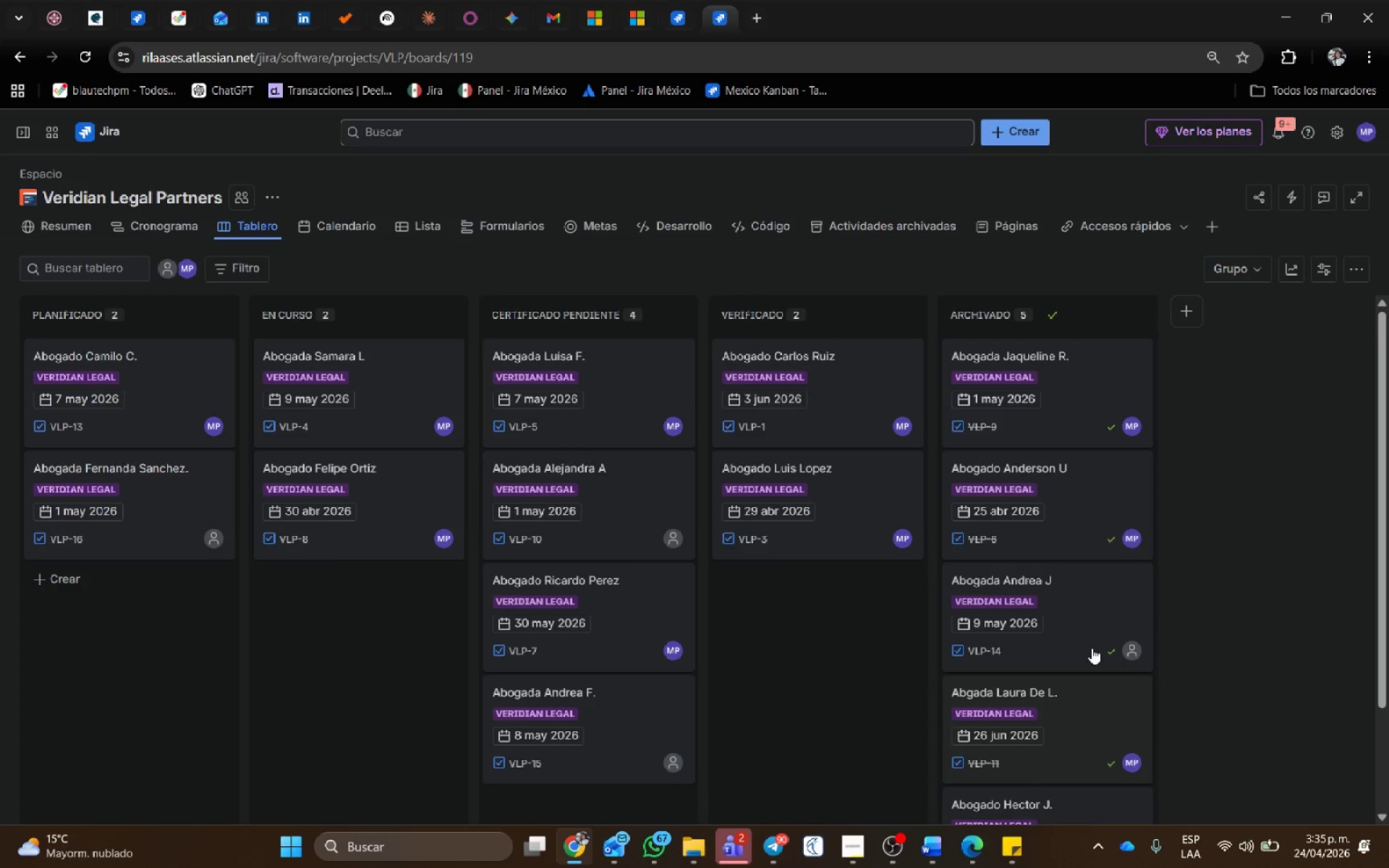 
left_click([1077, 616])
 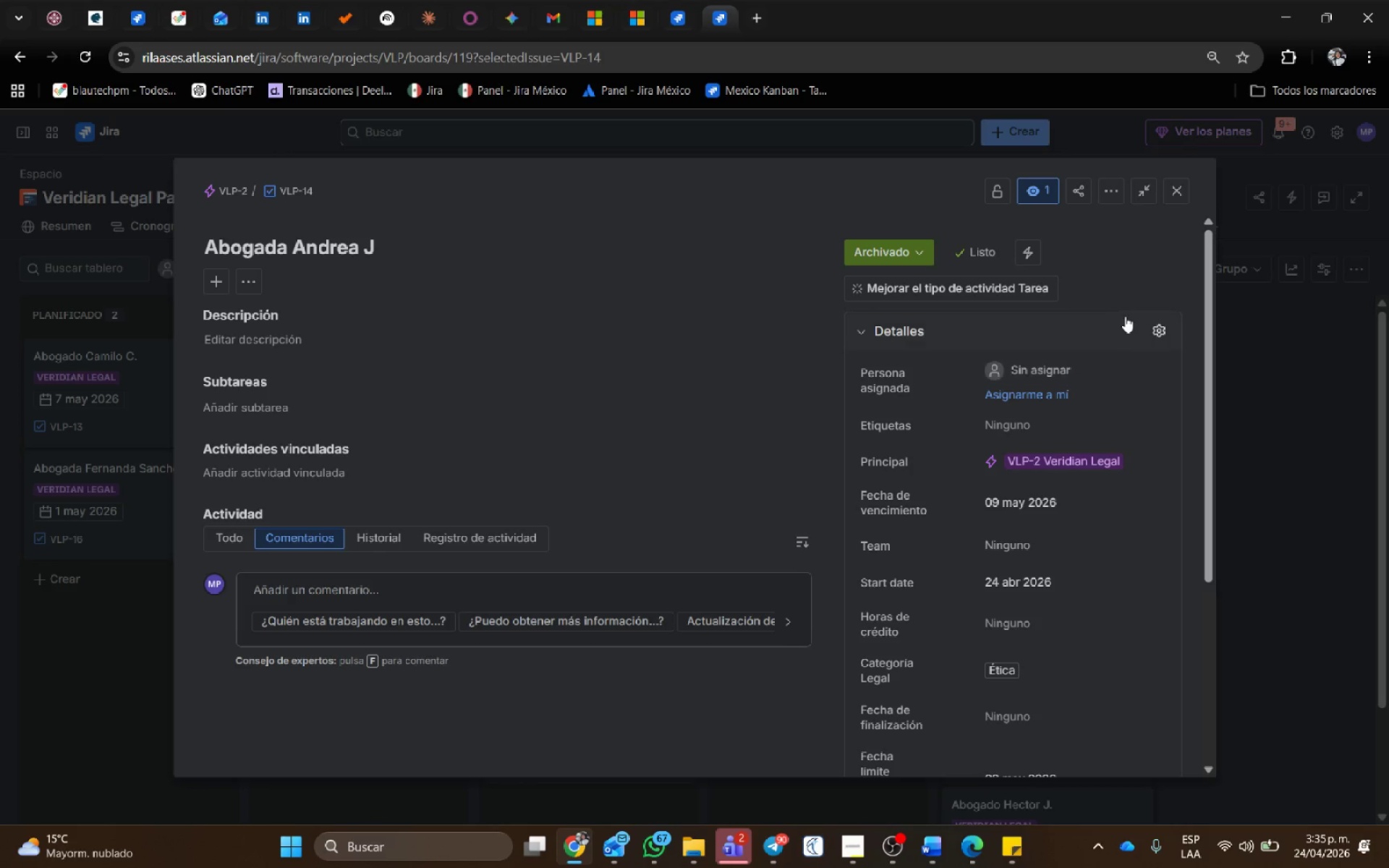 
left_click([1189, 184])
 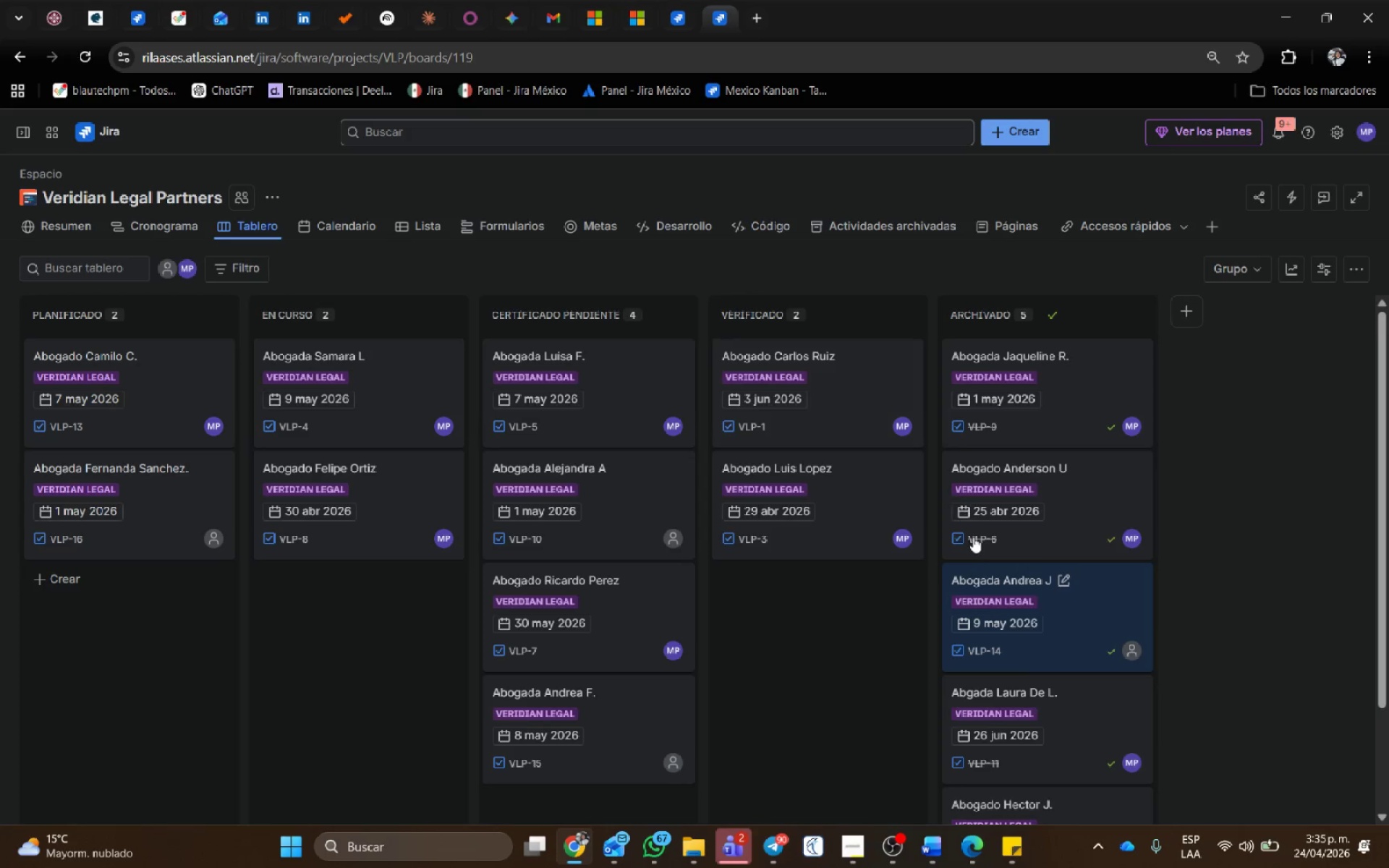 
left_click_drag(start_coordinate=[988, 583], to_coordinate=[368, 563])
 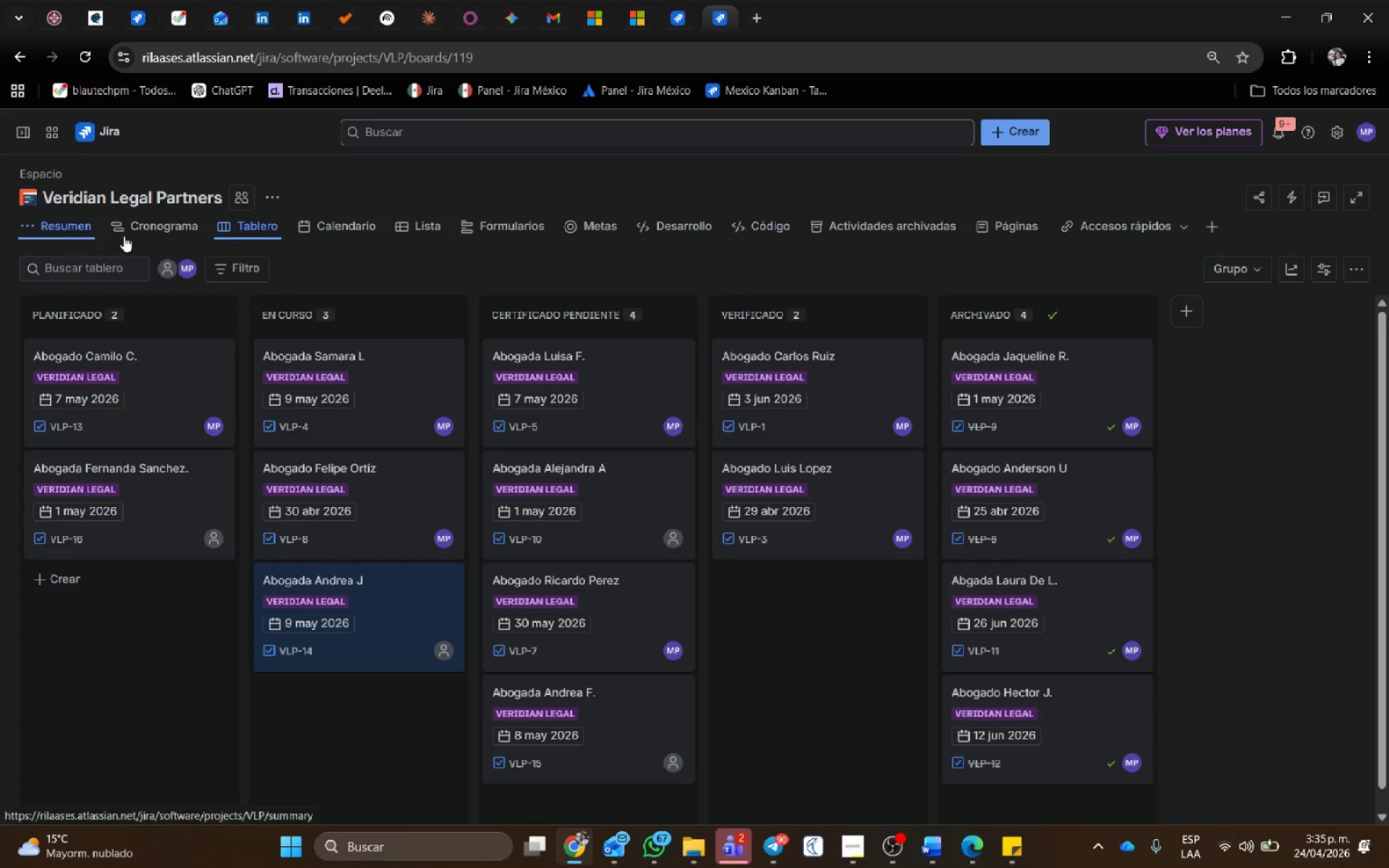 
left_click([145, 230])
 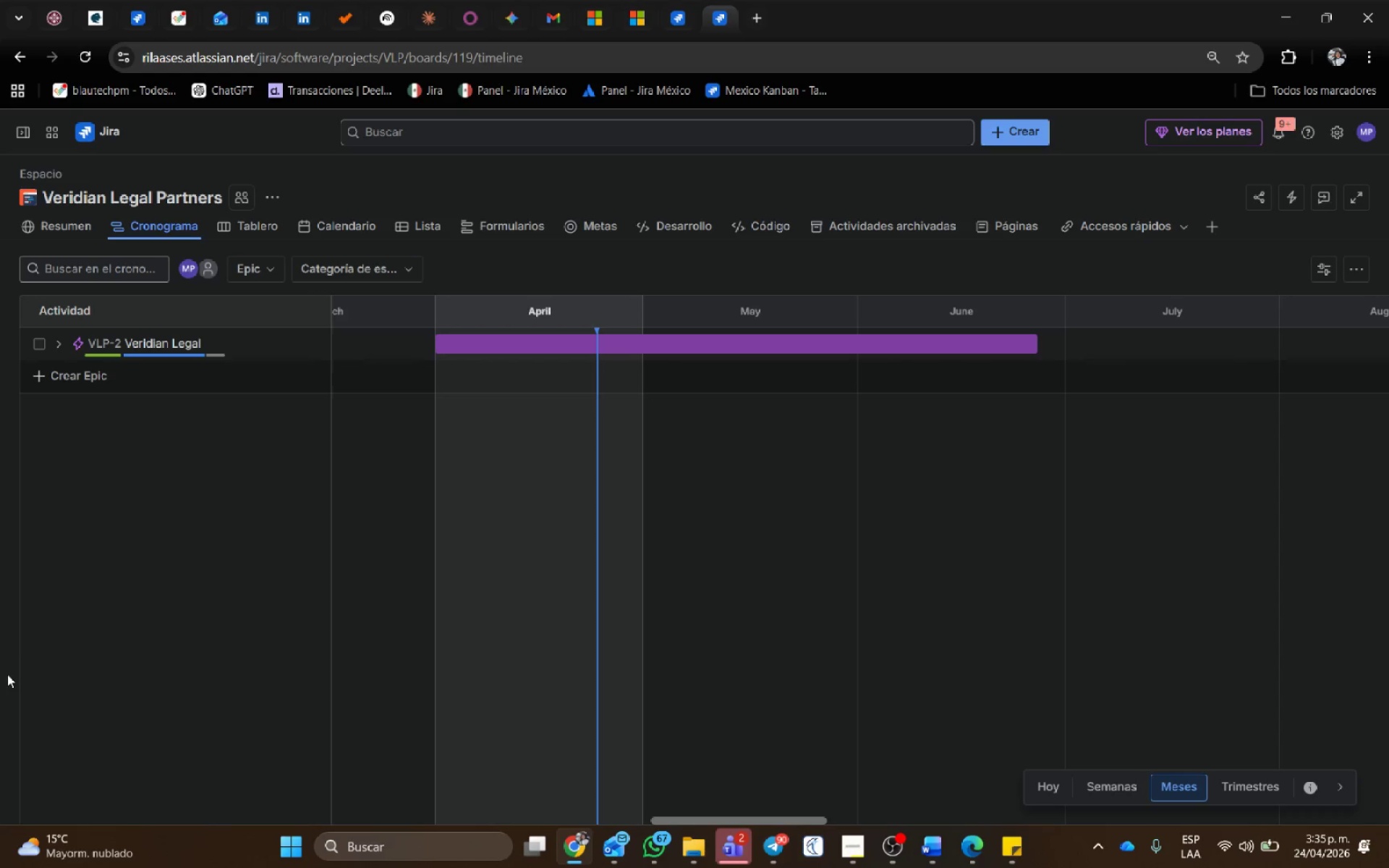 
left_click([55, 344])
 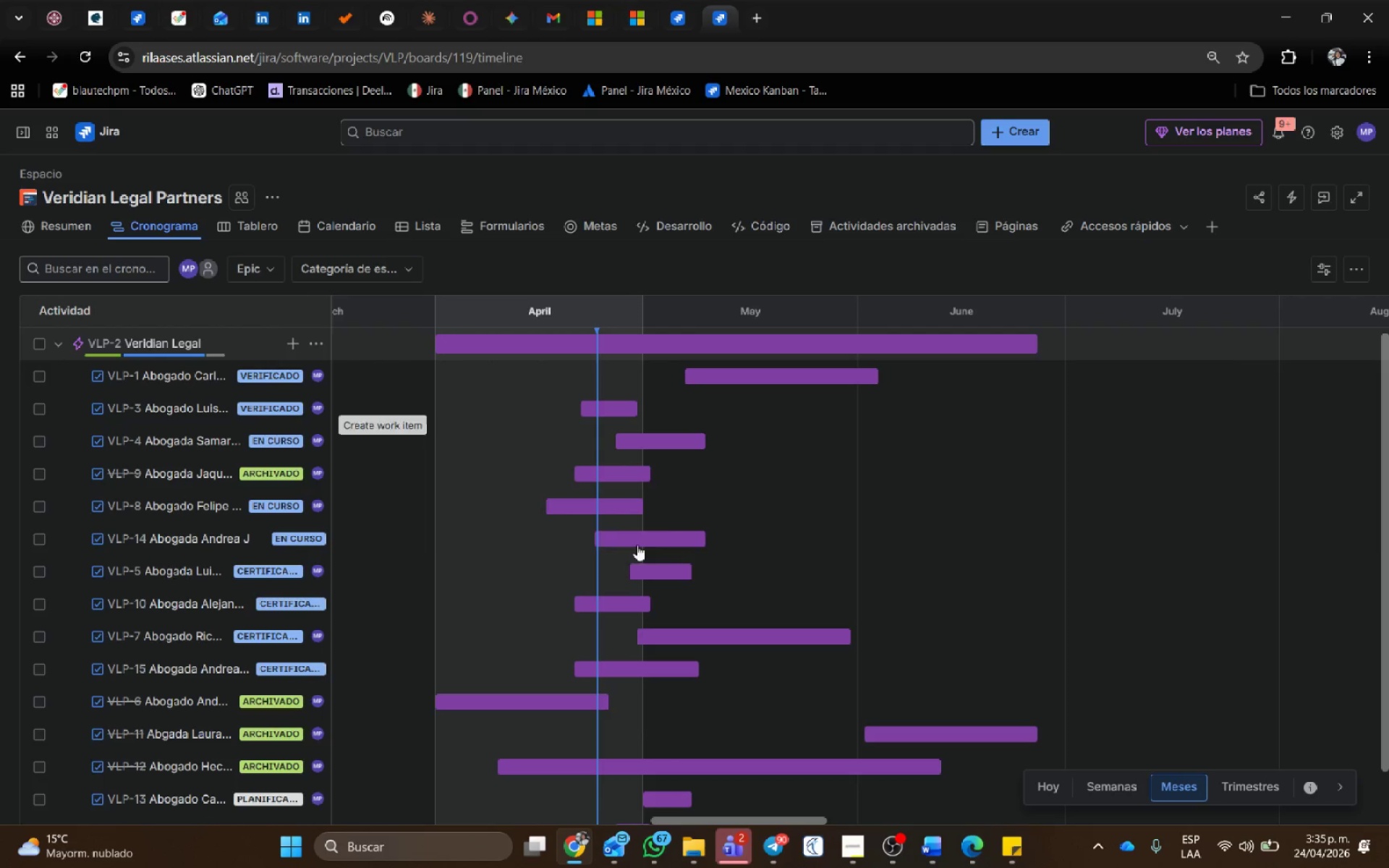 
scroll: coordinate [763, 482], scroll_direction: down, amount: 1.0
 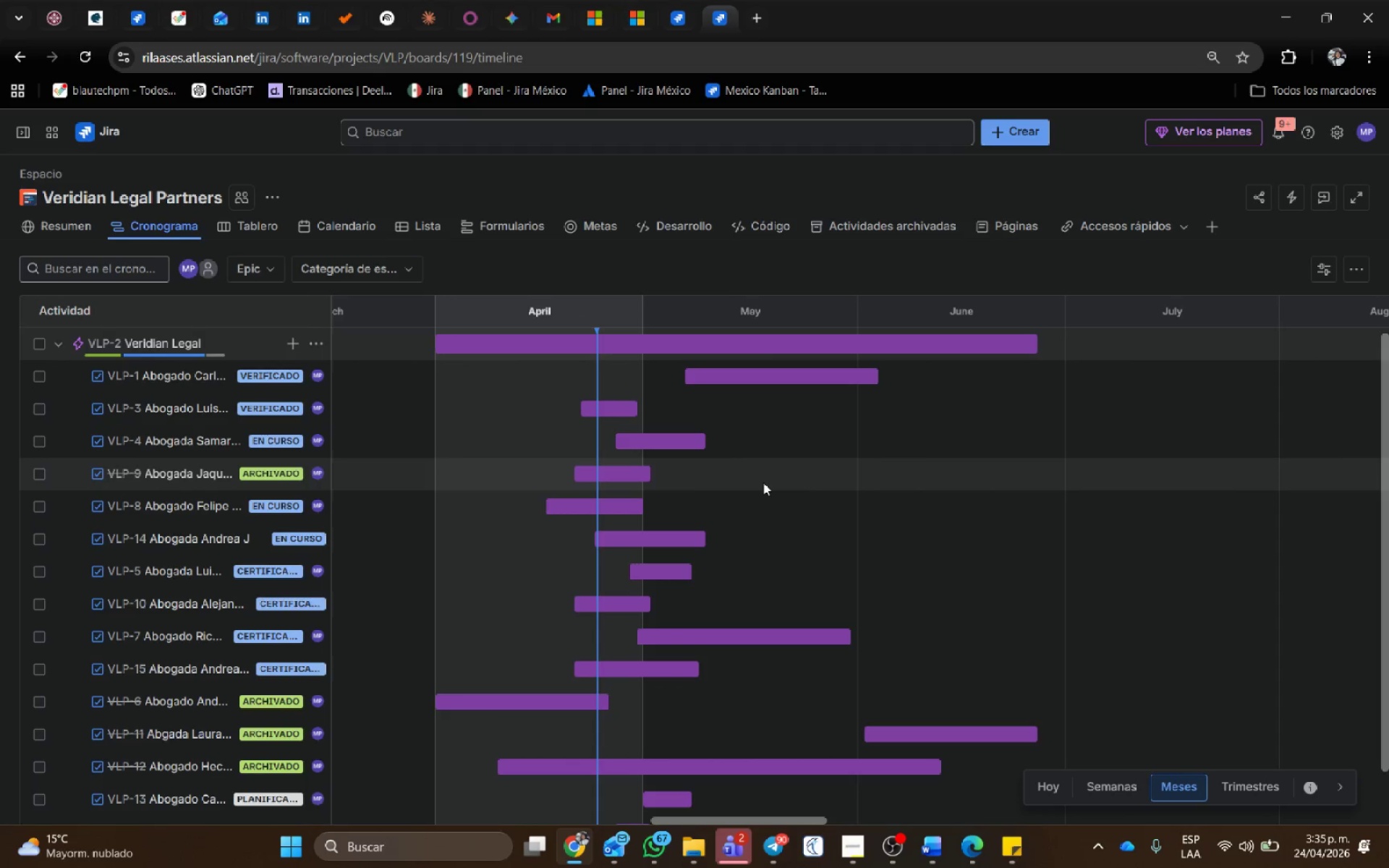 
scroll: coordinate [763, 482], scroll_direction: up, amount: 1.0
 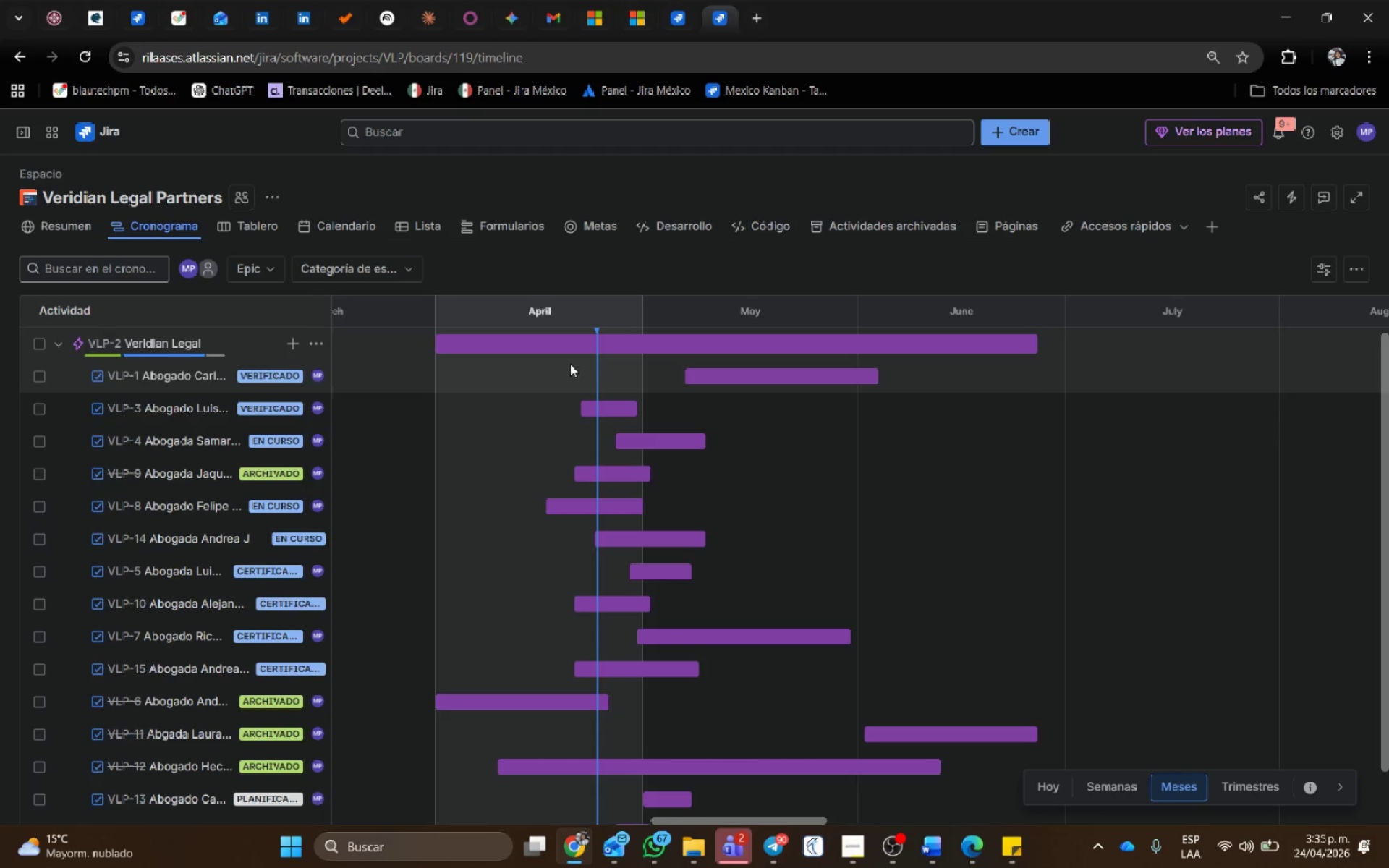 
left_click([417, 229])
 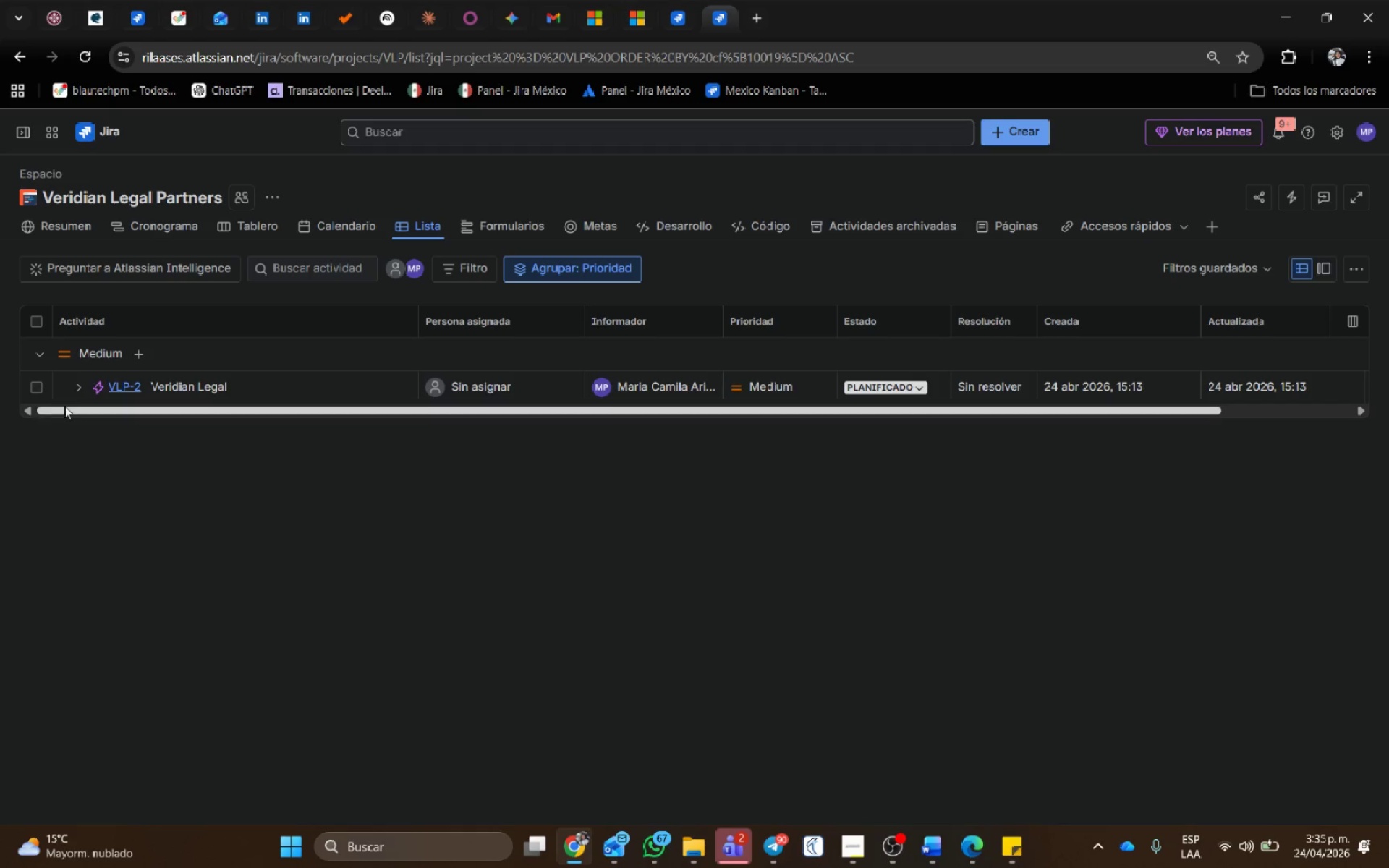 
left_click([84, 383])
 